 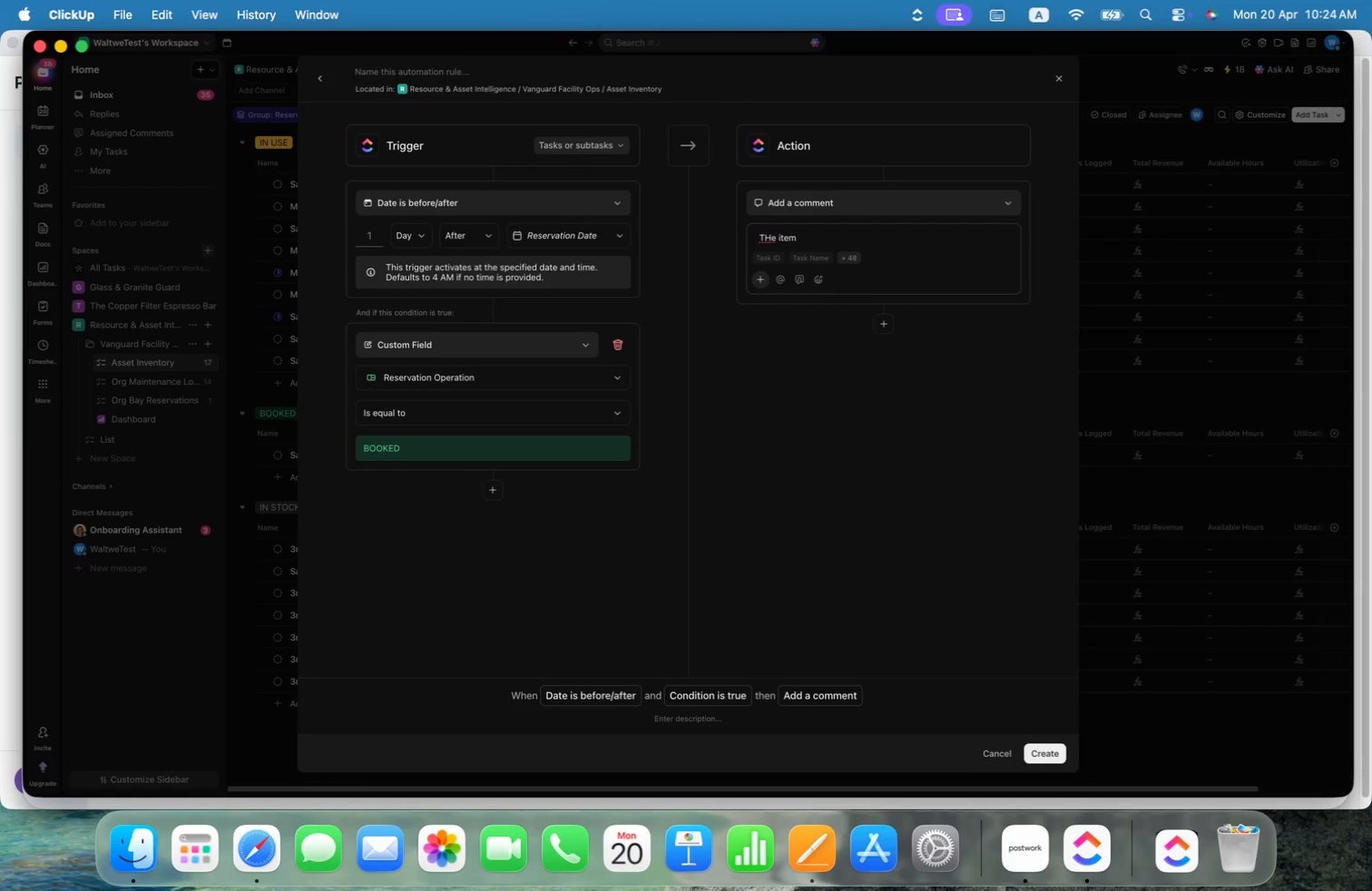 
key(Alt+Shift+ArrowLeft)
 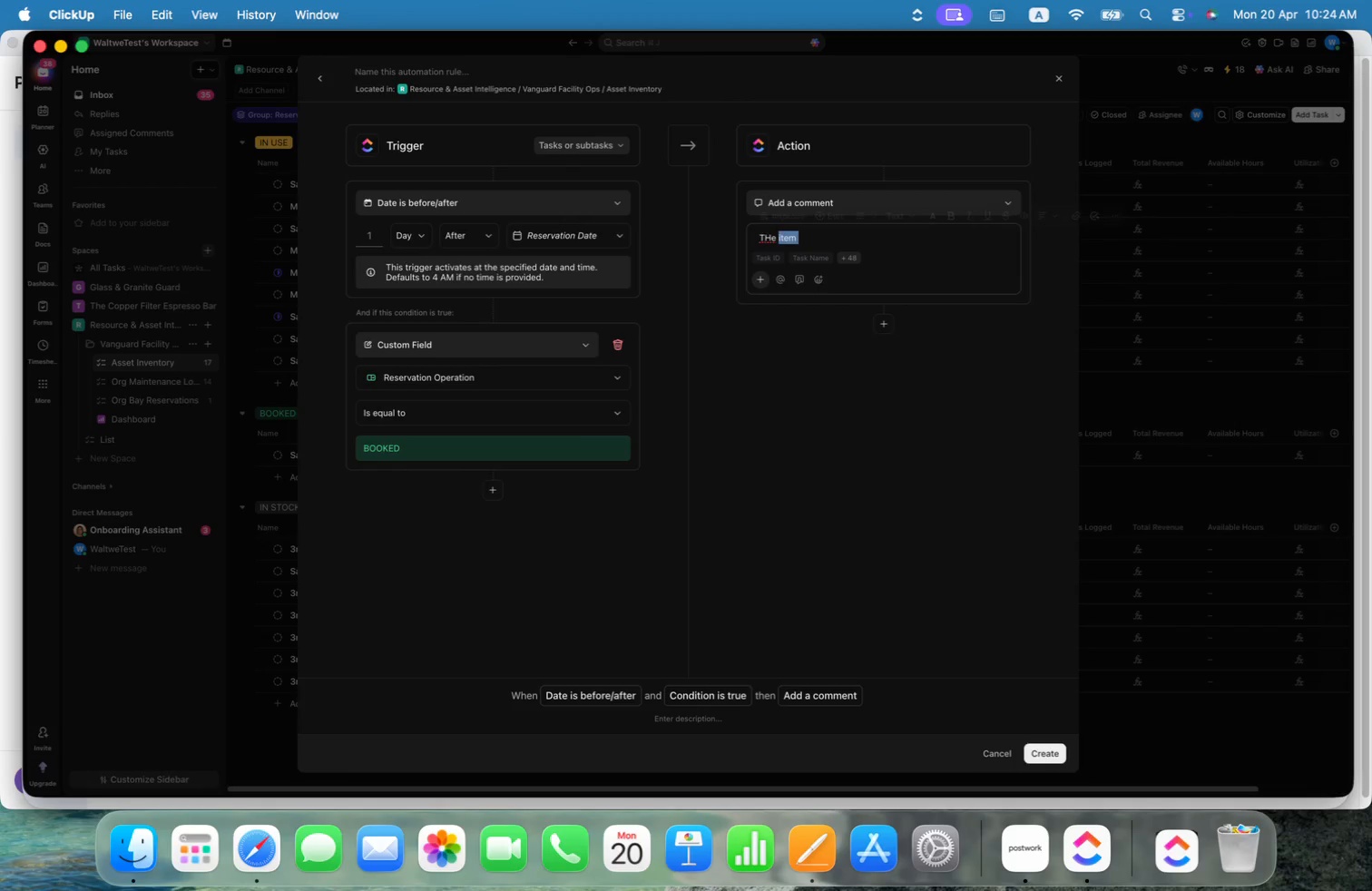 
key(Alt+Shift+ArrowLeft)
 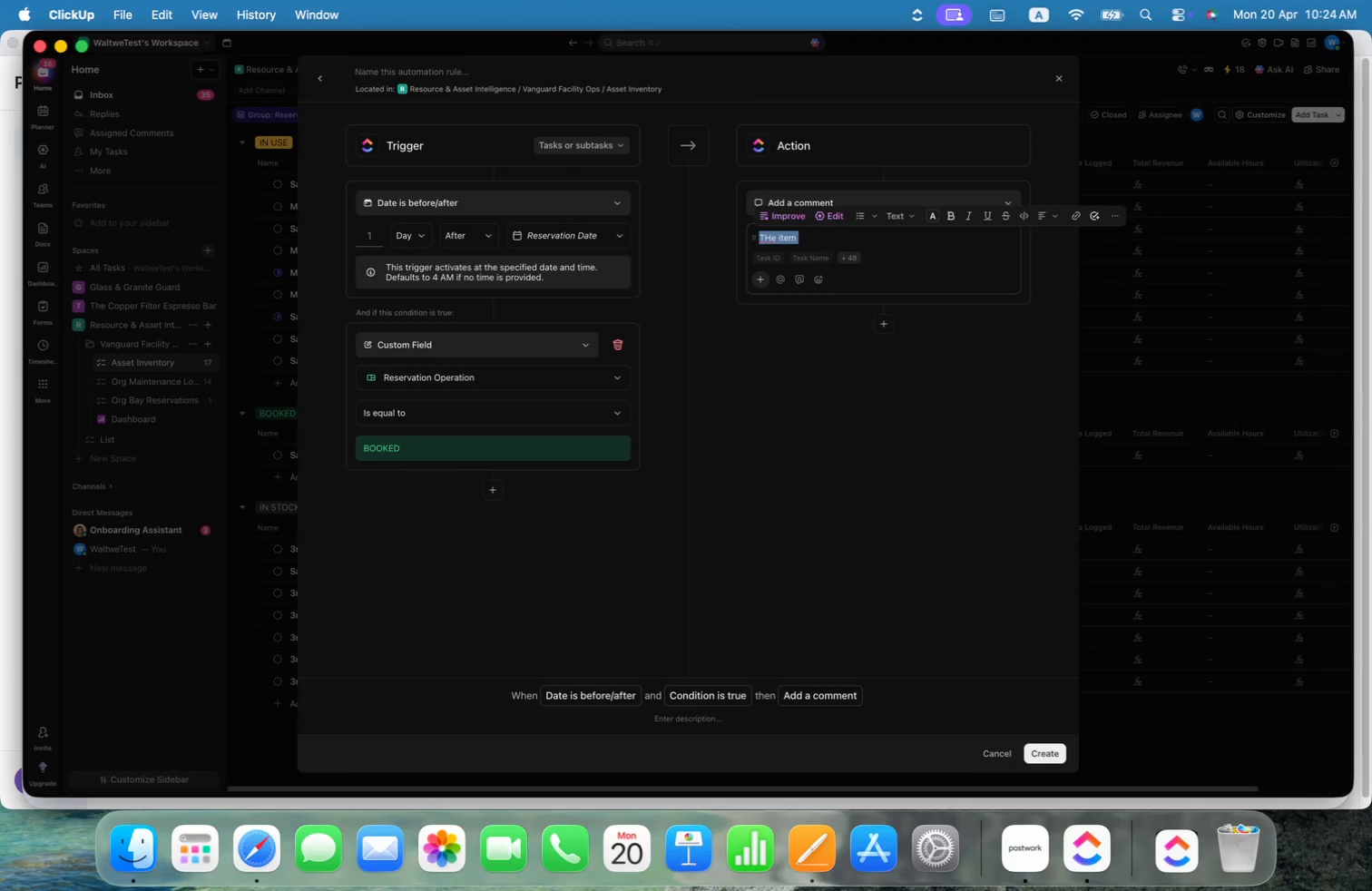 
type(Item )
 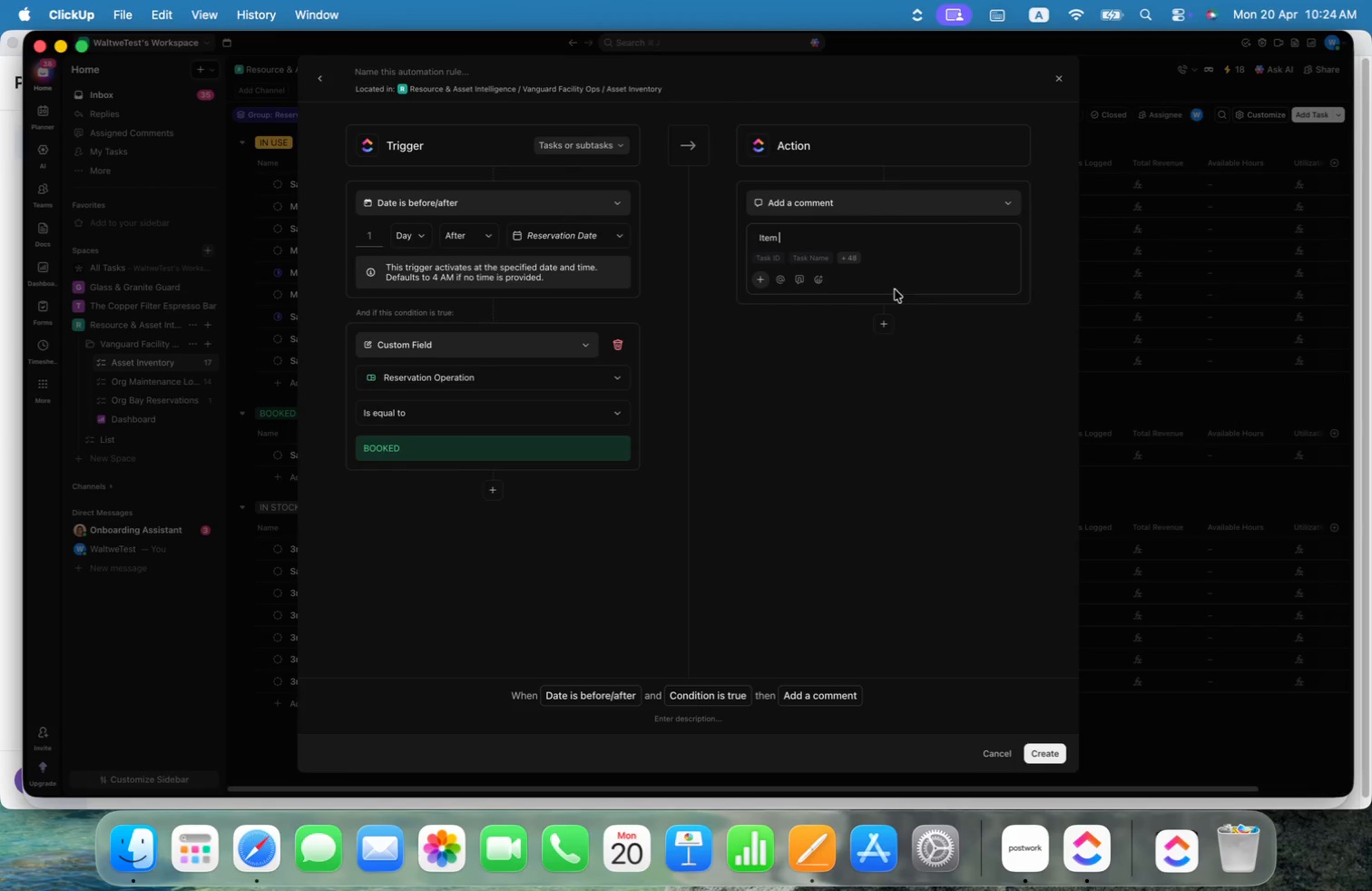 
left_click([849, 256])
 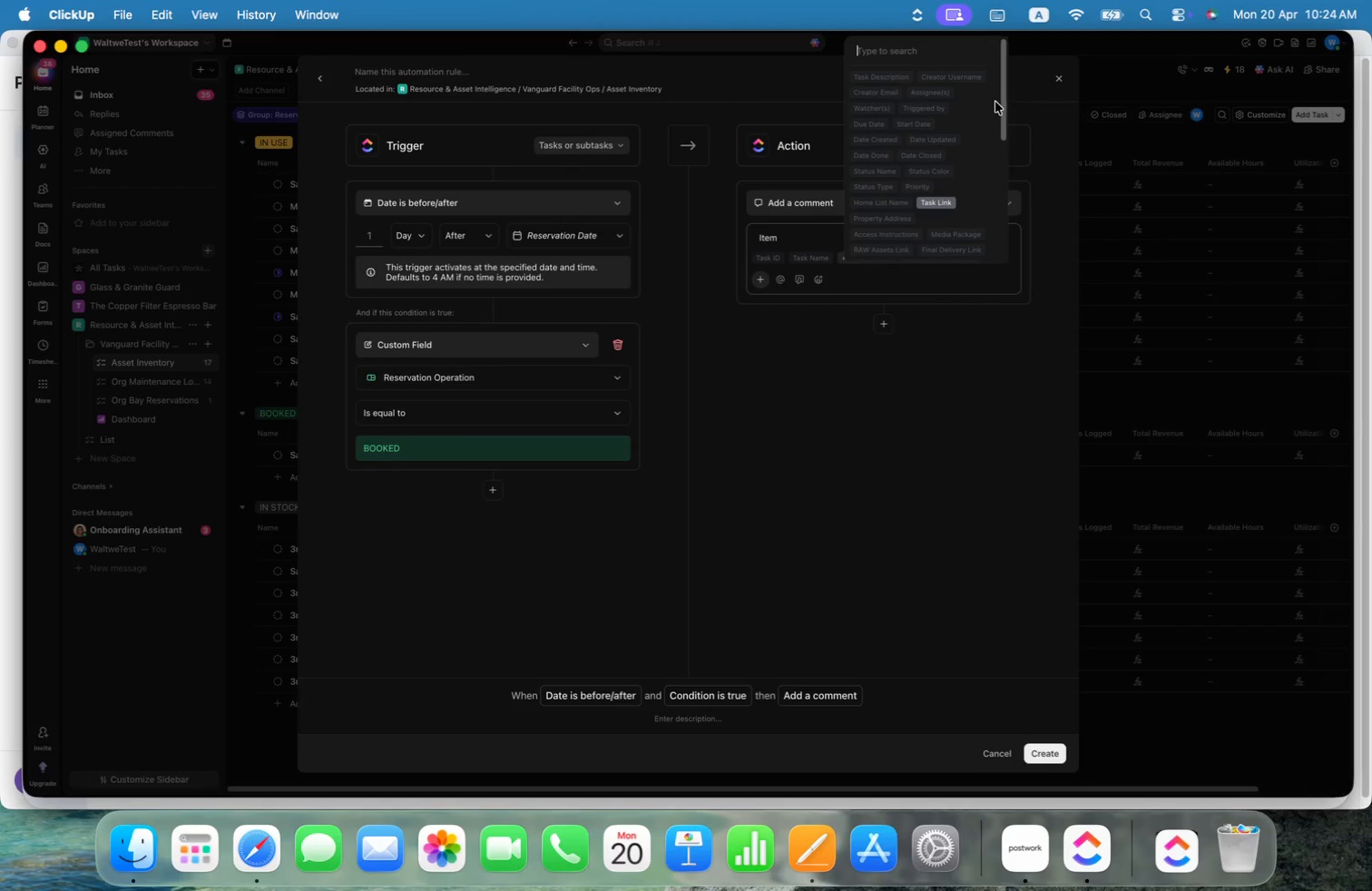 
left_click_drag(start_coordinate=[1003, 107], to_coordinate=[1006, 98])
 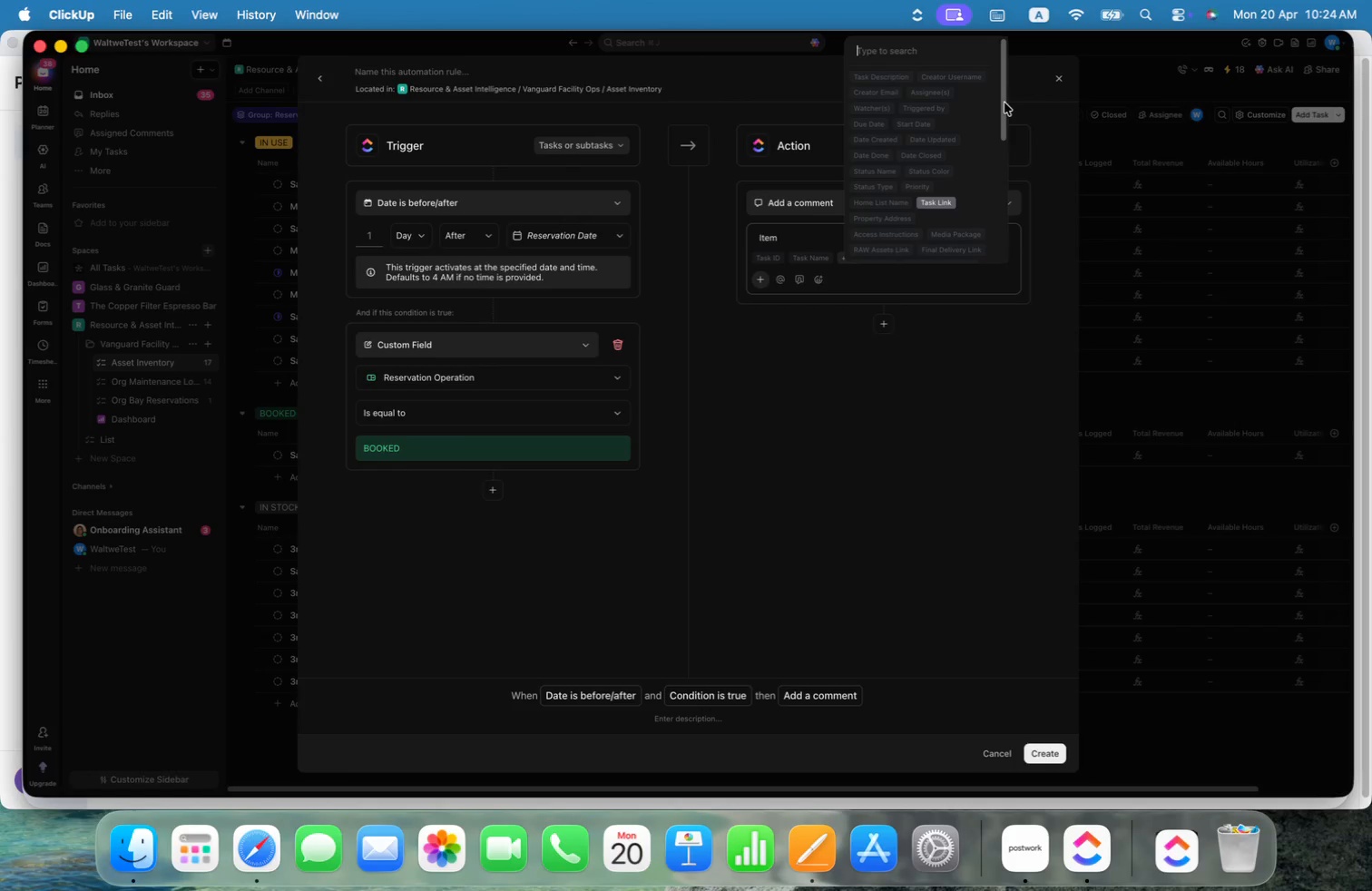 
left_click_drag(start_coordinate=[1003, 110], to_coordinate=[998, 162])
 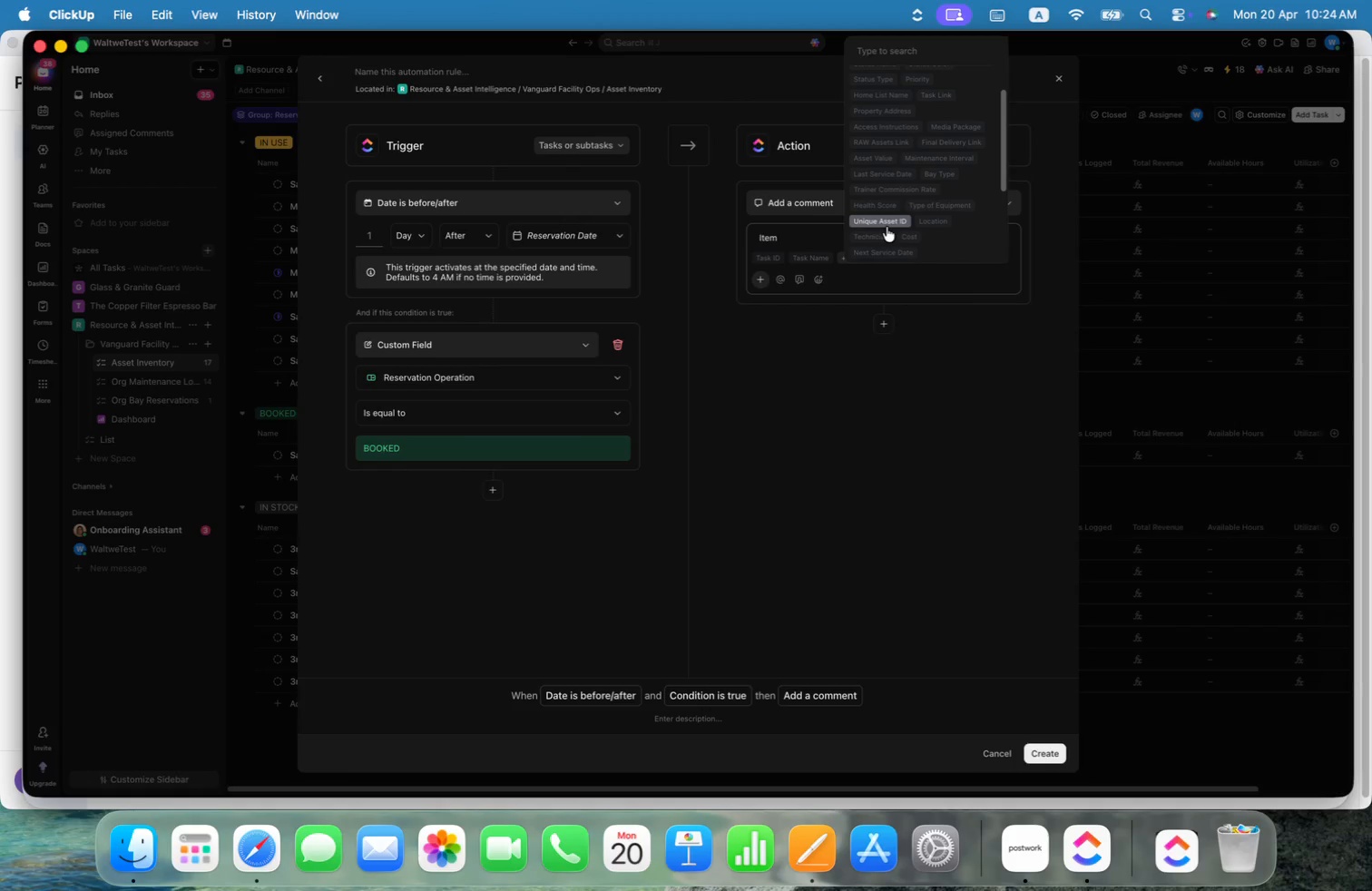 
left_click([886, 227])
 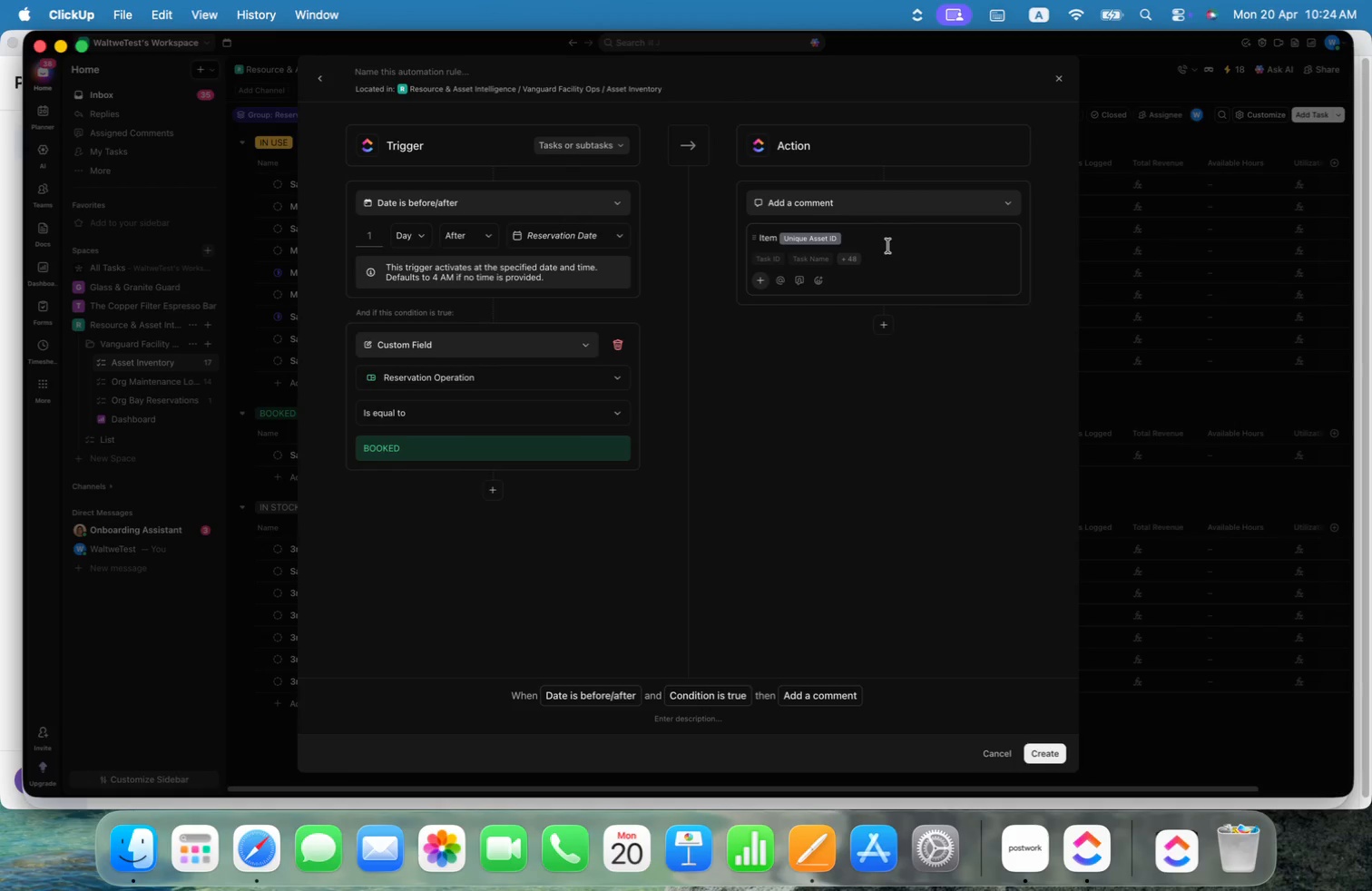 
type( was booked for )
 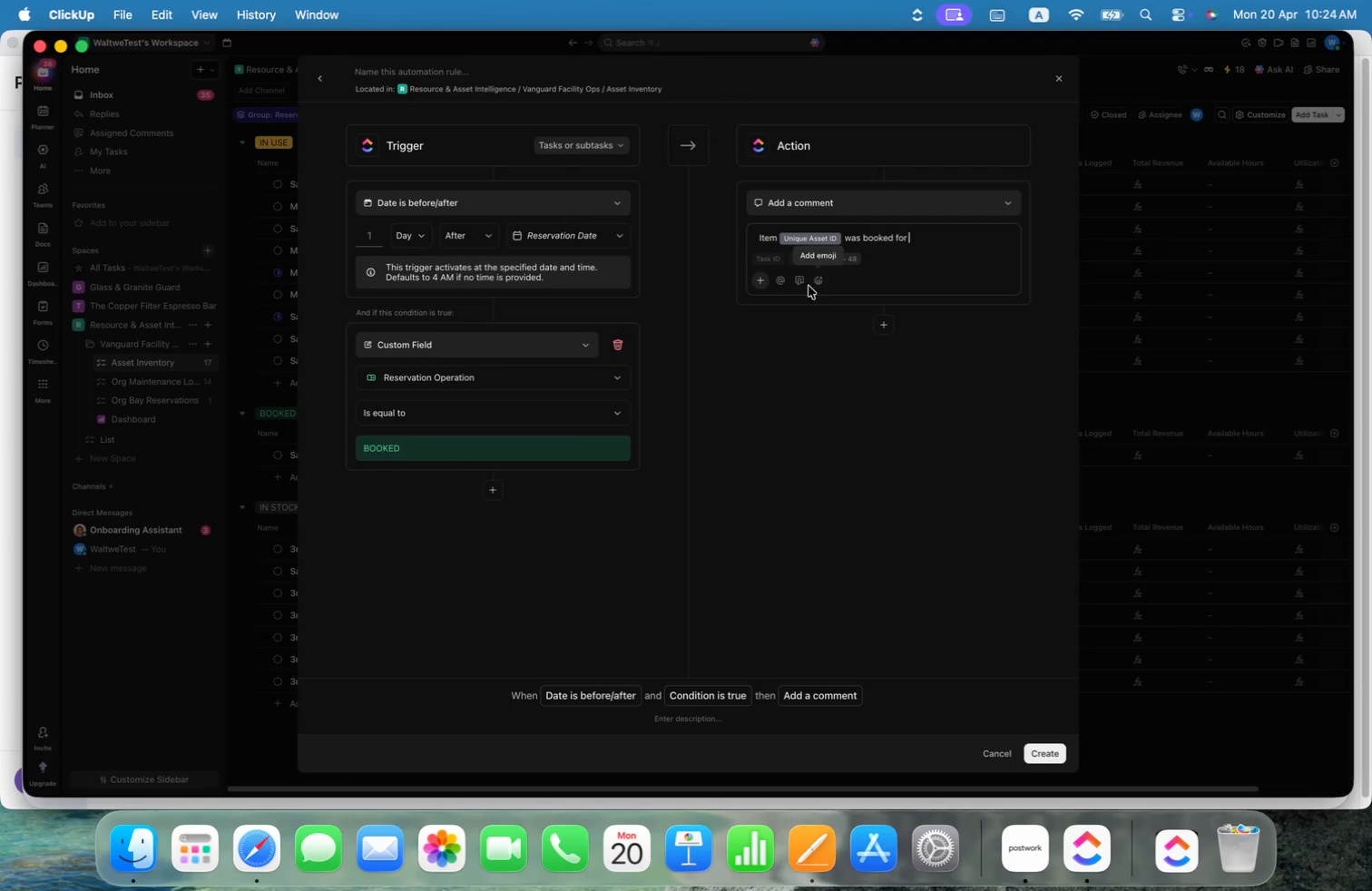 
left_click([851, 259])
 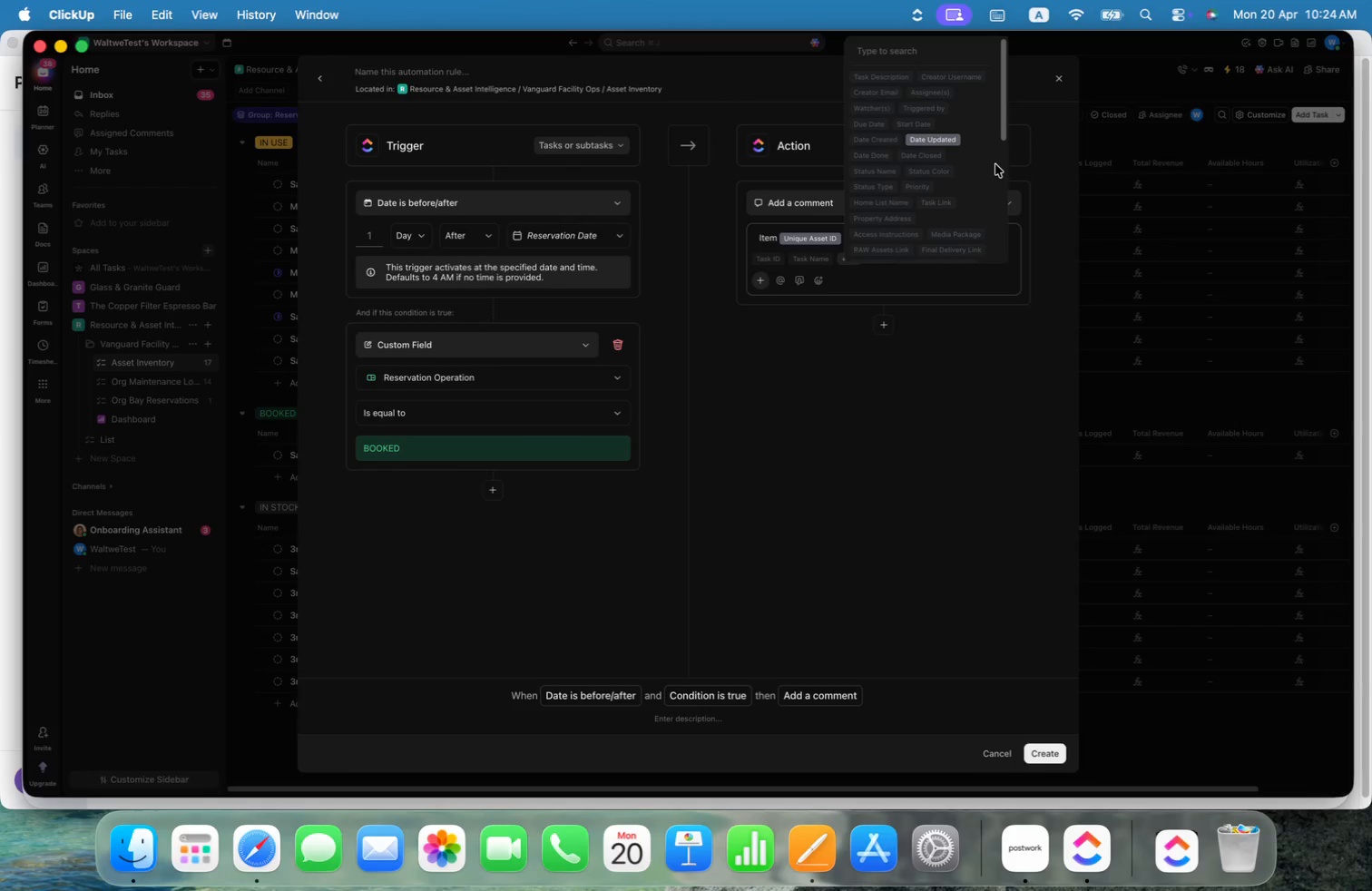 
wait(5.33)
 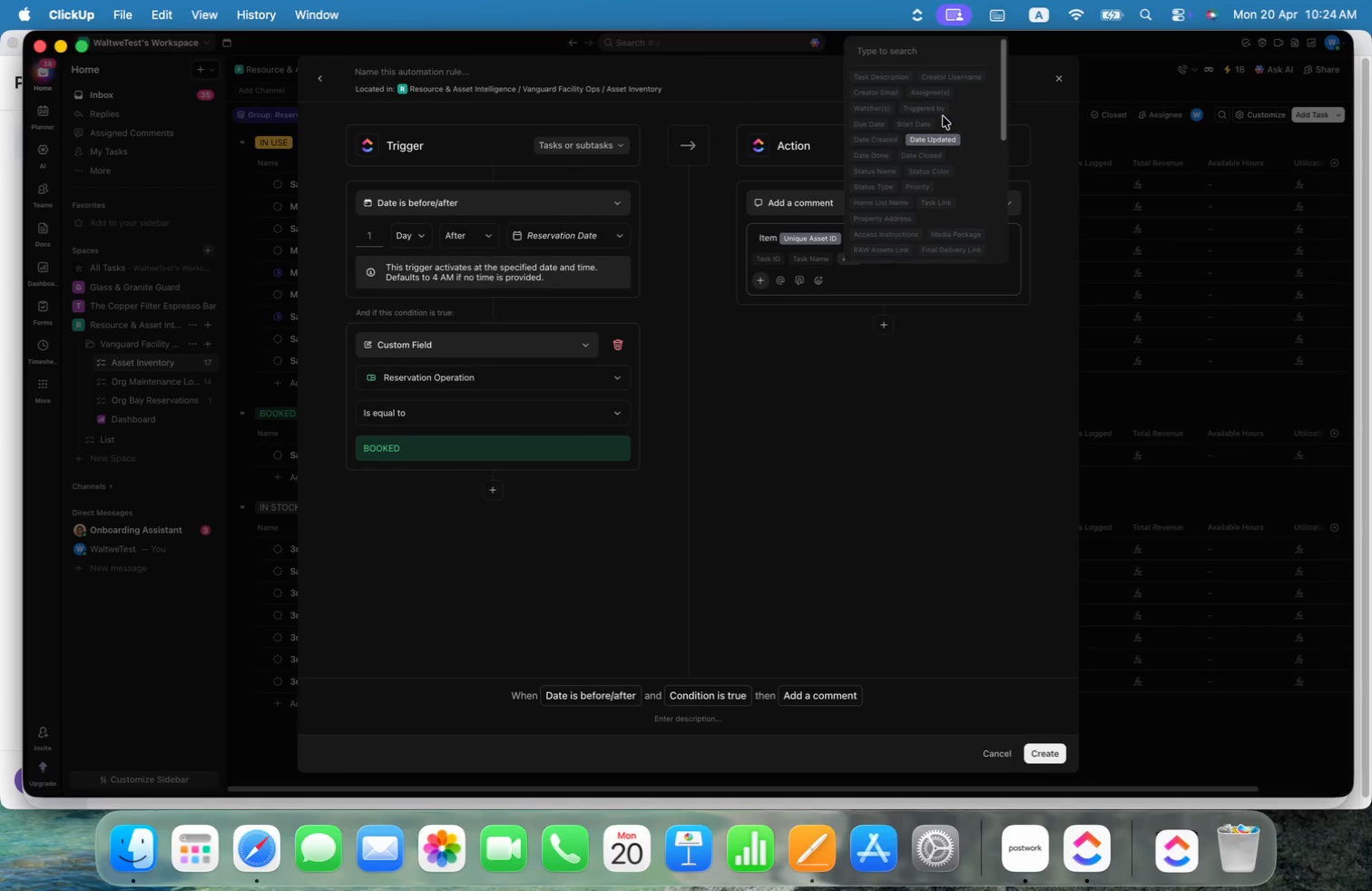 
left_click_drag(start_coordinate=[1004, 126], to_coordinate=[1004, 176])
 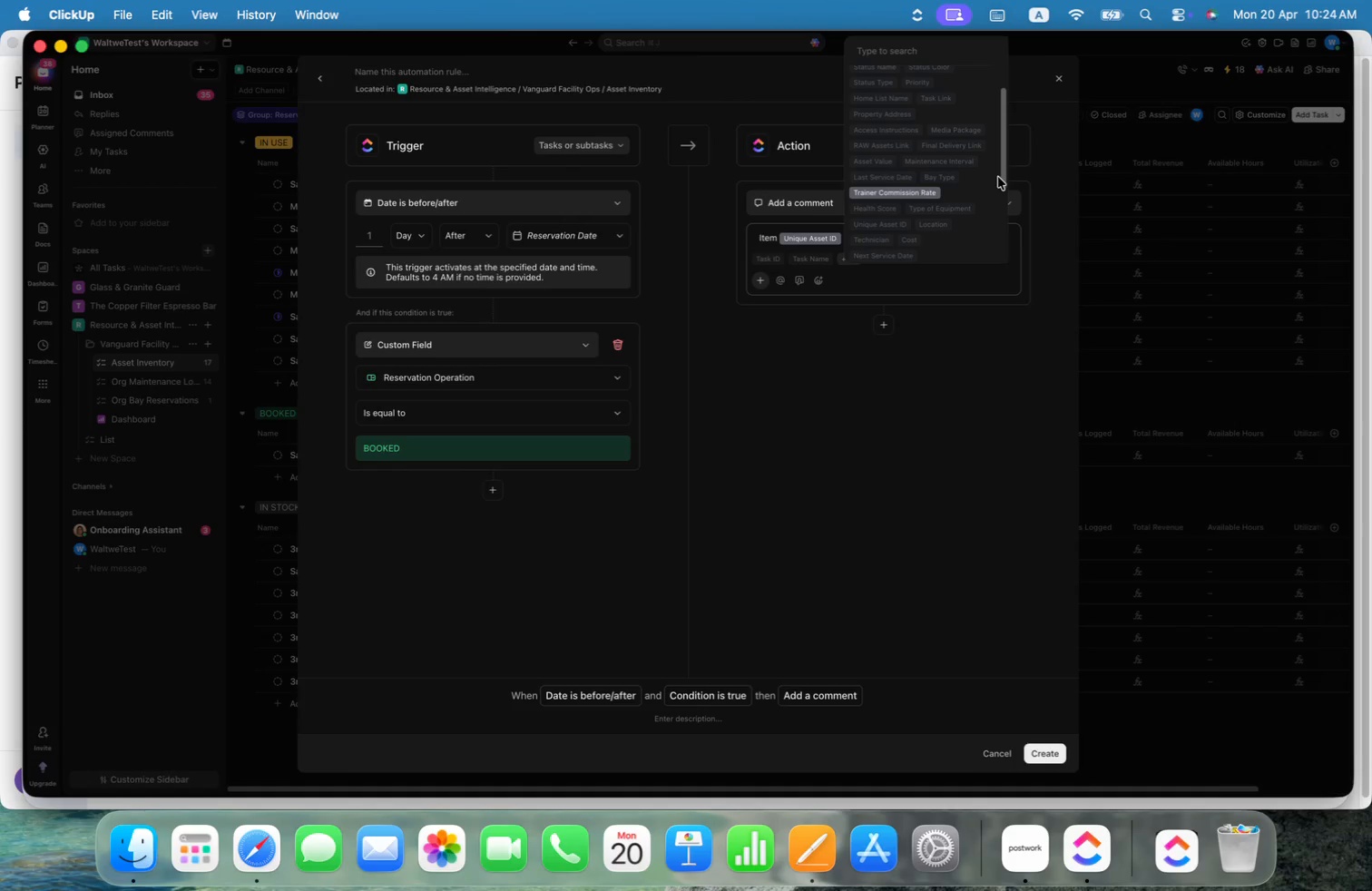 
left_click_drag(start_coordinate=[1005, 175], to_coordinate=[1023, 67])
 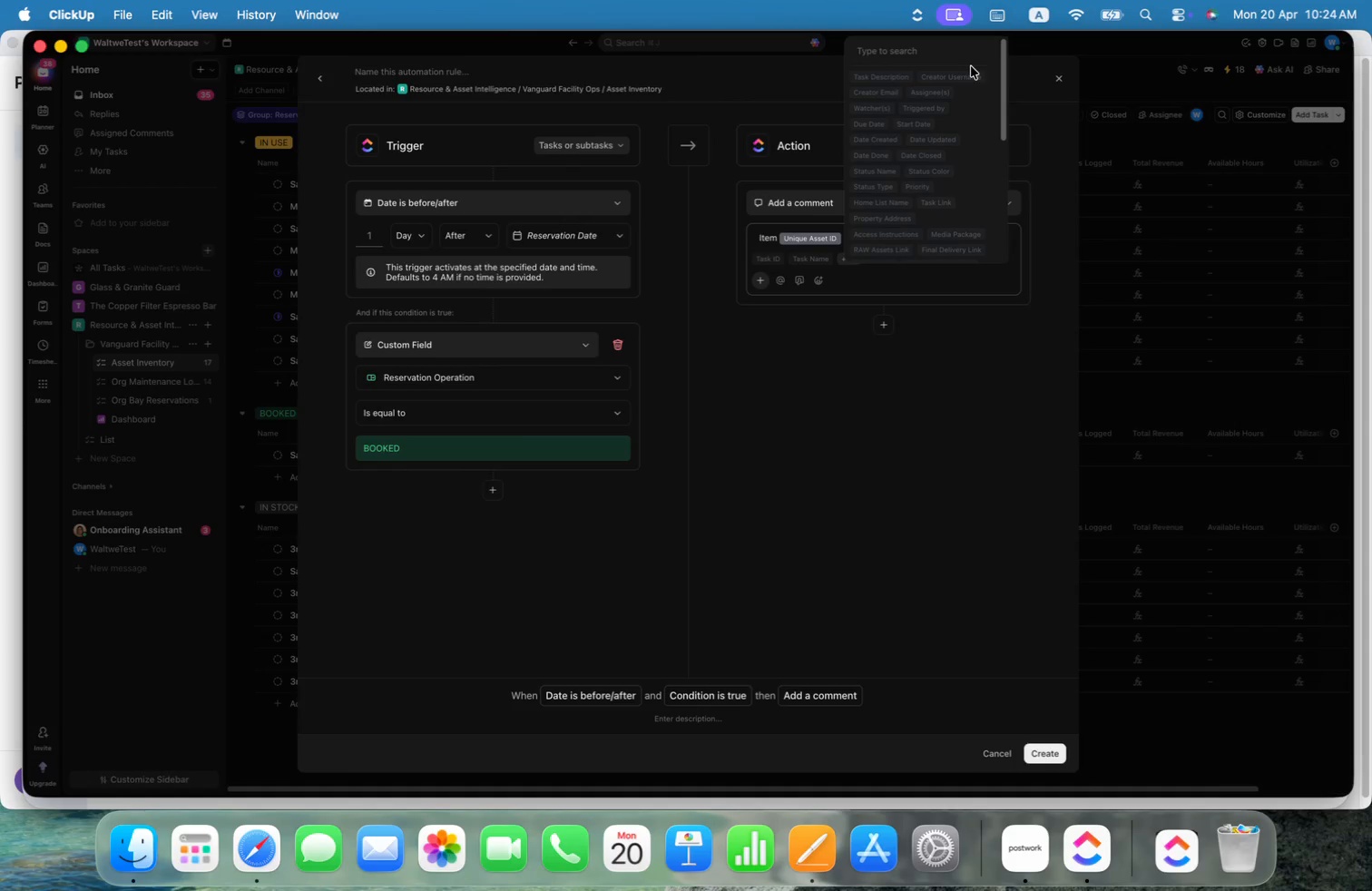 
type(tra)
 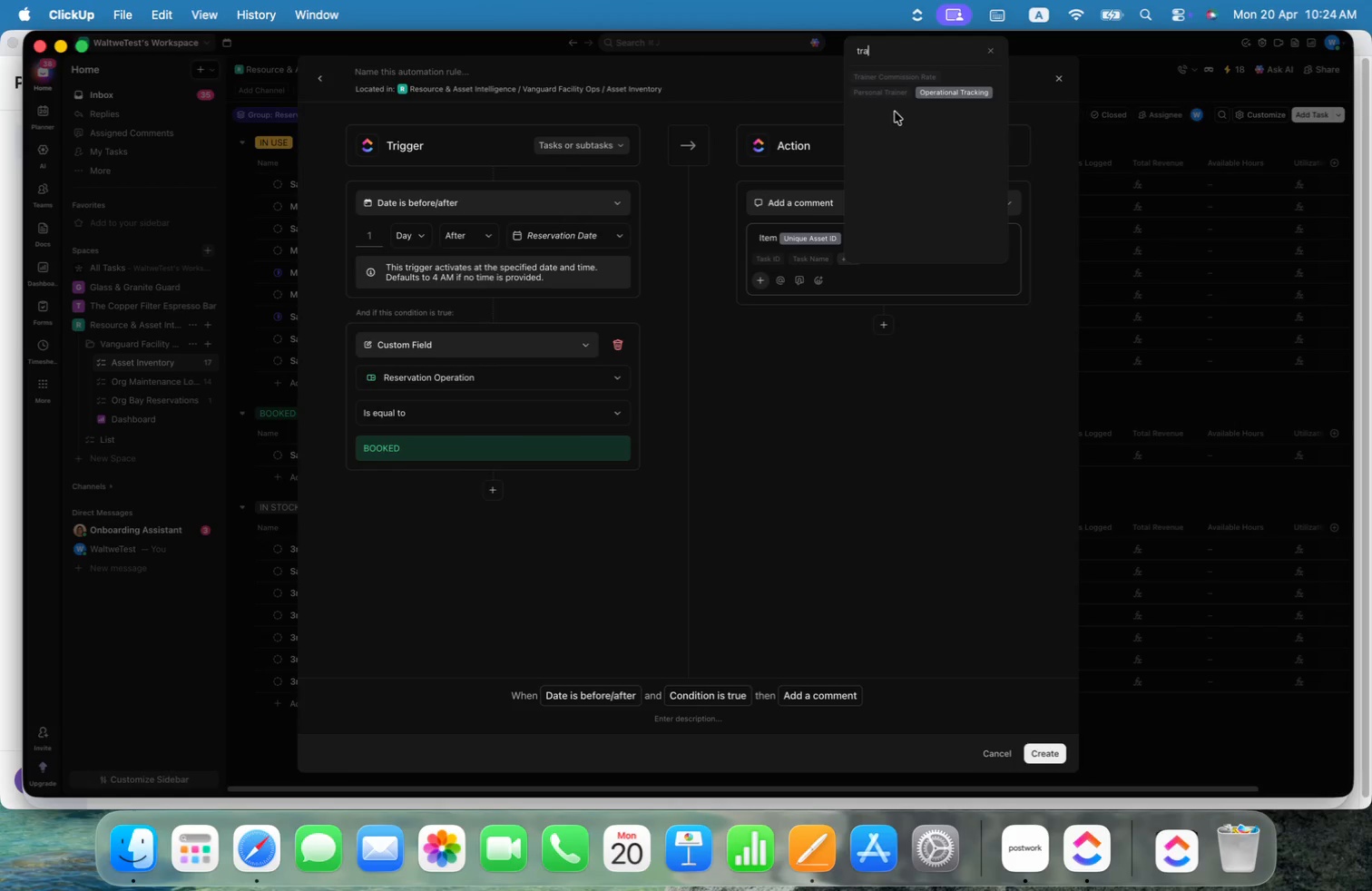 
left_click([879, 94])
 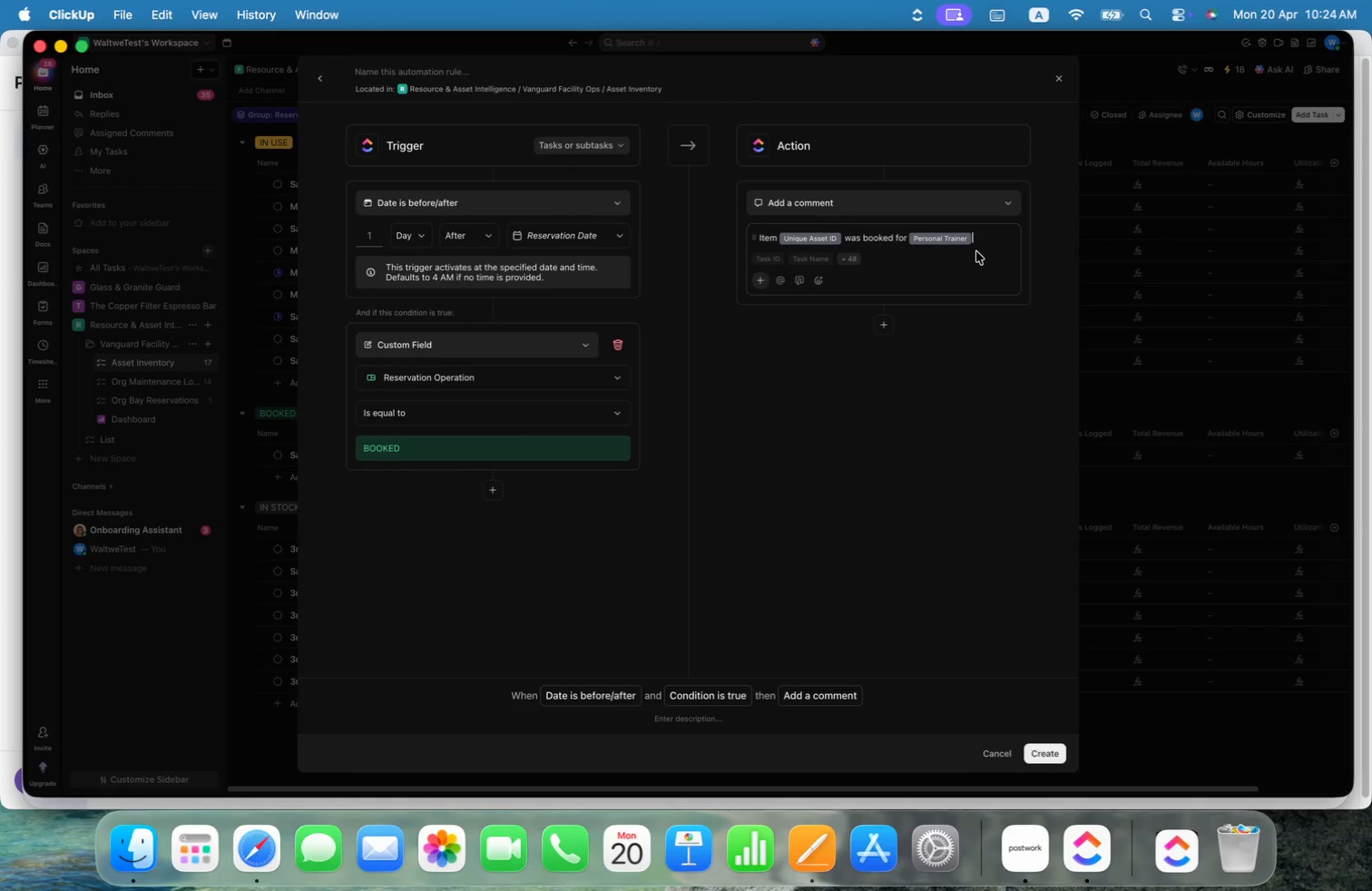 
type(but he di )
key(Backspace)
type(t )
key(Backspace)
key(Backspace)
type(d not pick up the item. THe)
key(Backspace)
key(Backspace)
key(Backspace)
type(heo)
key(Backspace)
type(reservation status changed to IN STOCK and )
 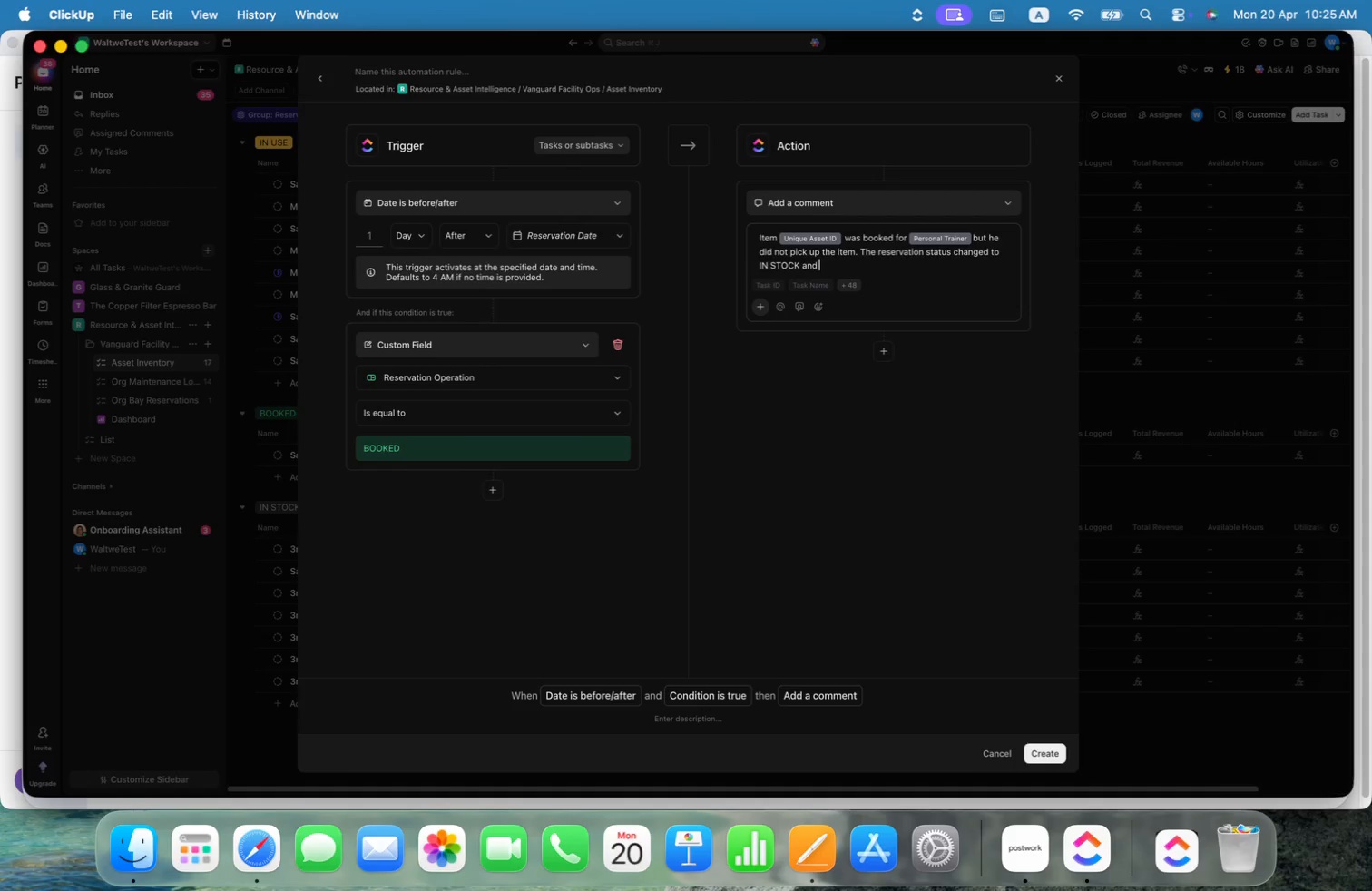 
type(Invoice is not created.)
 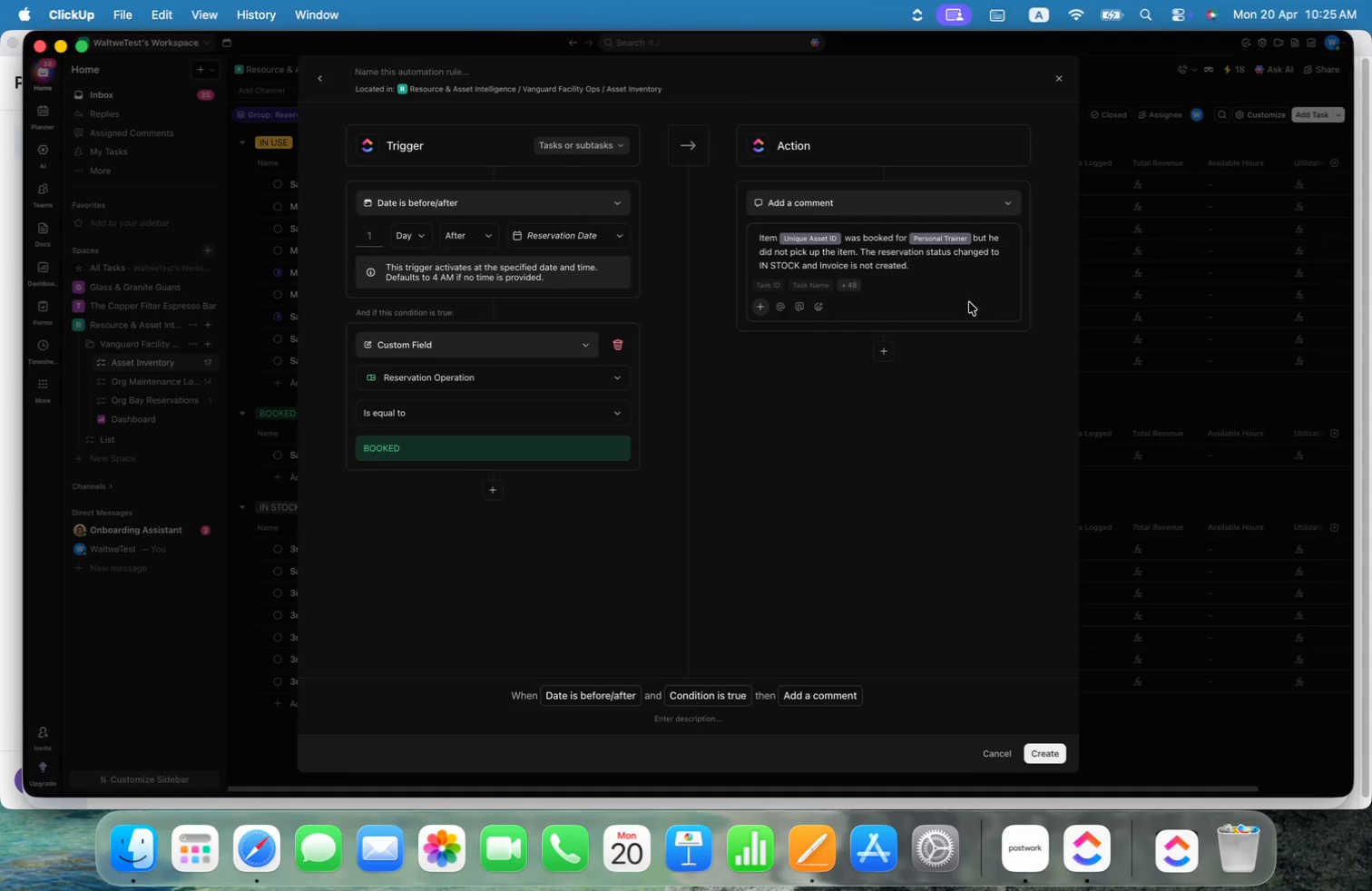 
wait(9.71)
 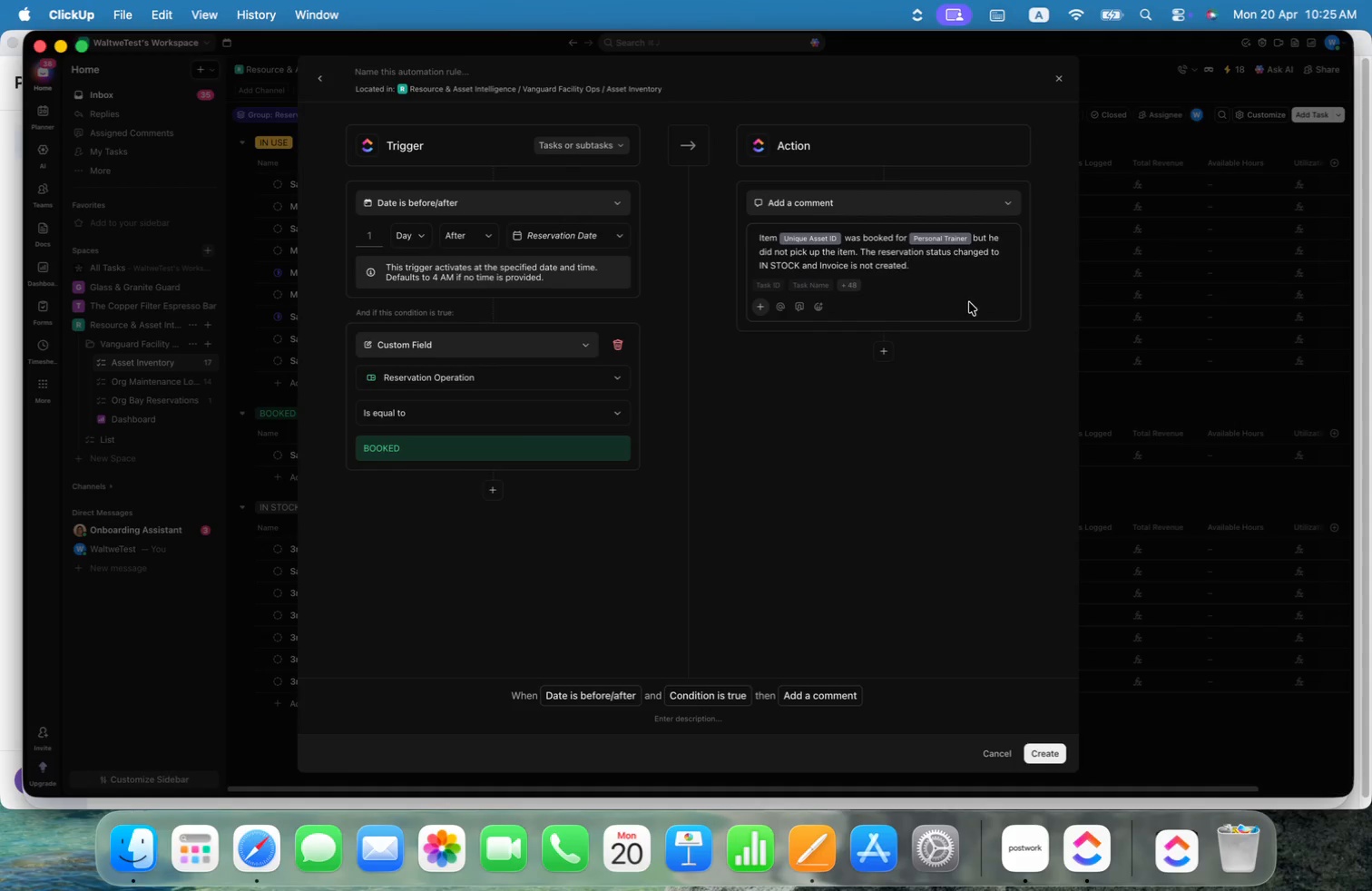 
left_click([880, 352])
 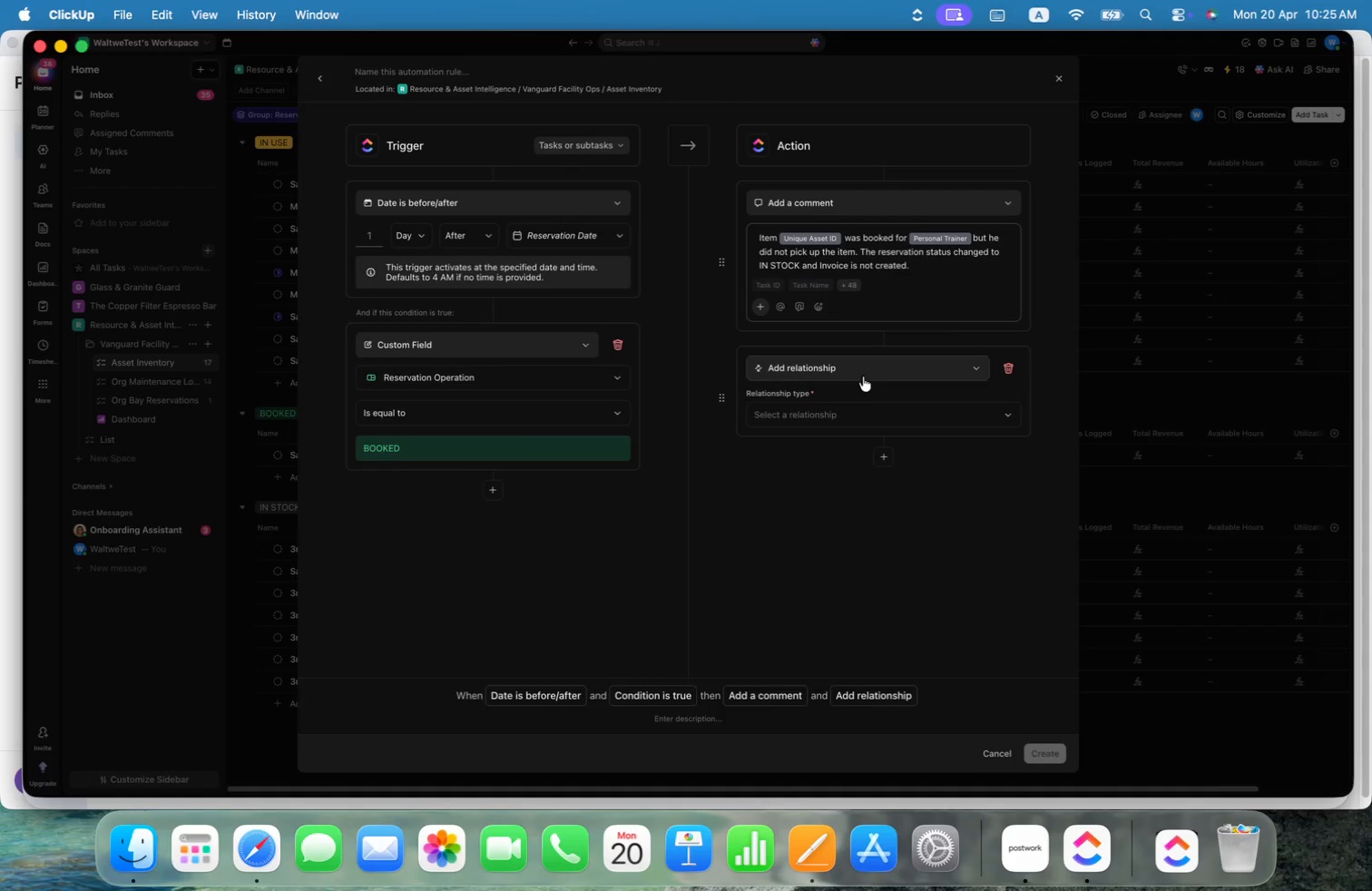 
left_click([863, 378])
 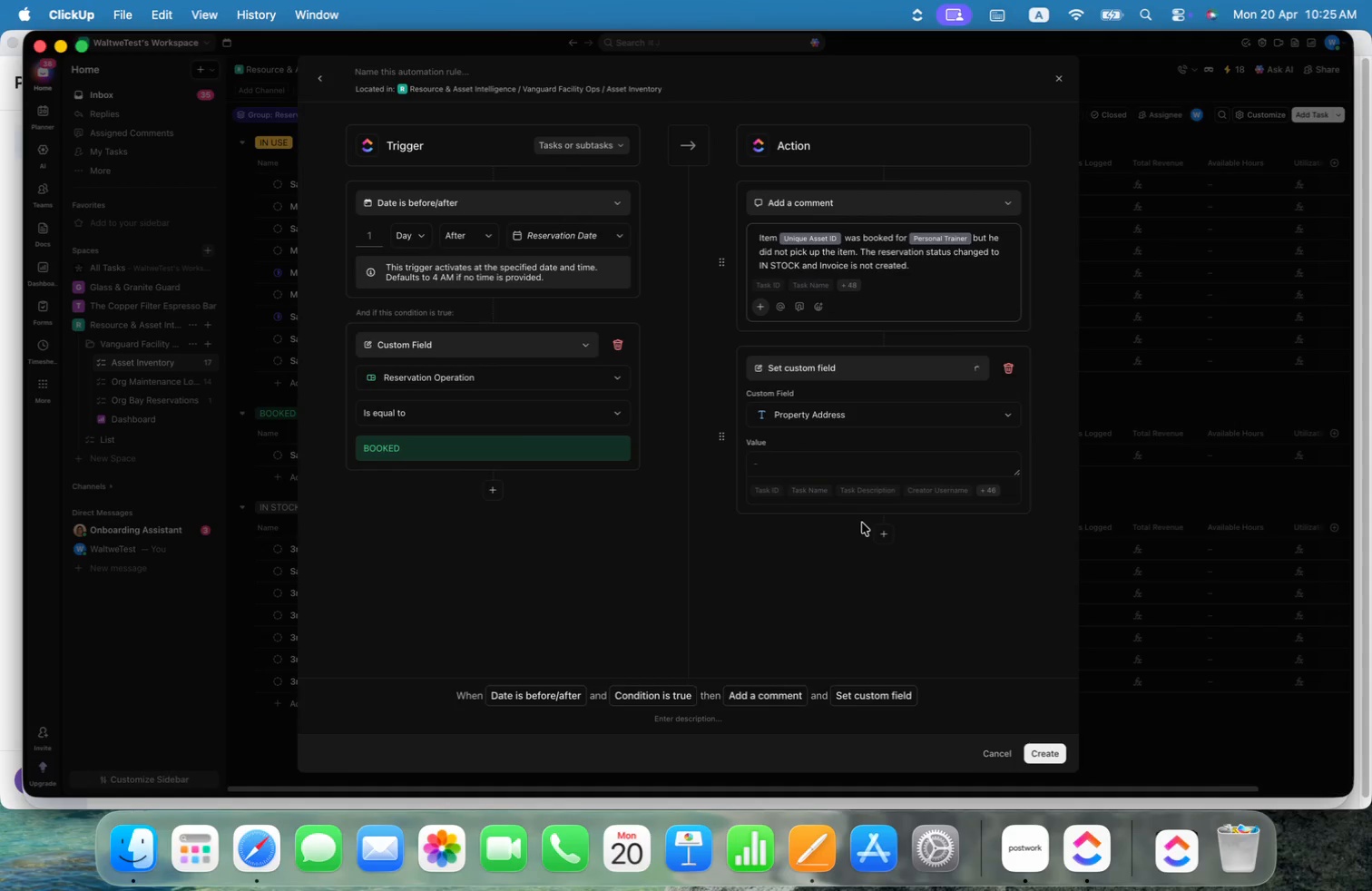 
left_click([885, 418])
 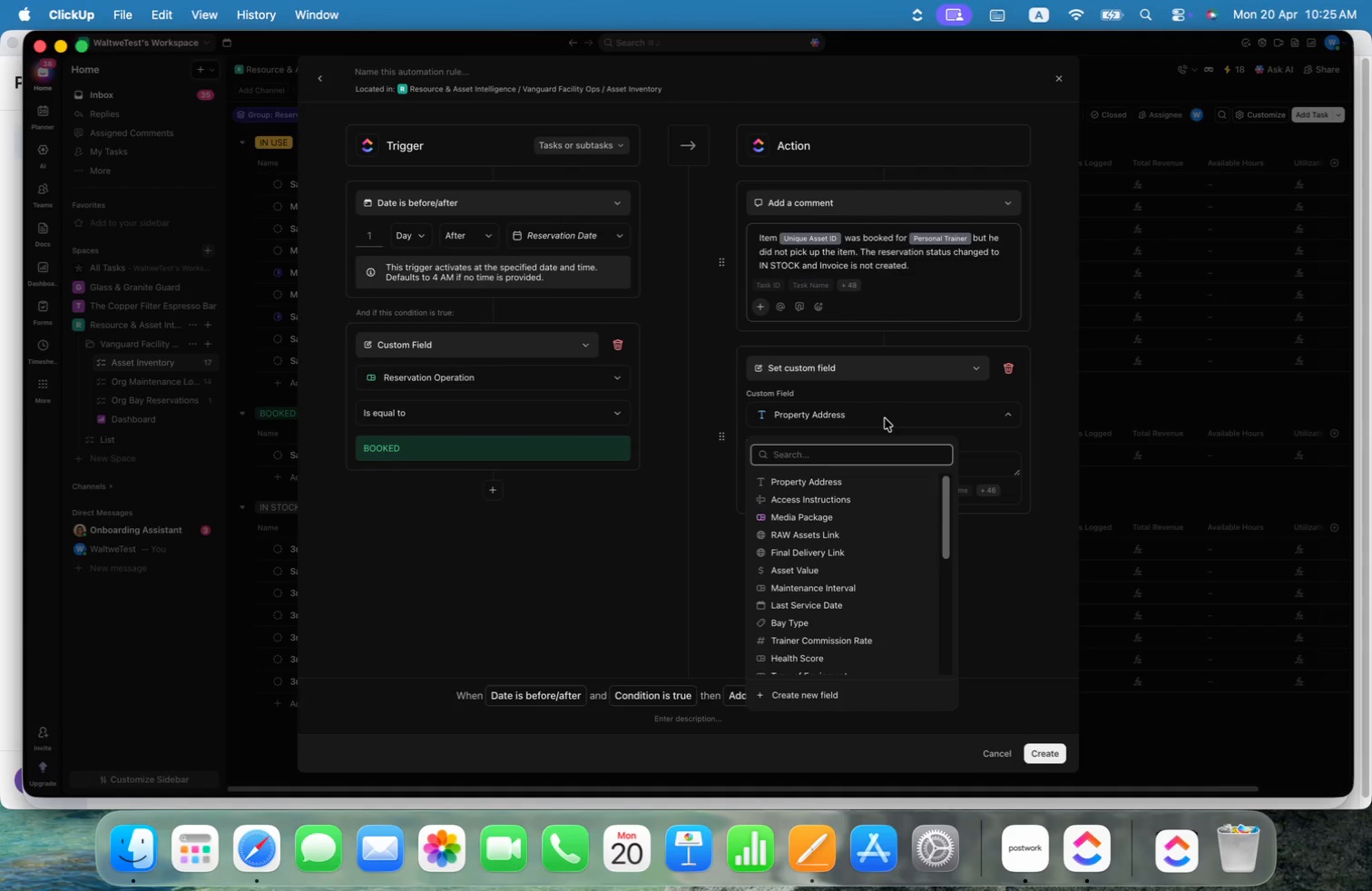 
type(res)
 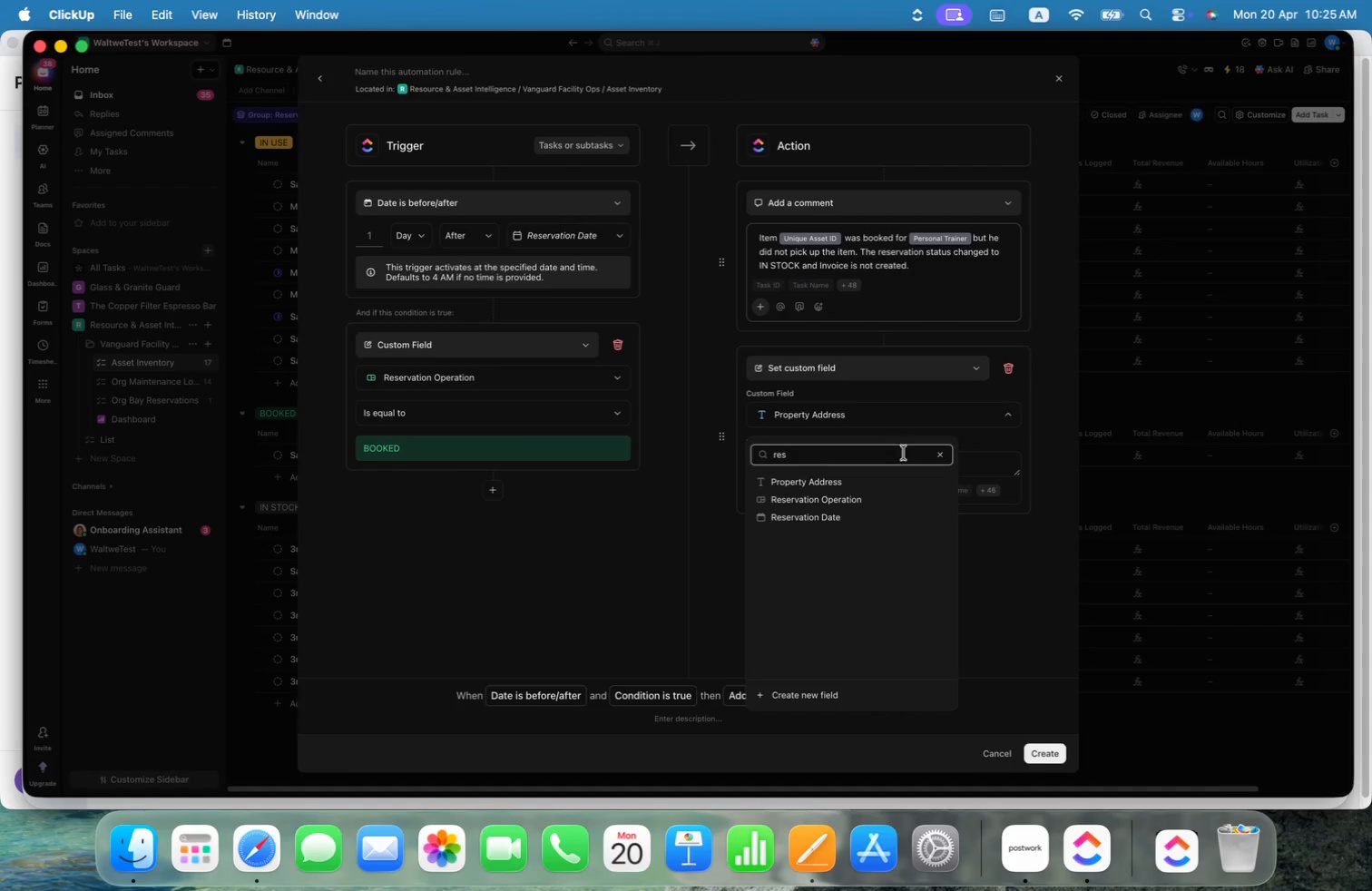 
left_click([870, 497])
 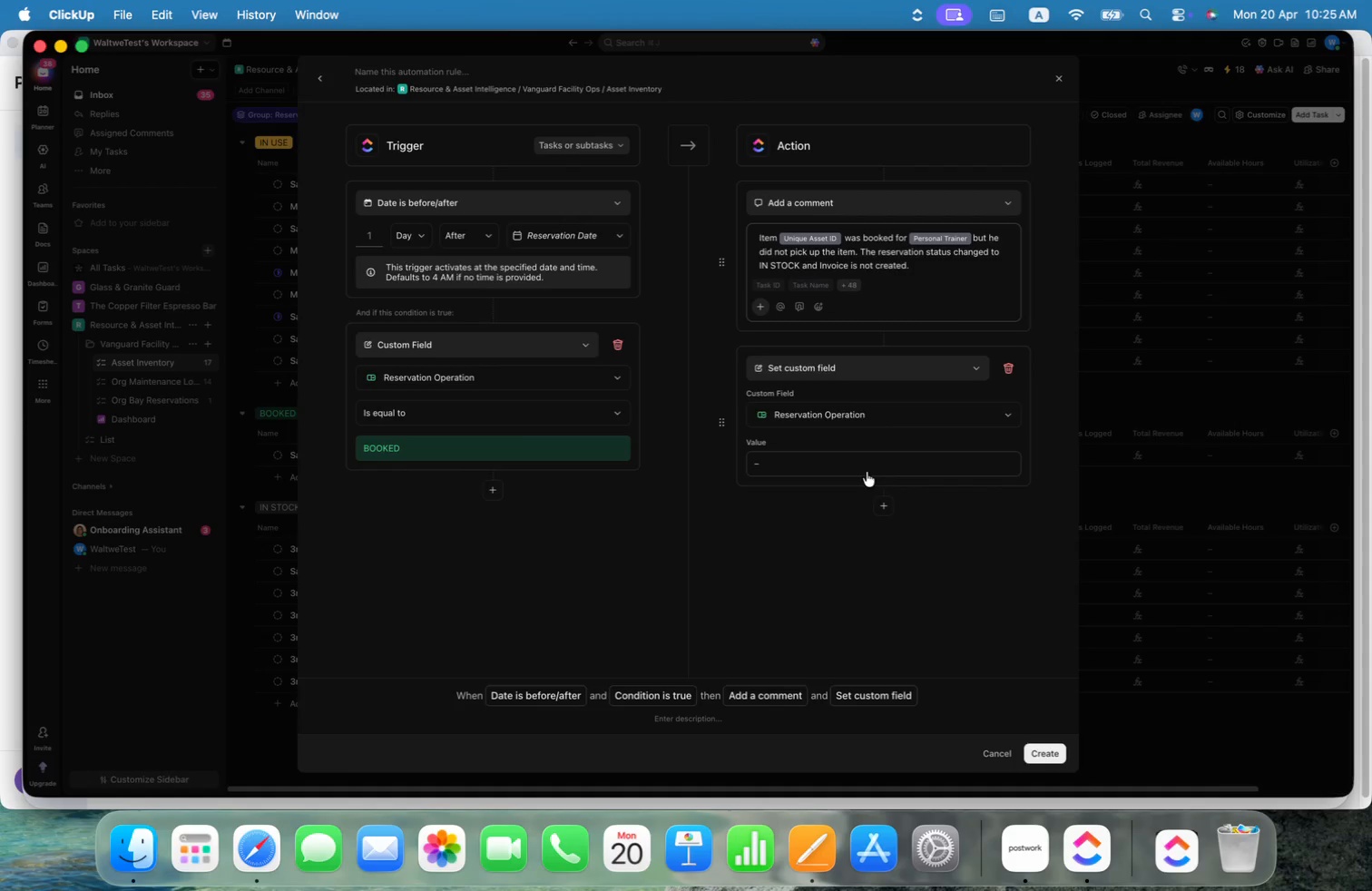 
left_click([866, 463])
 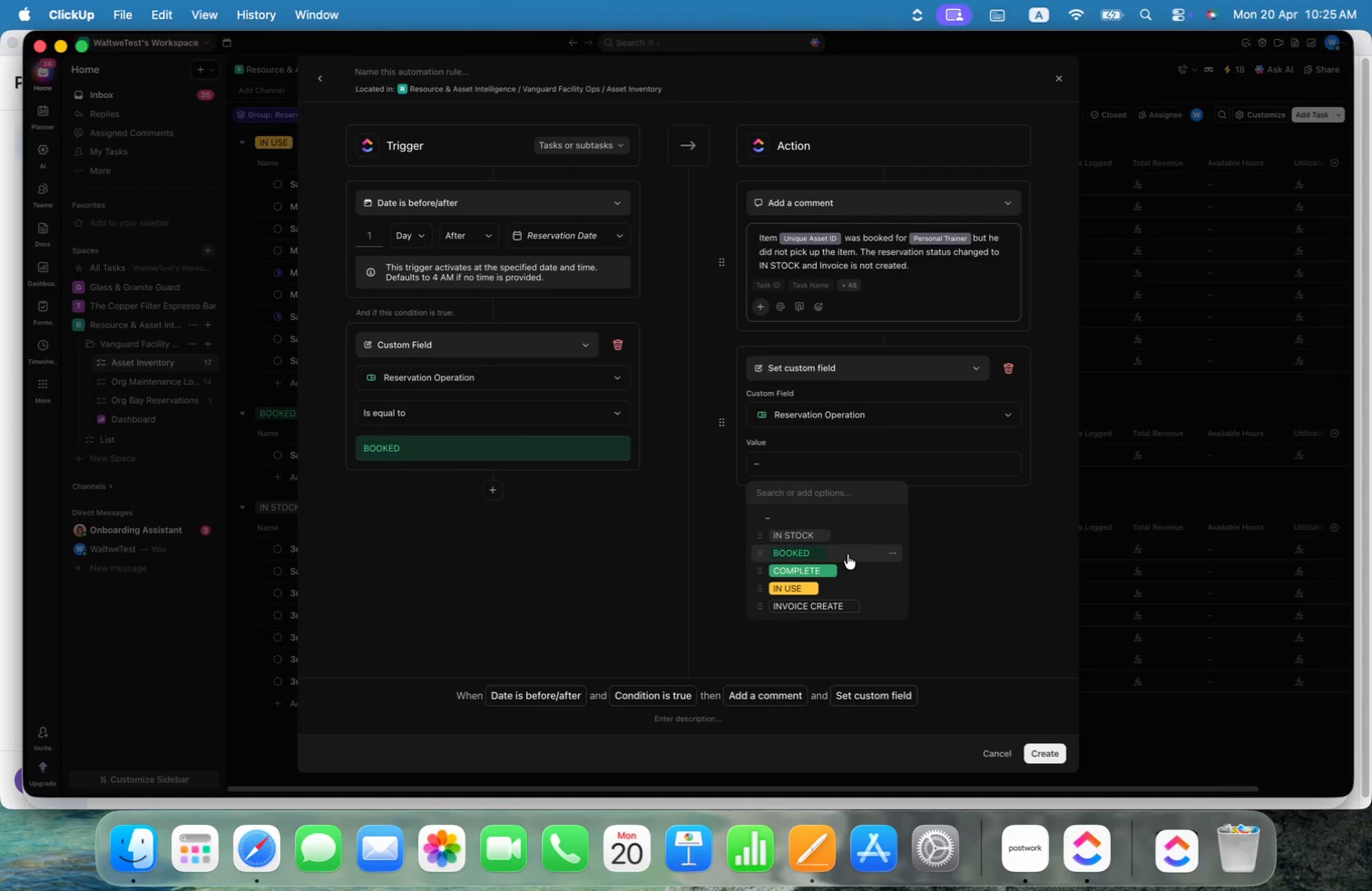 
left_click([848, 539])
 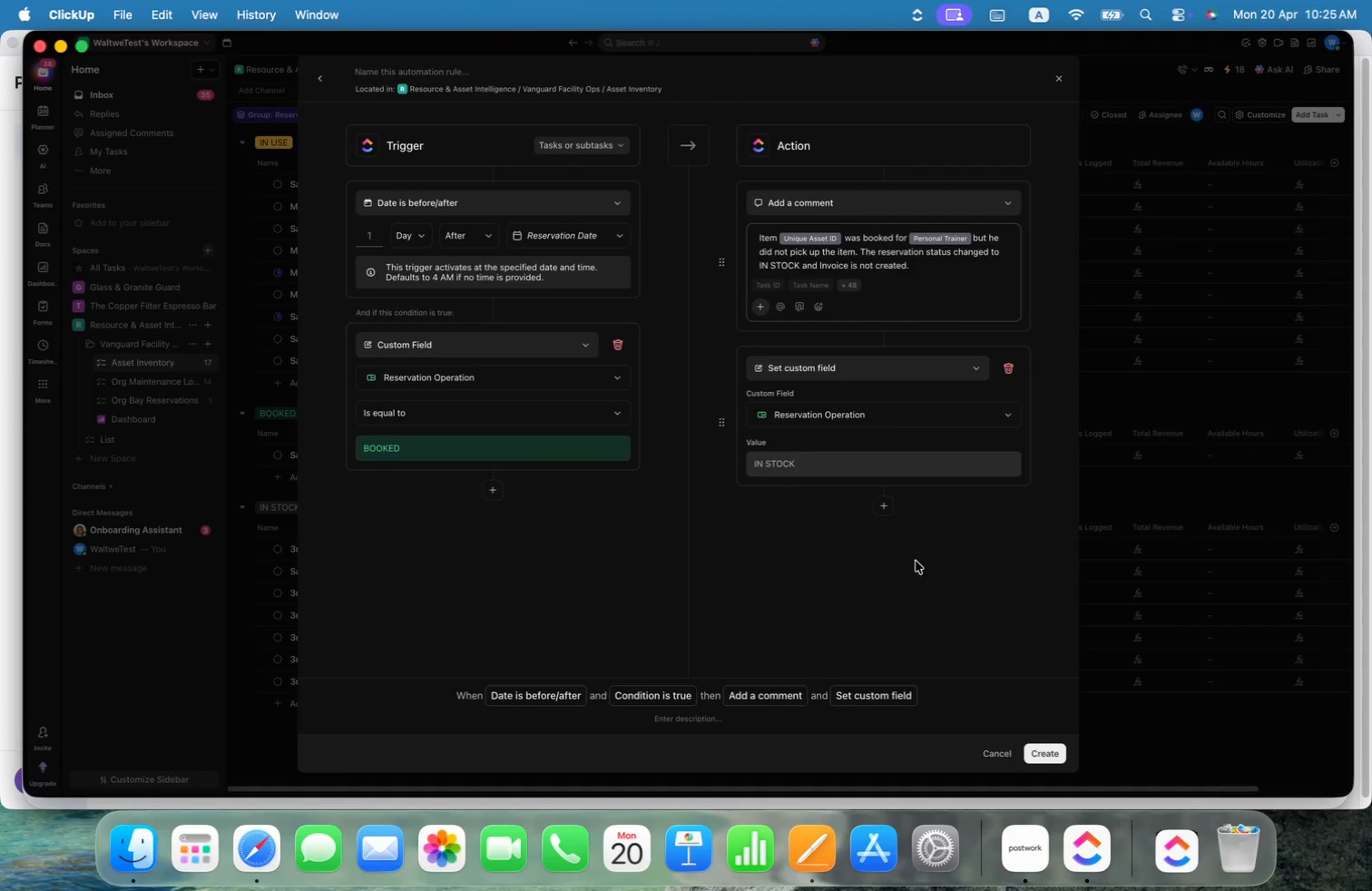 
left_click([921, 554])
 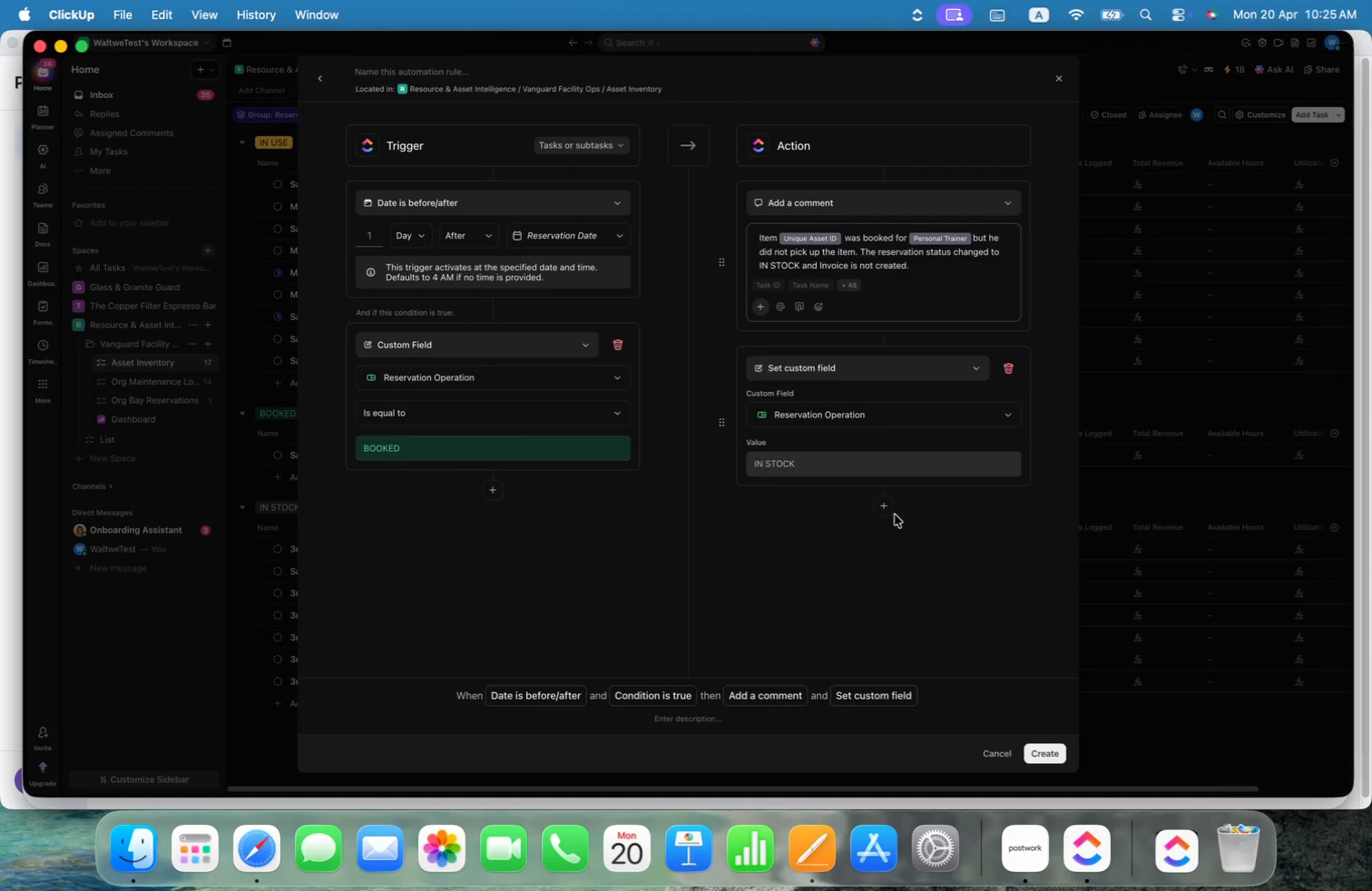 
left_click([884, 508])
 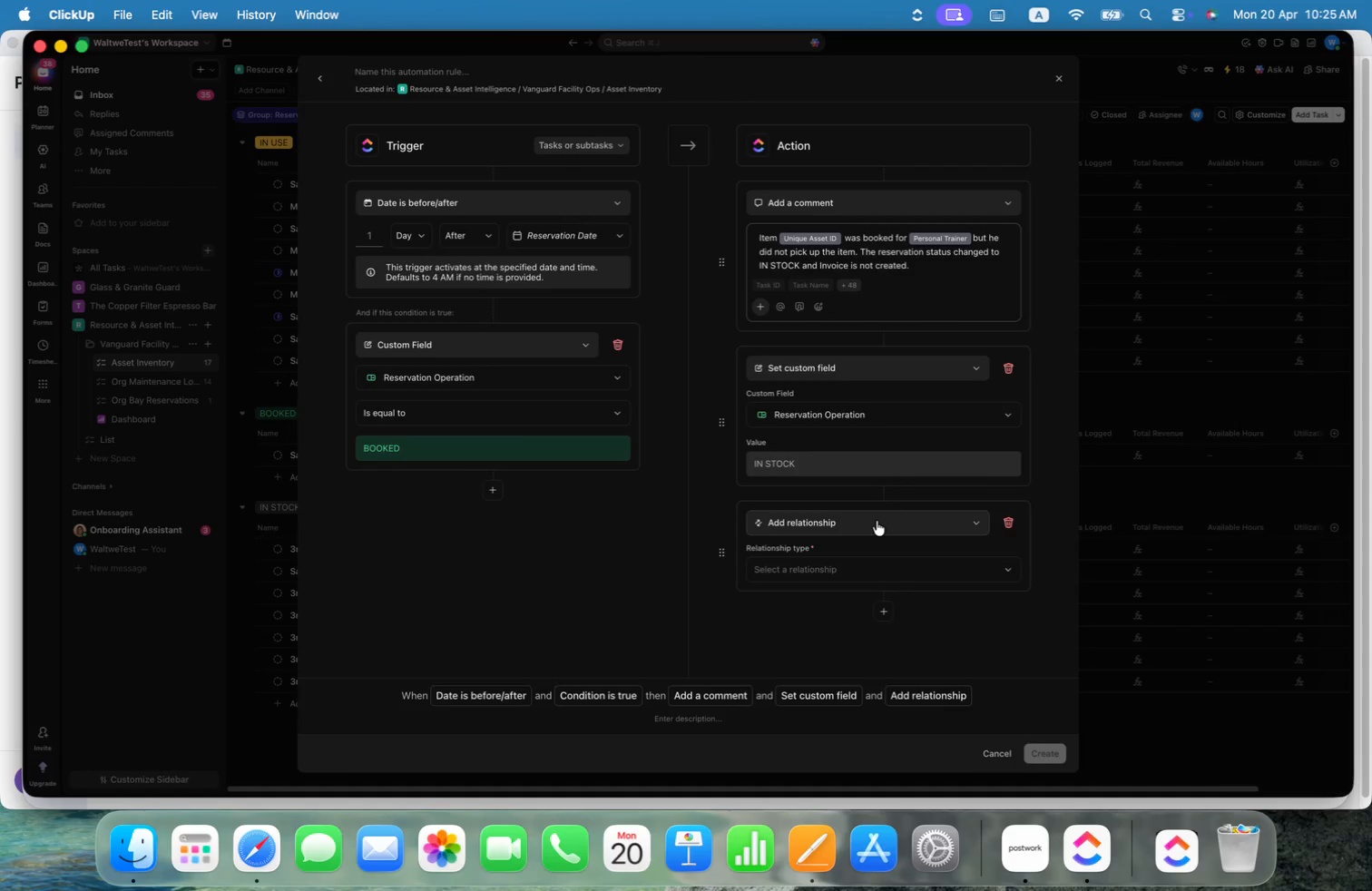 
left_click([877, 521])
 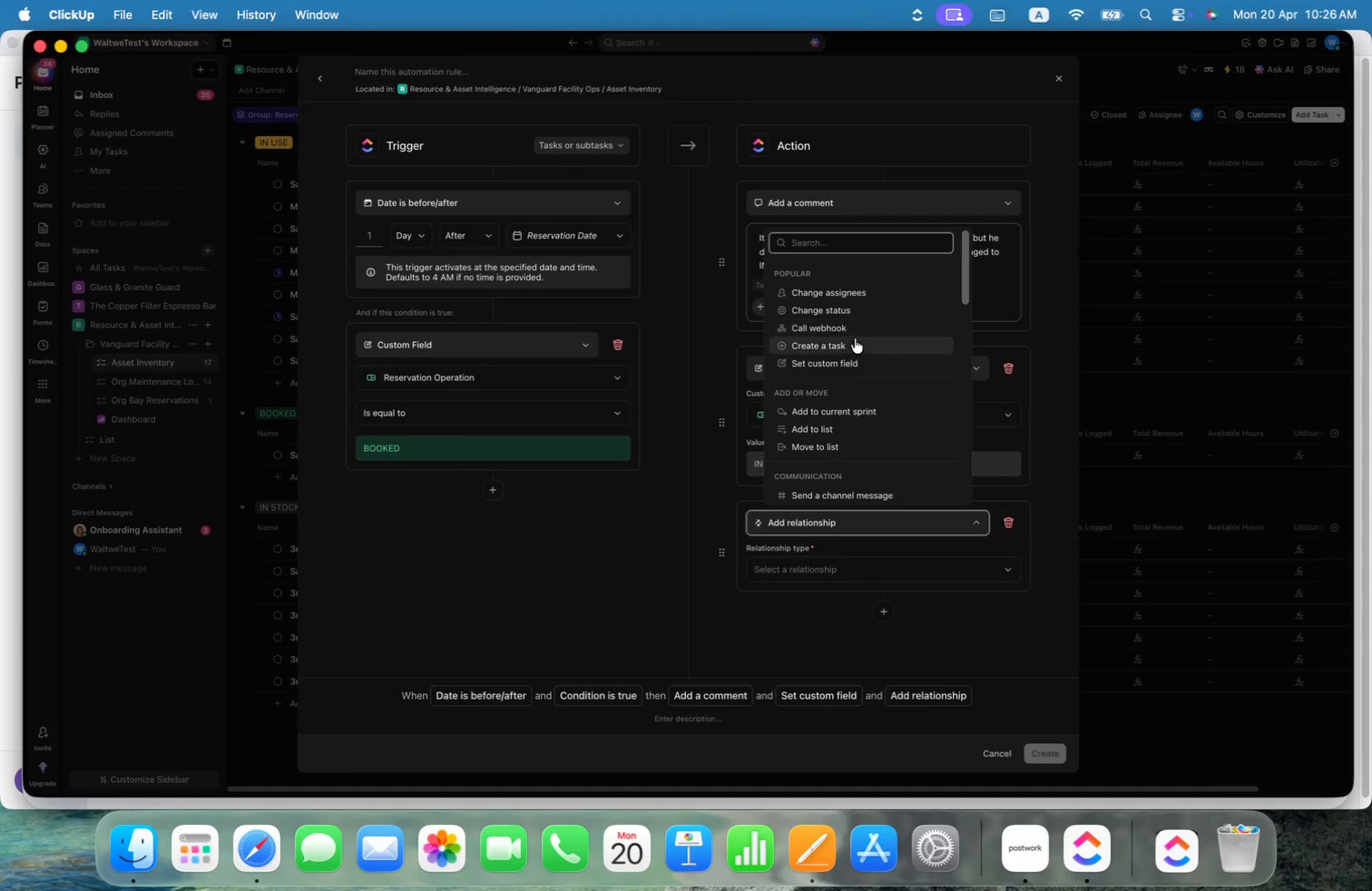 
left_click([859, 357])
 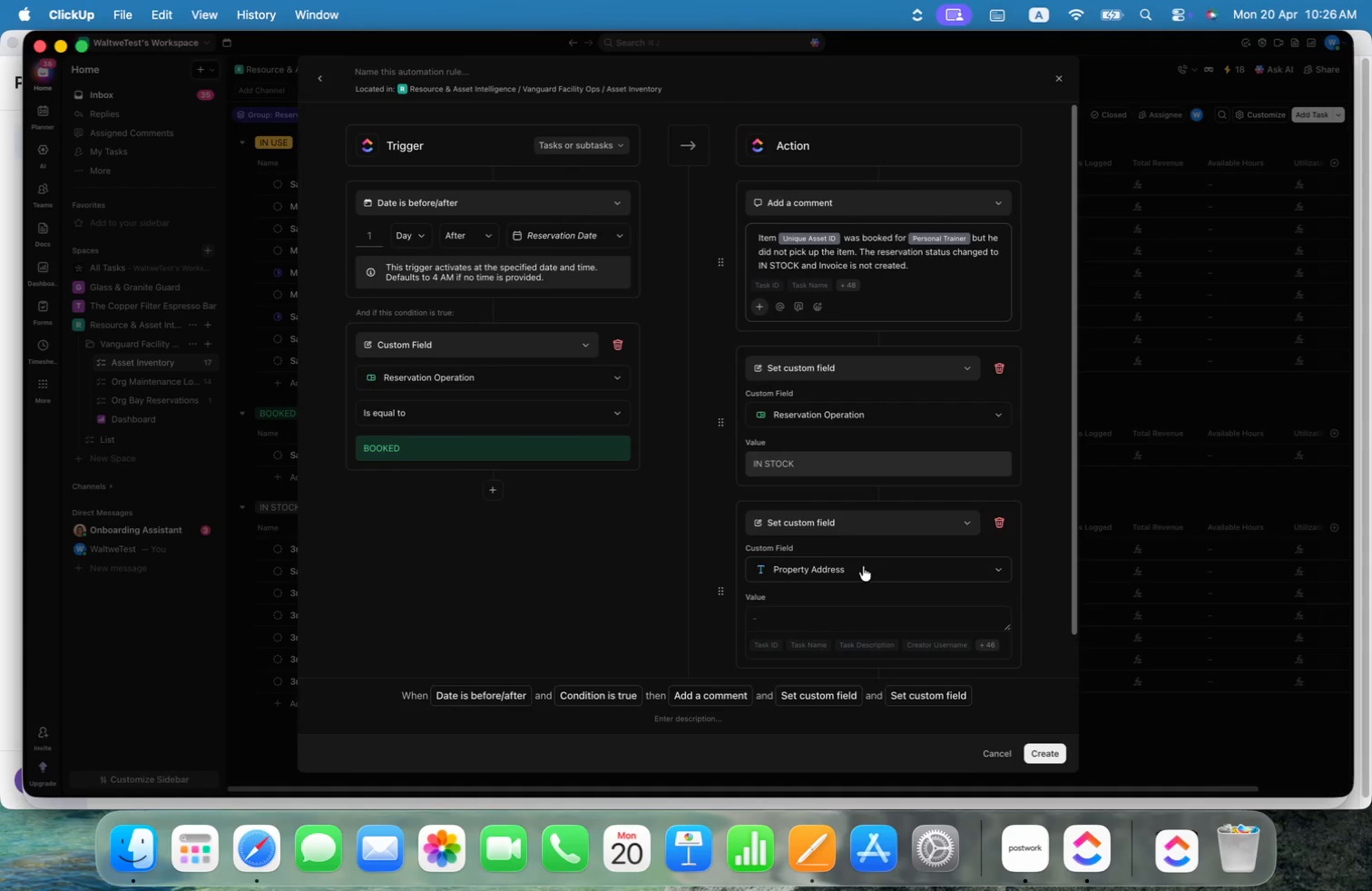 
left_click([863, 568])
 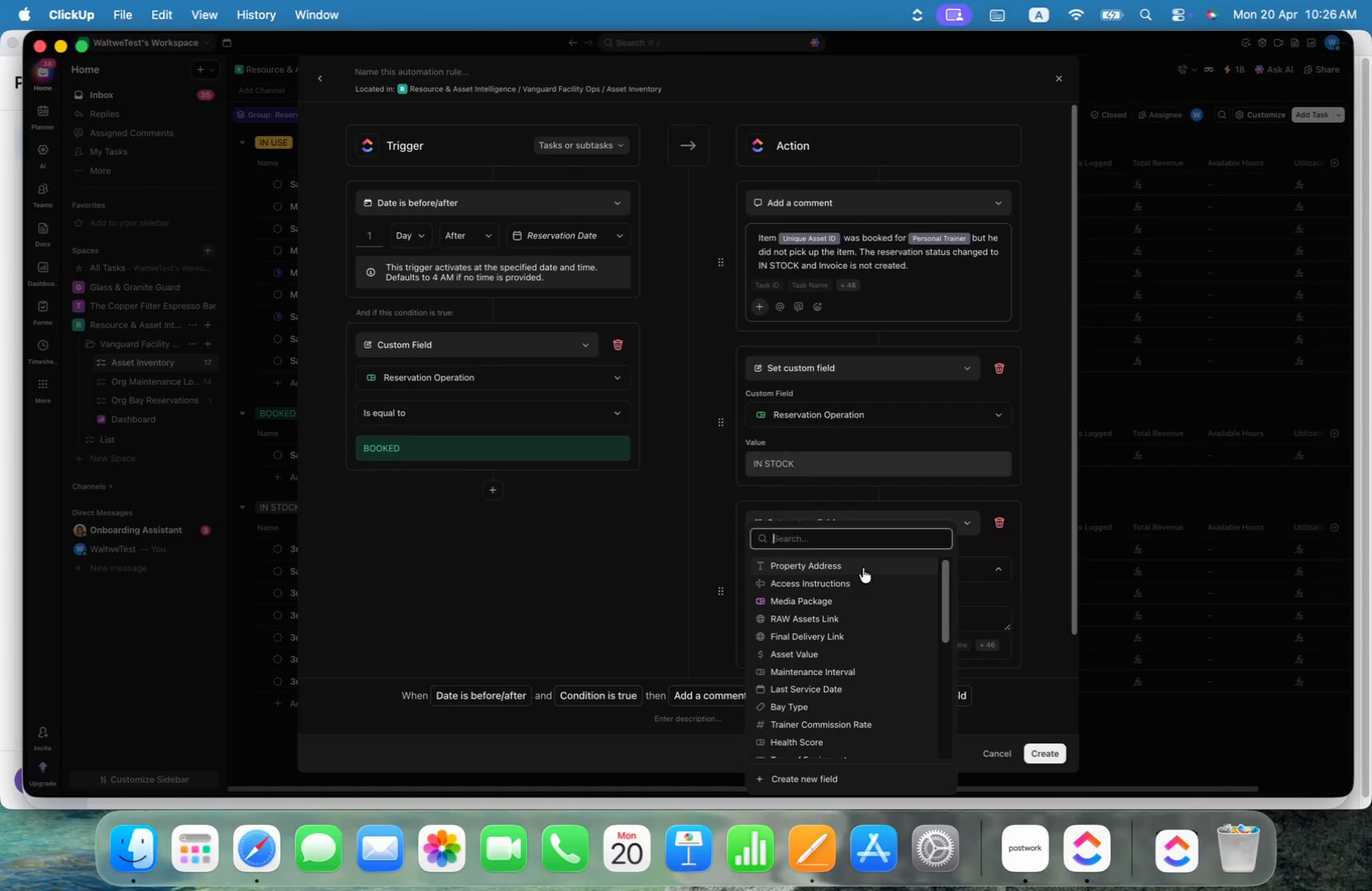 
type(dat)
 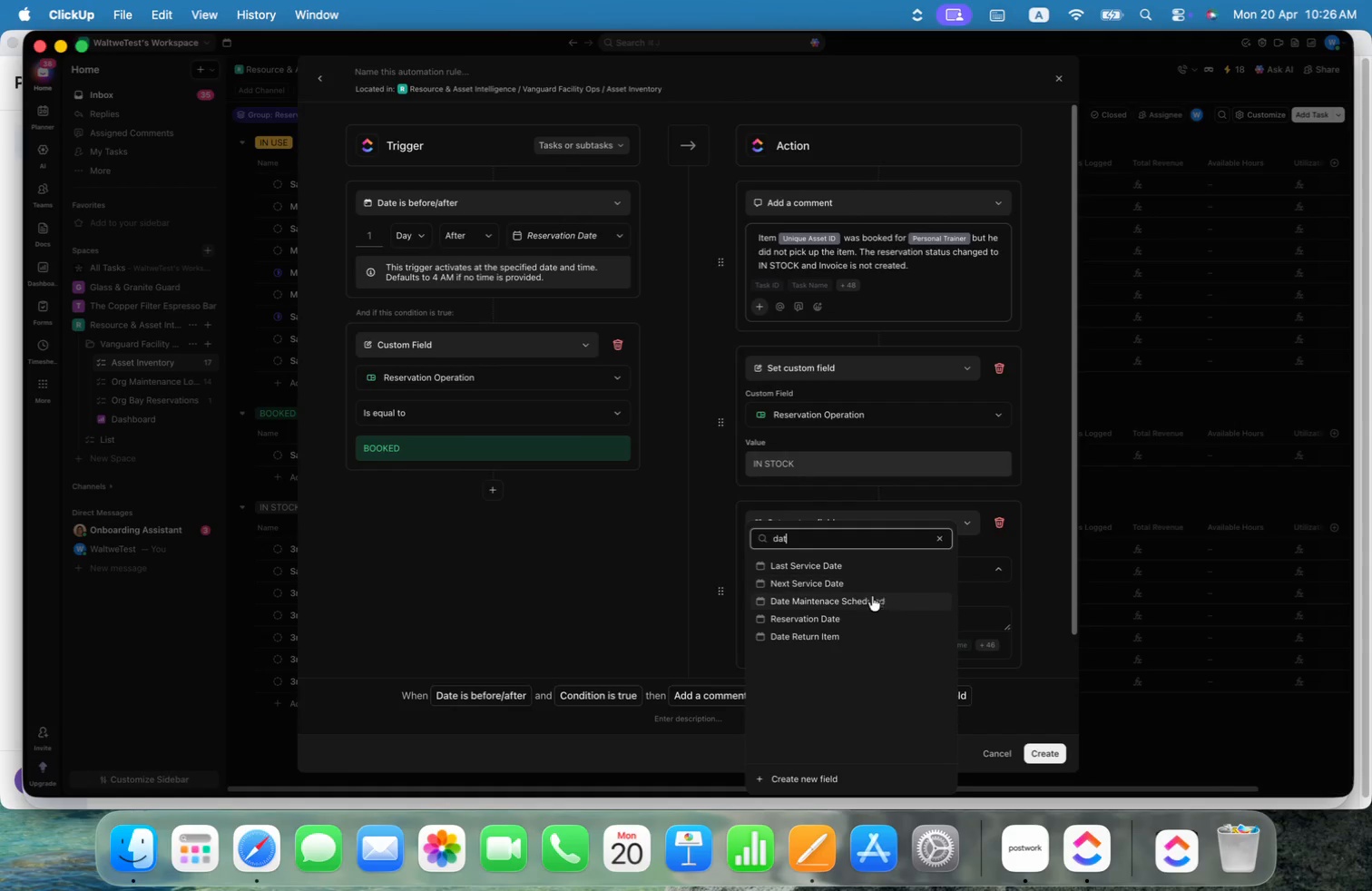 
left_click([865, 617])
 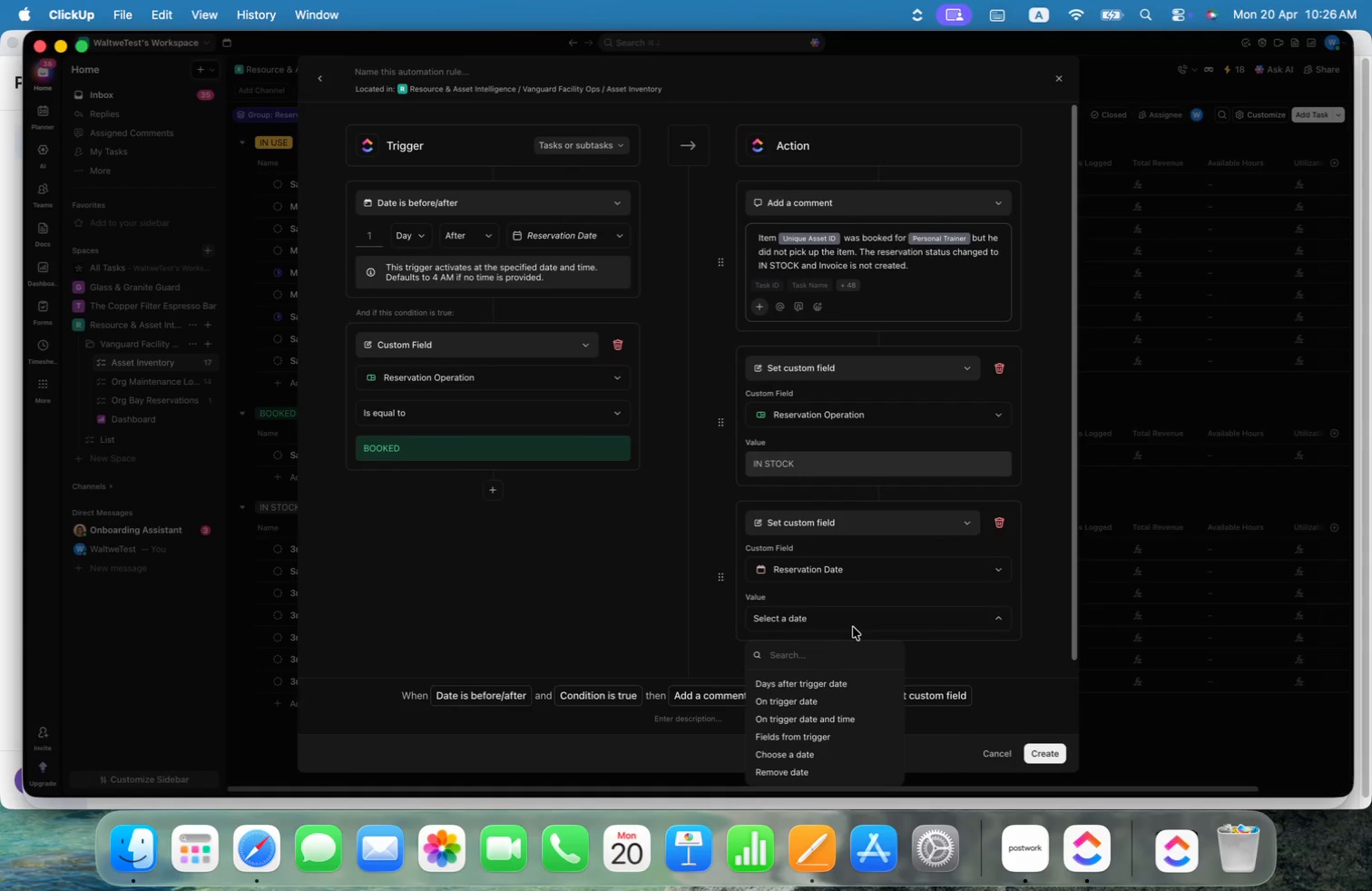 
left_click([806, 769])
 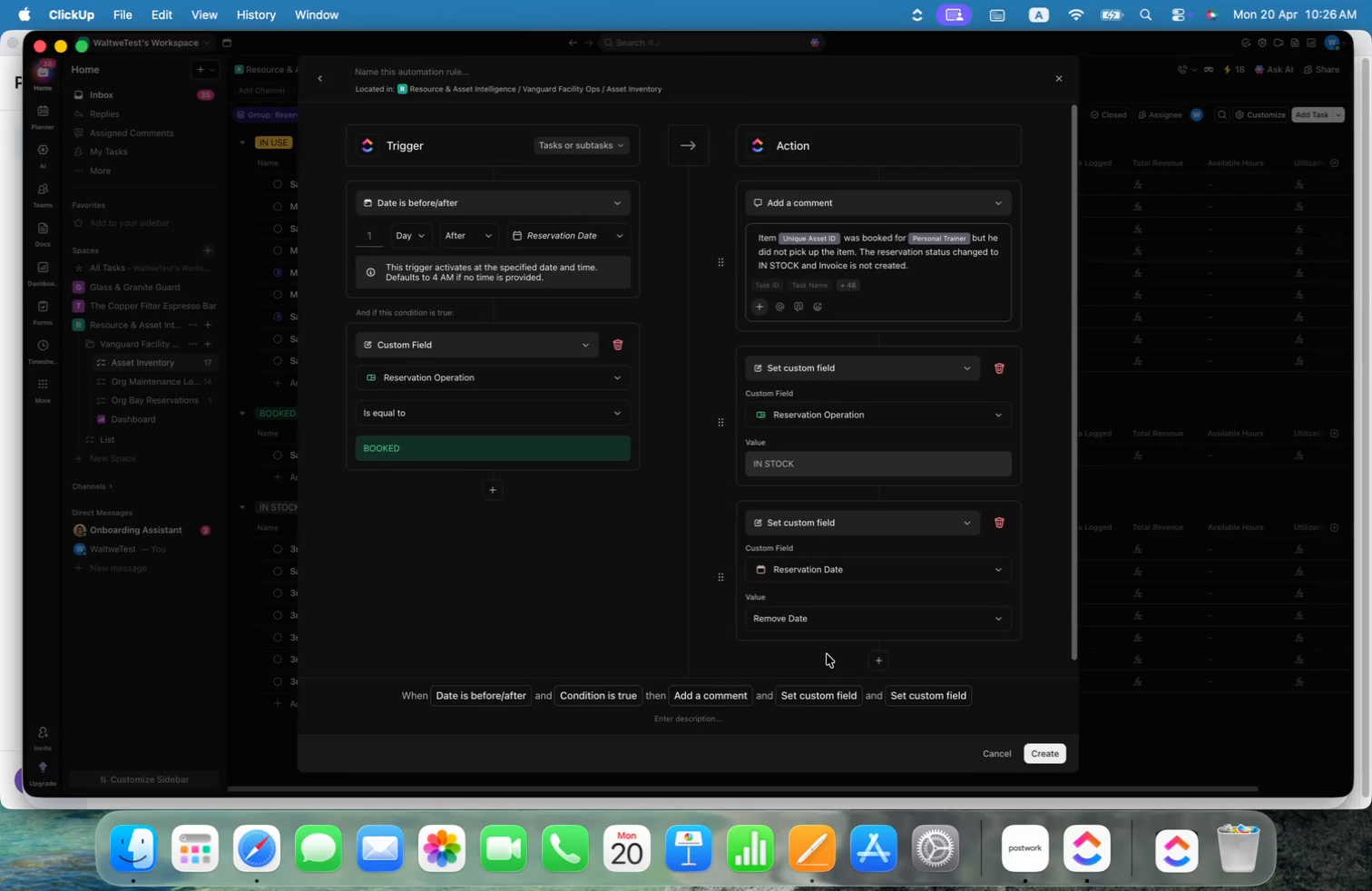 
left_click([830, 652])
 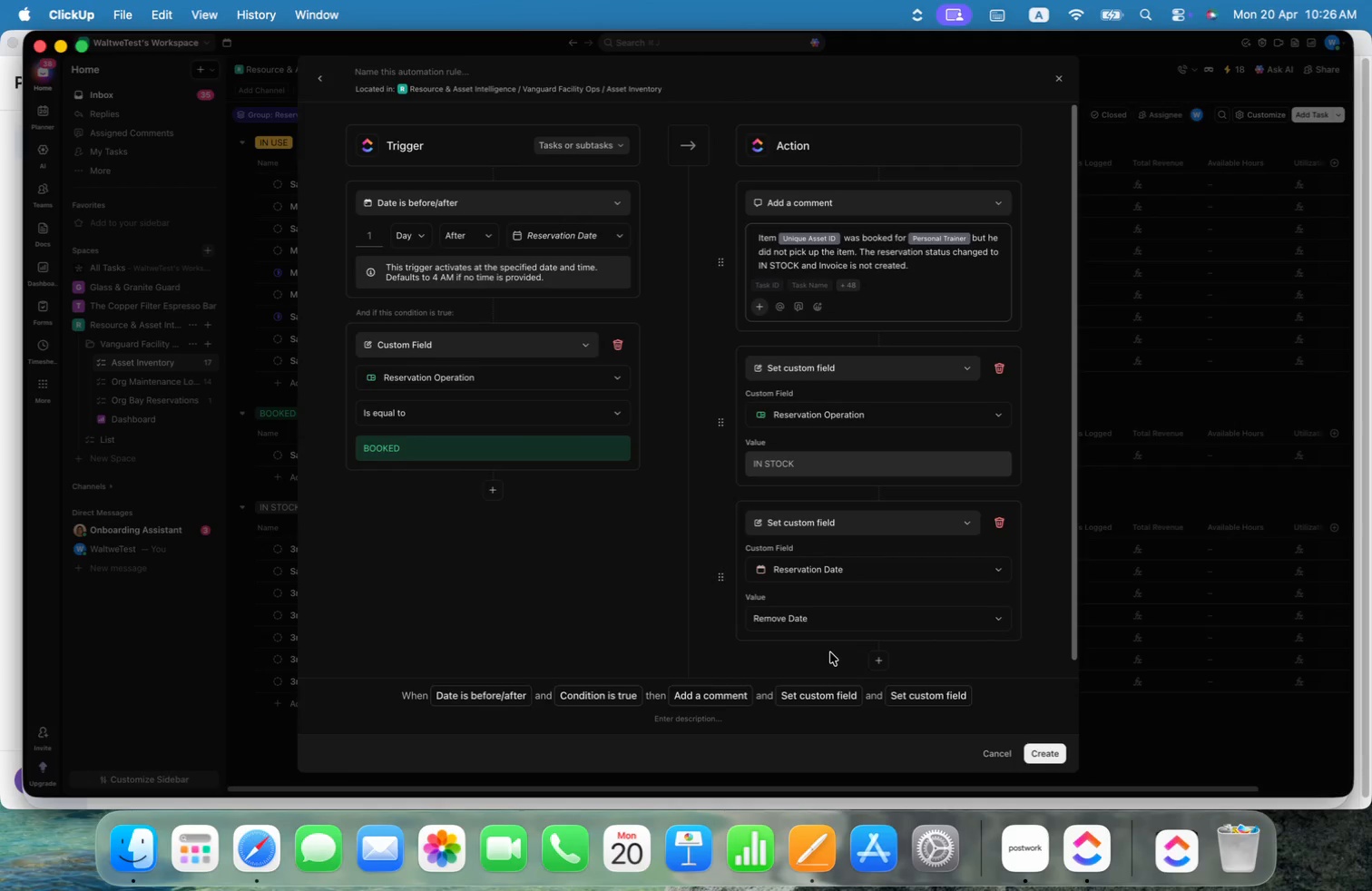 
scroll: coordinate [830, 649], scroll_direction: down, amount: 17.0
 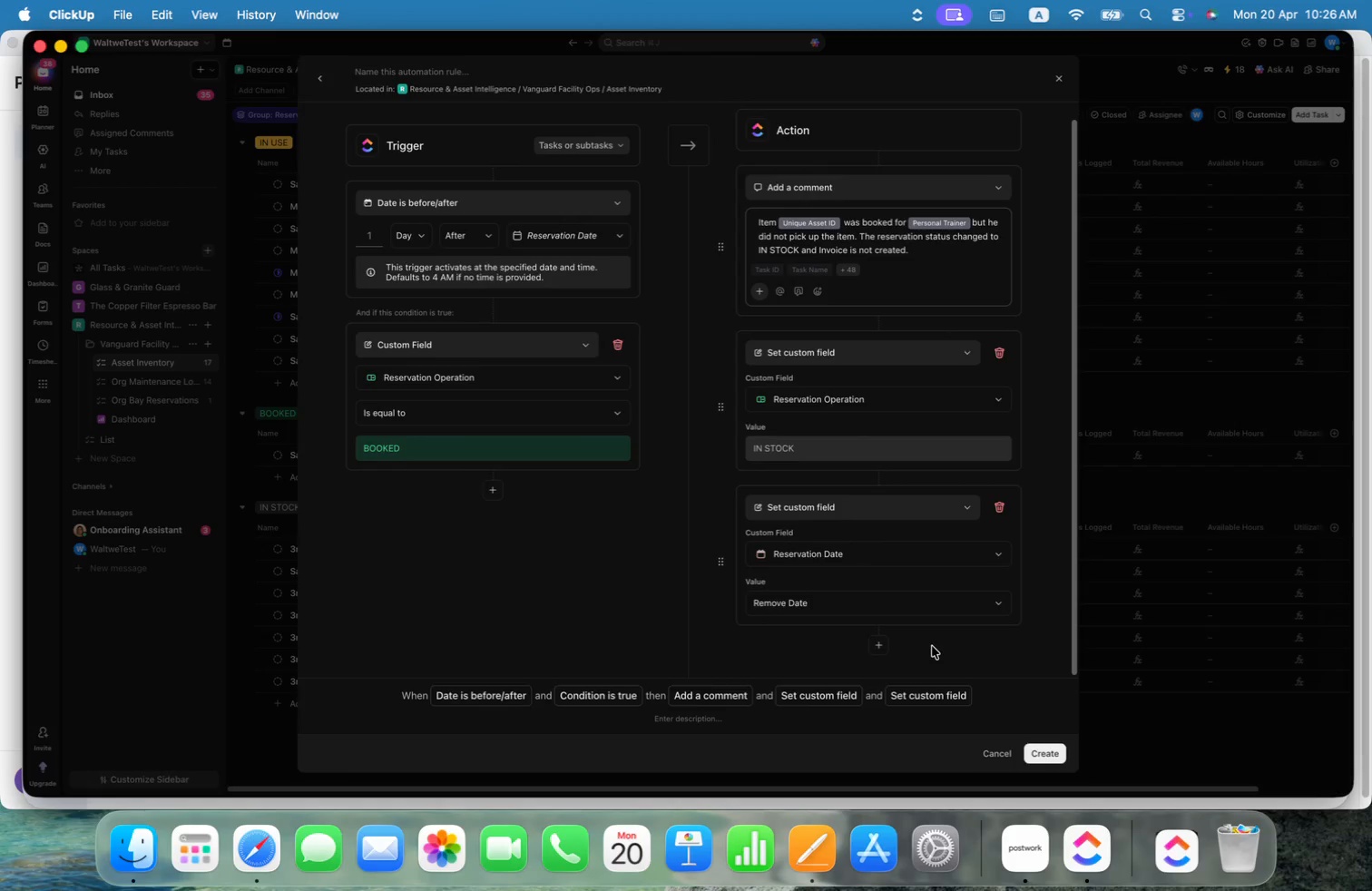 
wait(5.47)
 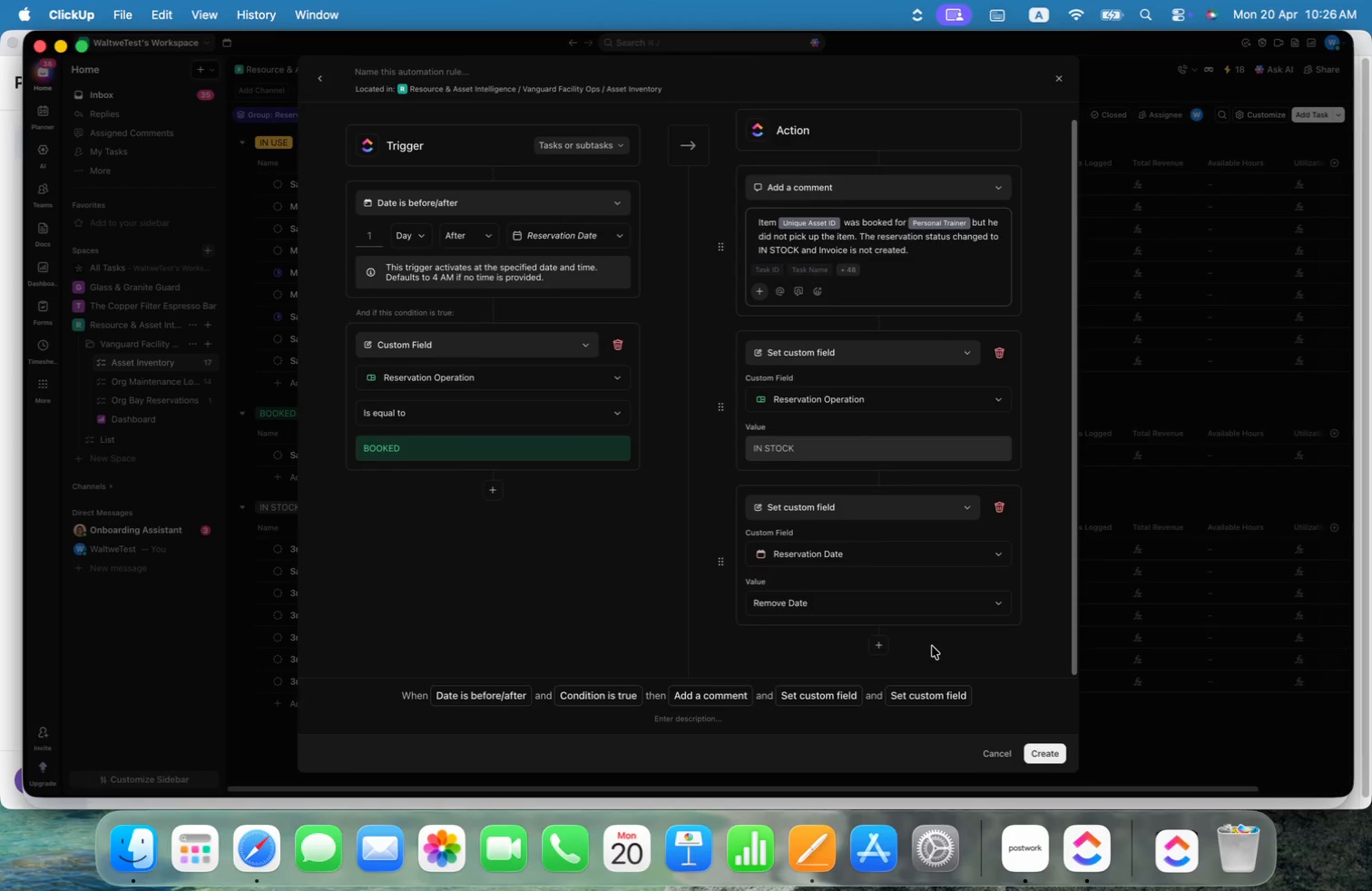 
left_click([879, 647])
 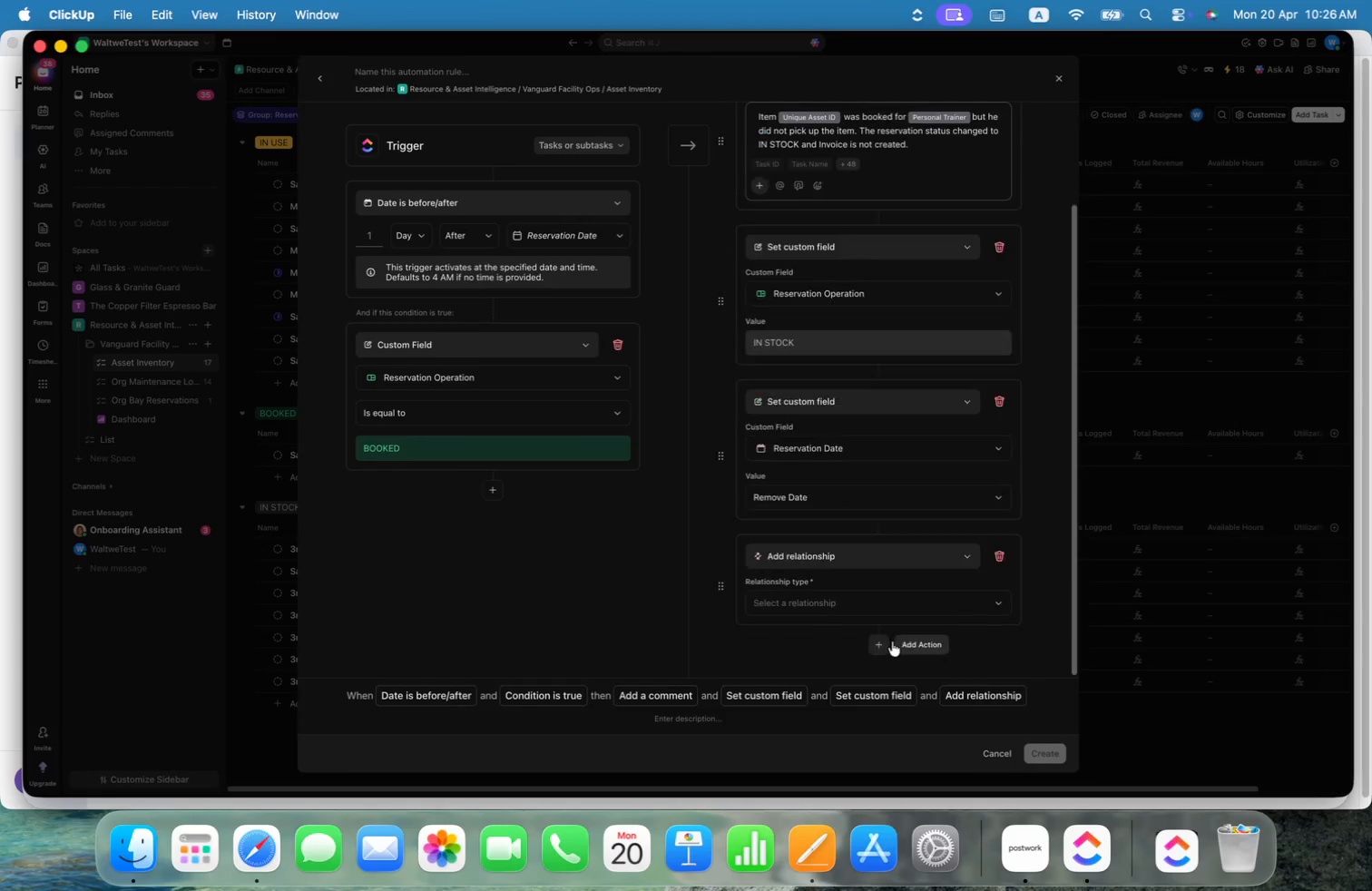 
scroll: coordinate [988, 615], scroll_direction: down, amount: 7.0
 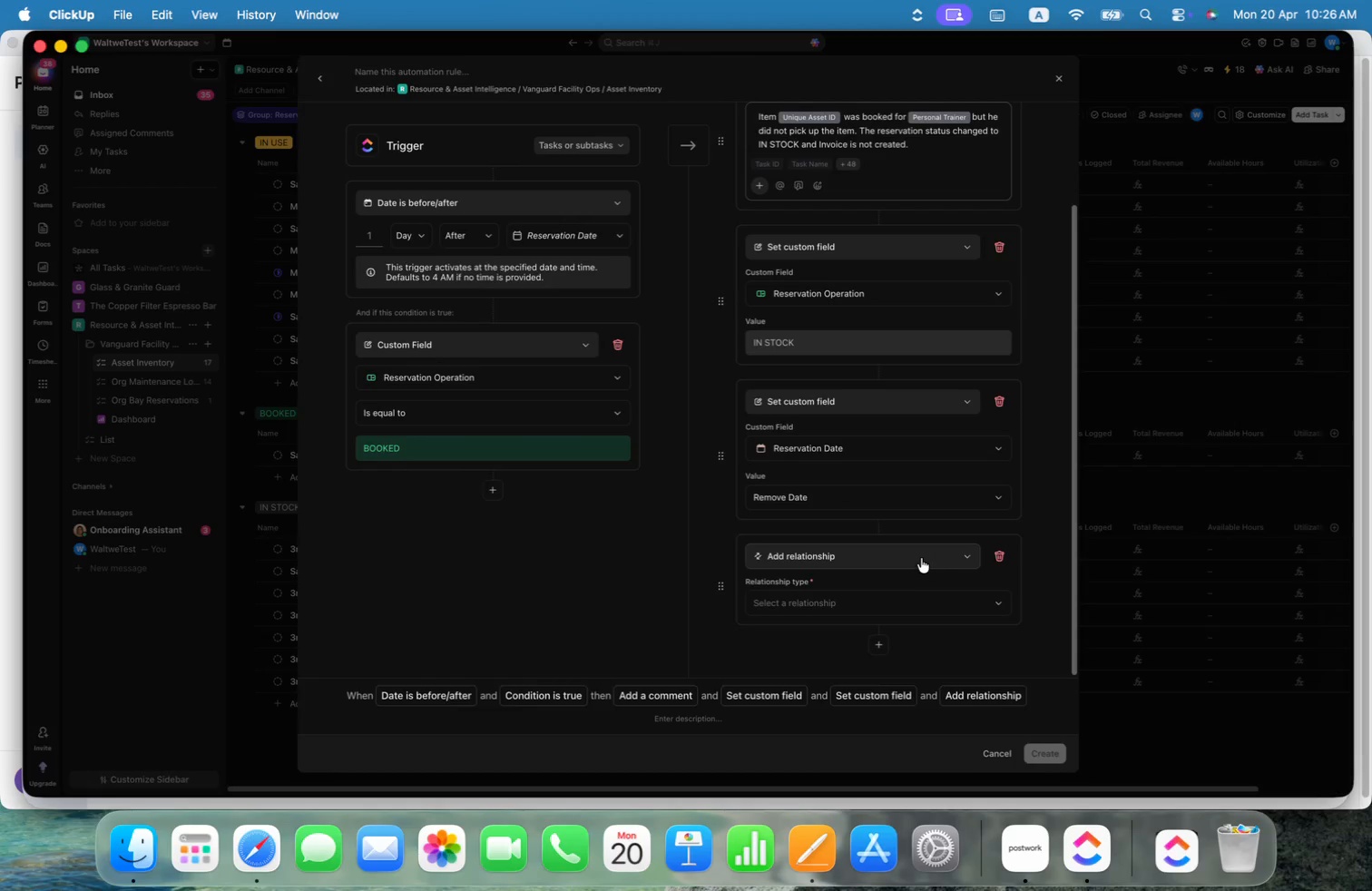 
left_click([922, 557])
 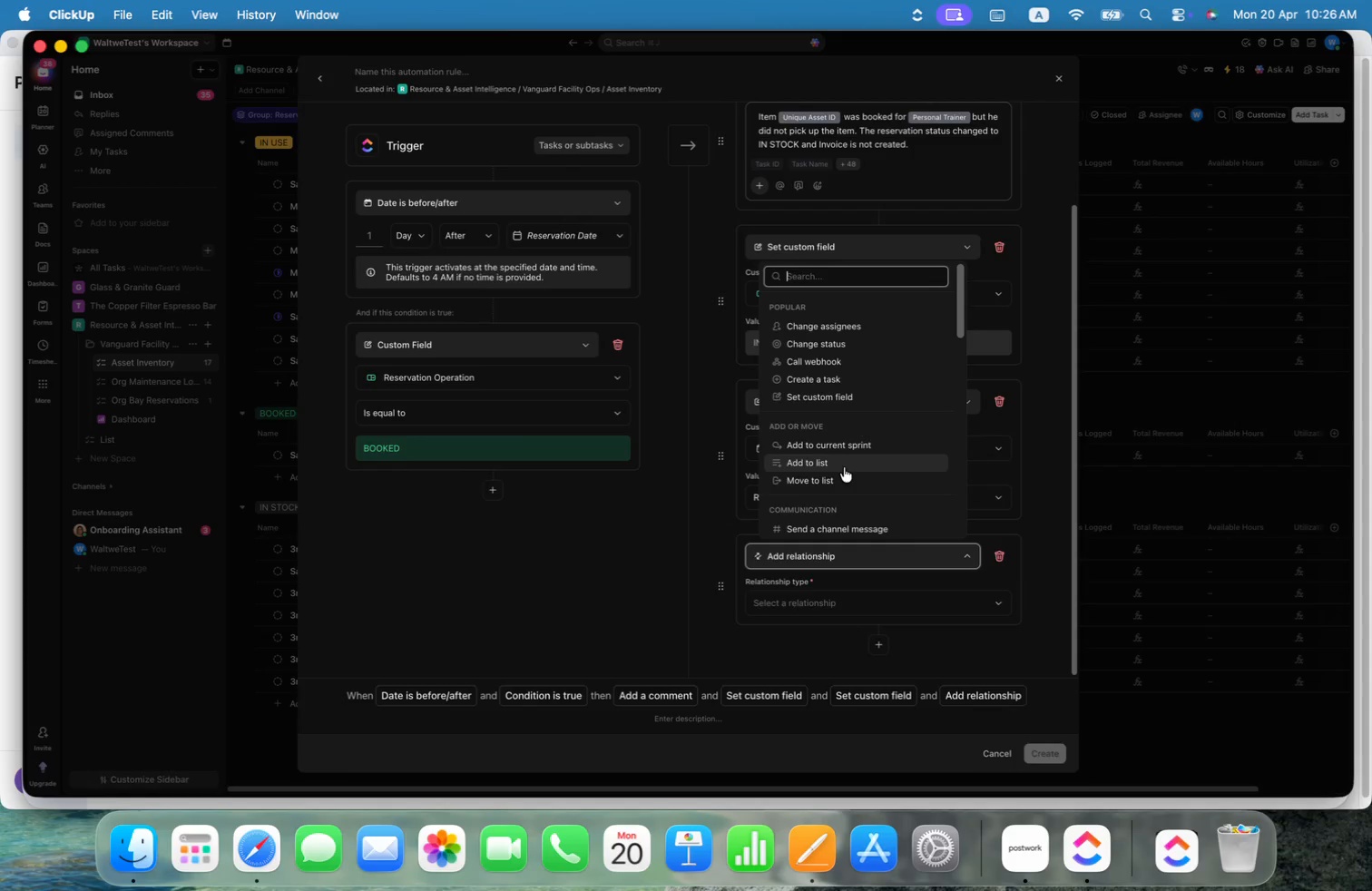 
scroll: coordinate [906, 384], scroll_direction: down, amount: 4.0
 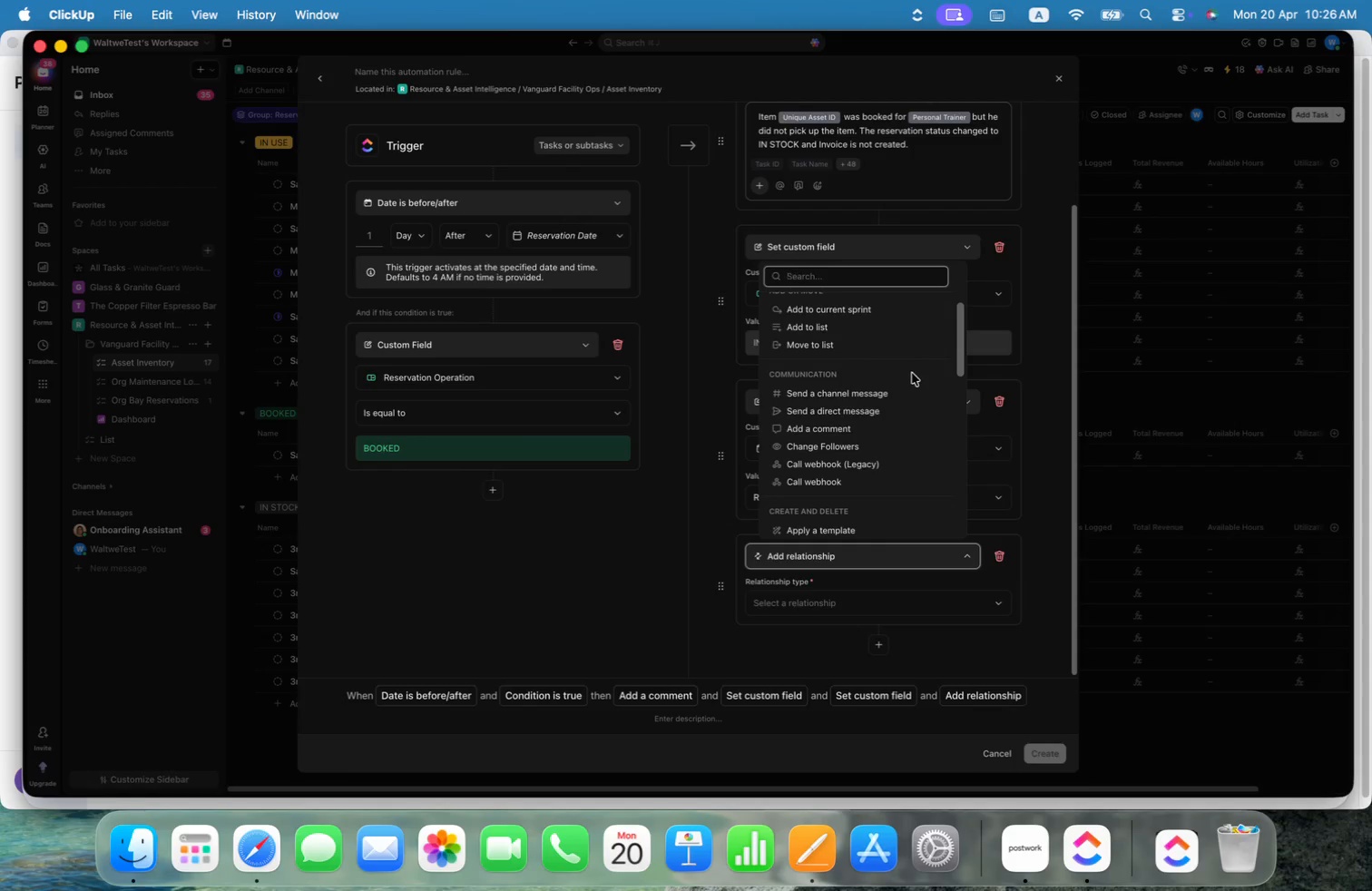 
scroll: coordinate [912, 373], scroll_direction: up, amount: 4.0
 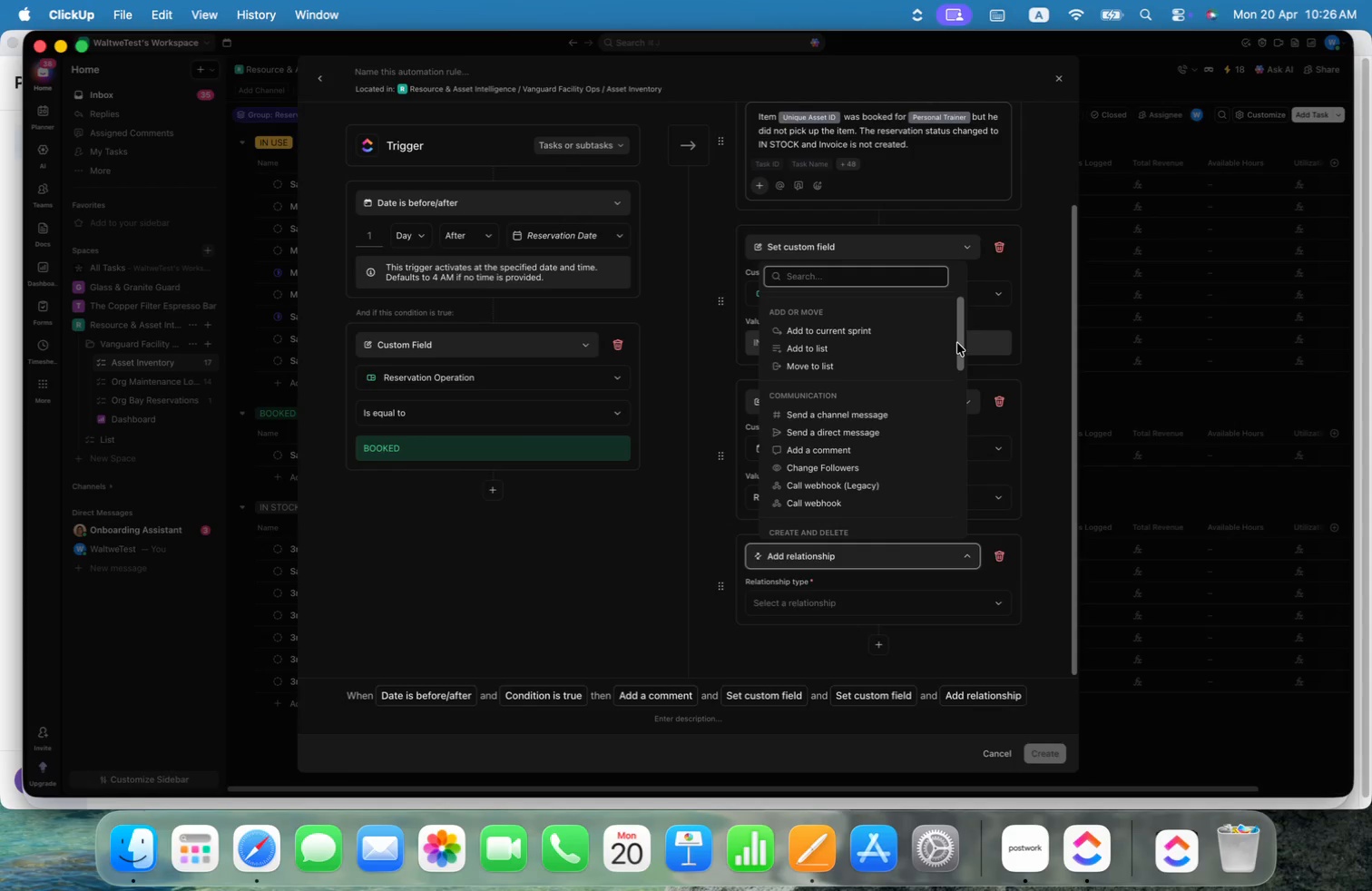 
left_click_drag(start_coordinate=[961, 346], to_coordinate=[963, 318])
 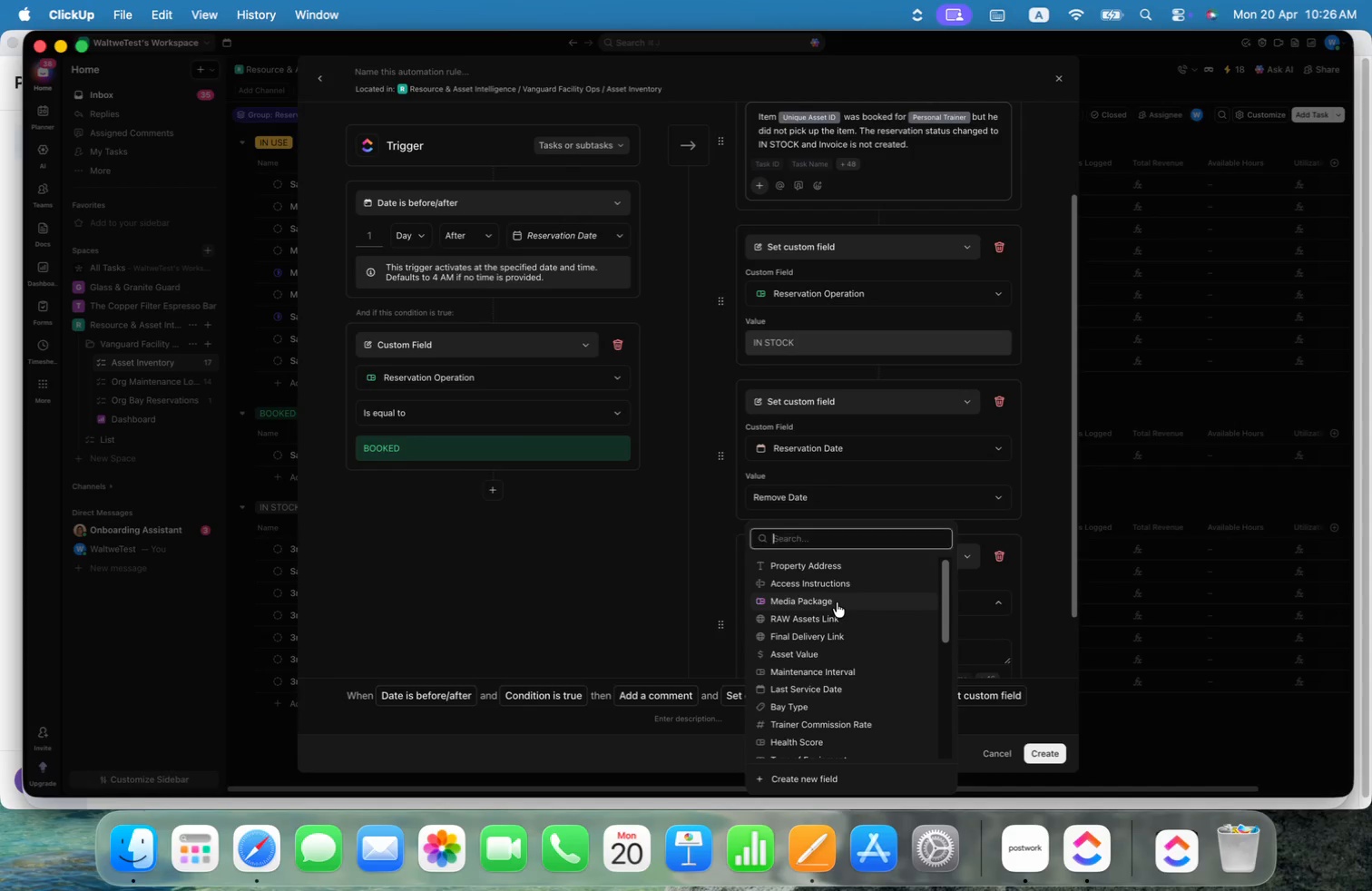 
type(tra)
 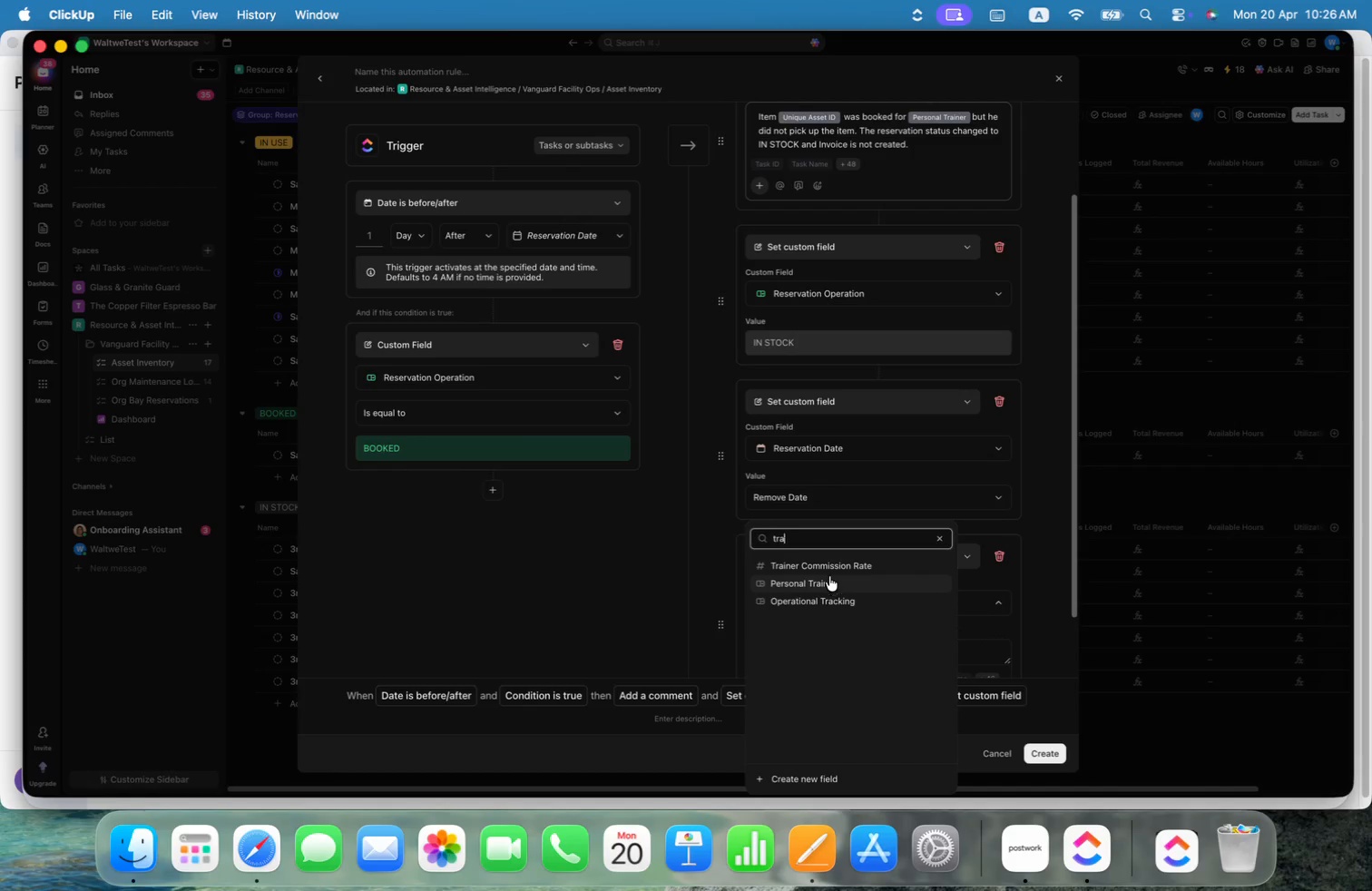 
left_click([827, 579])
 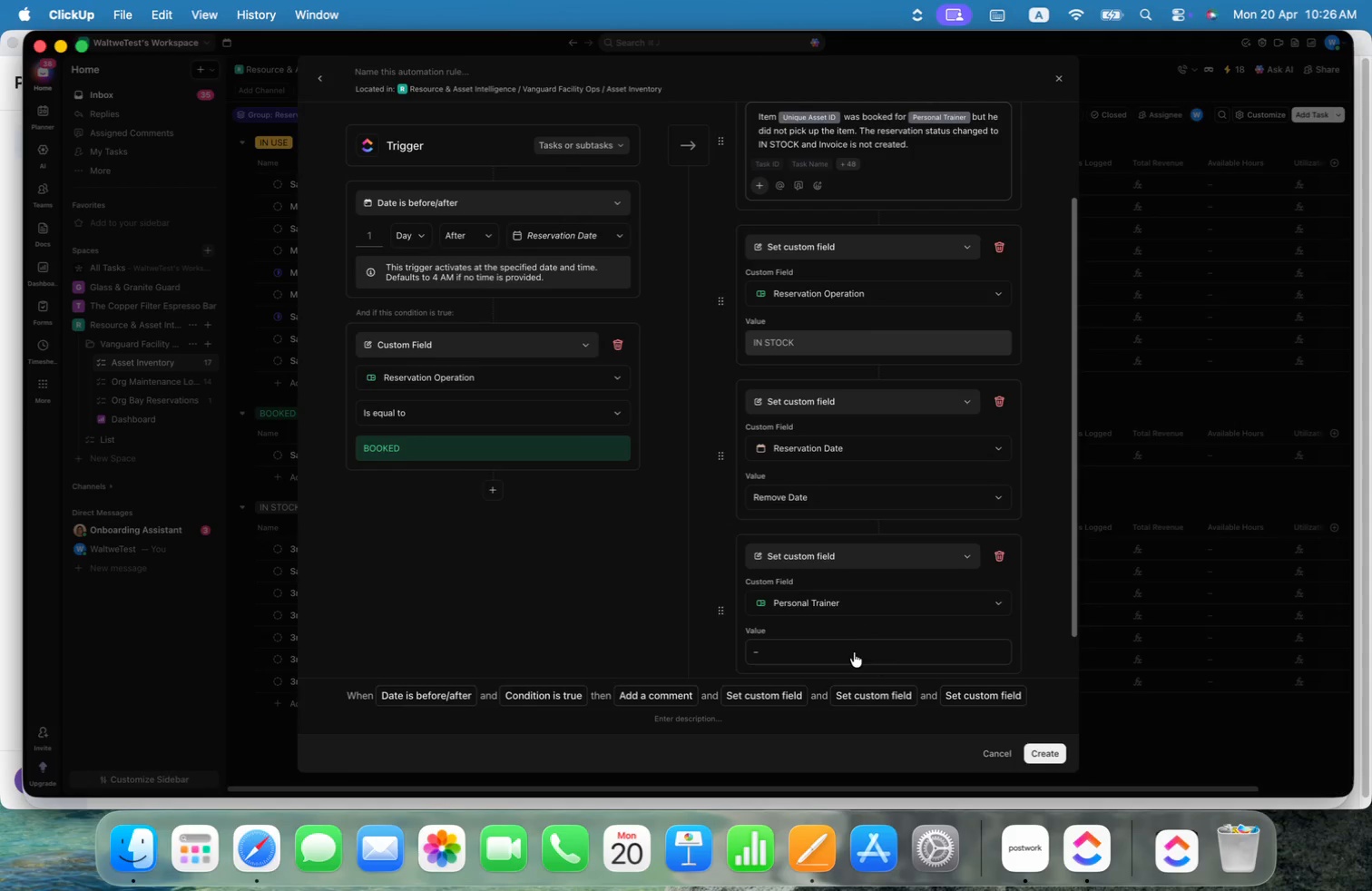 
left_click([854, 652])
 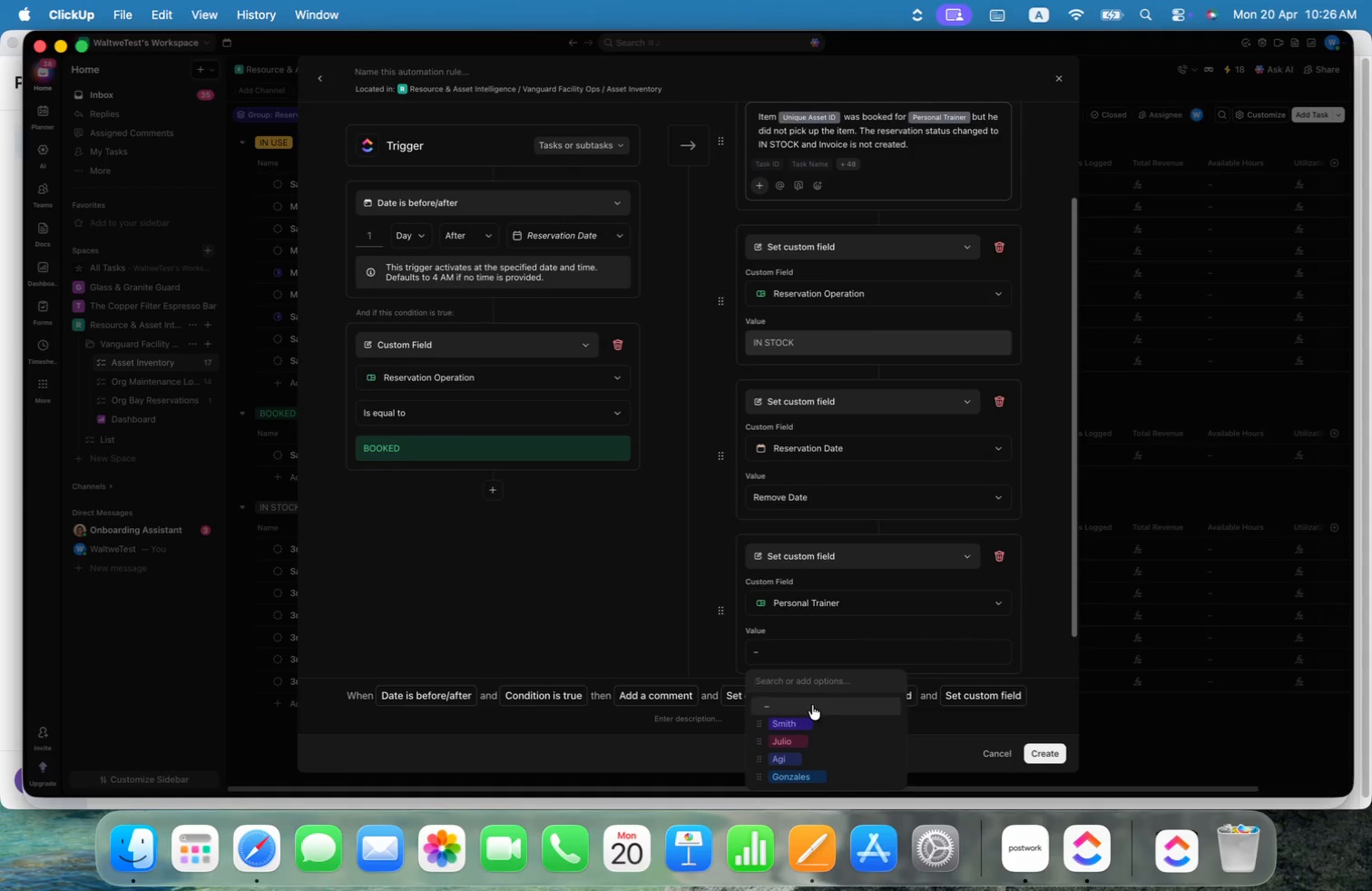 
left_click([808, 710])
 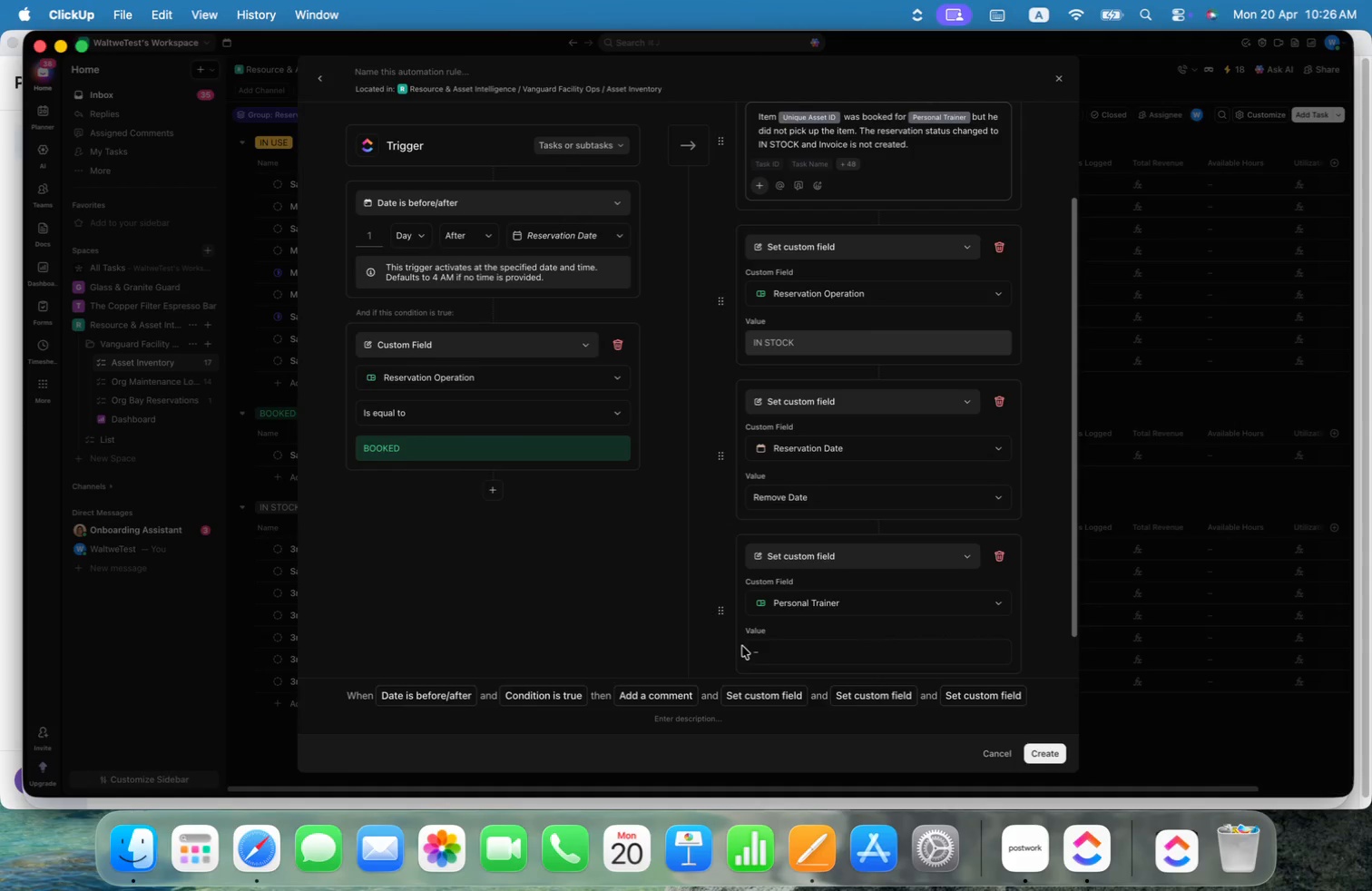 
scroll: coordinate [858, 573], scroll_direction: down, amount: 14.0
 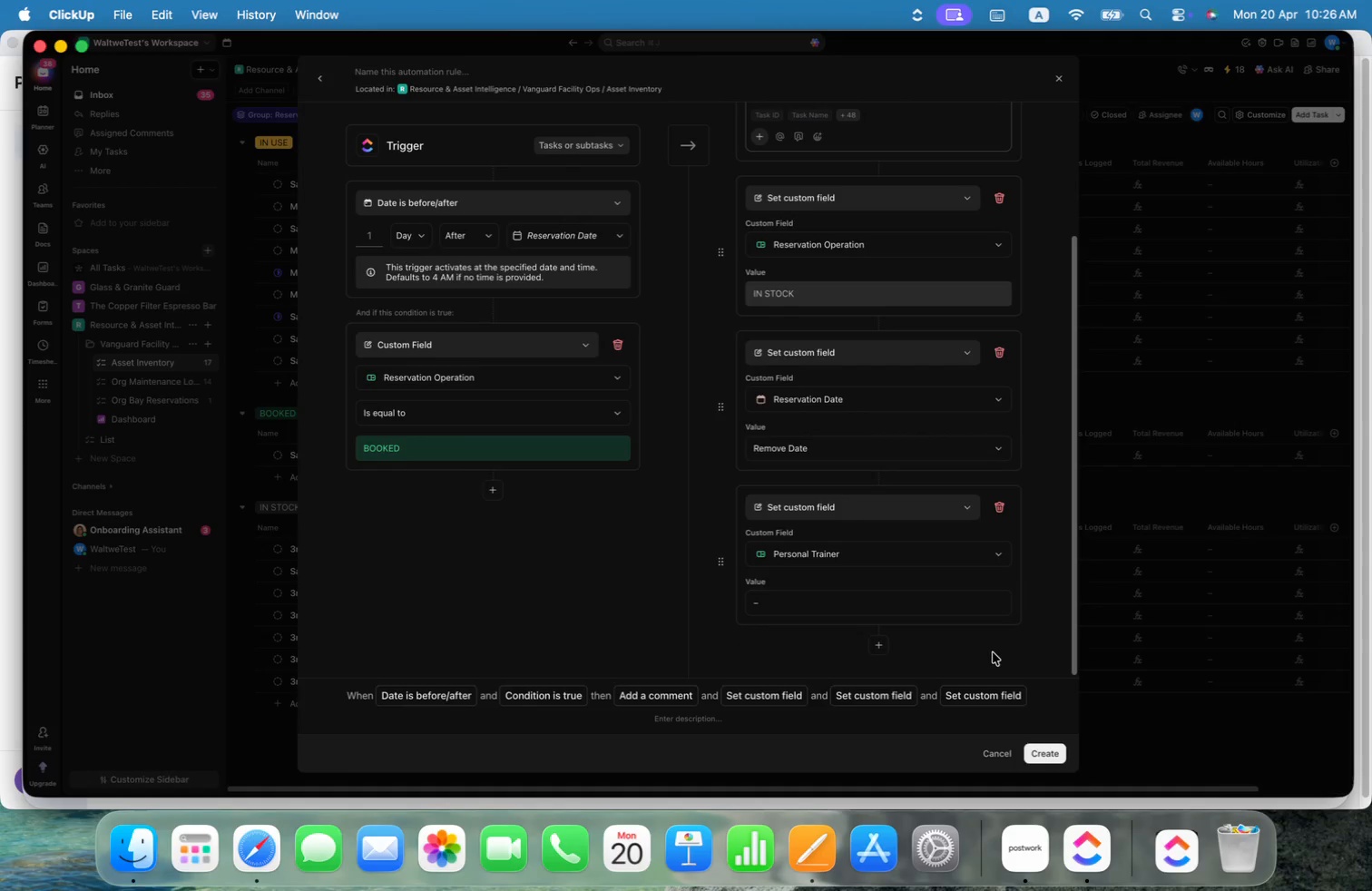 
left_click([993, 652])
 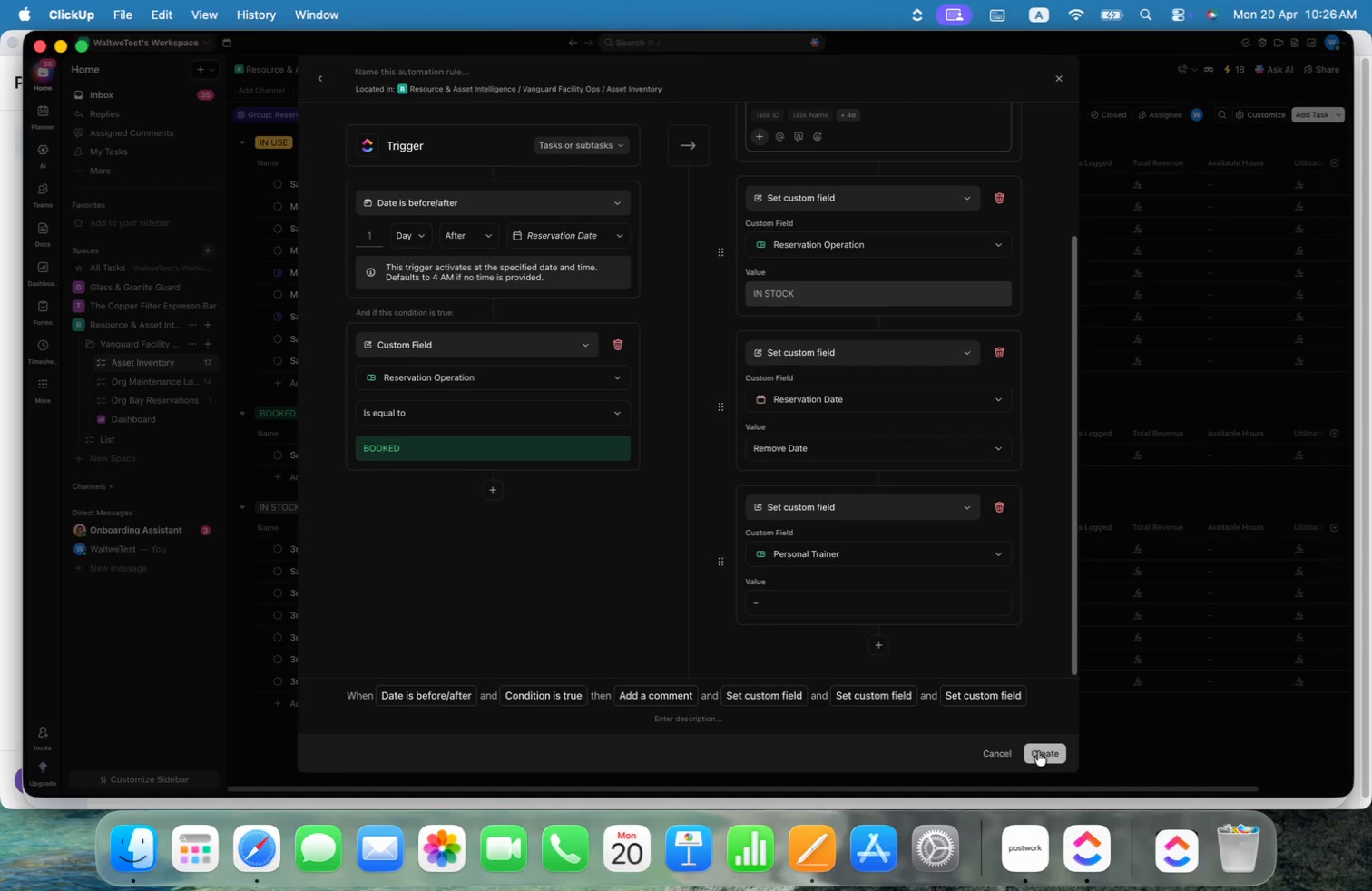 
scroll: coordinate [1028, 592], scroll_direction: down, amount: 2.0
 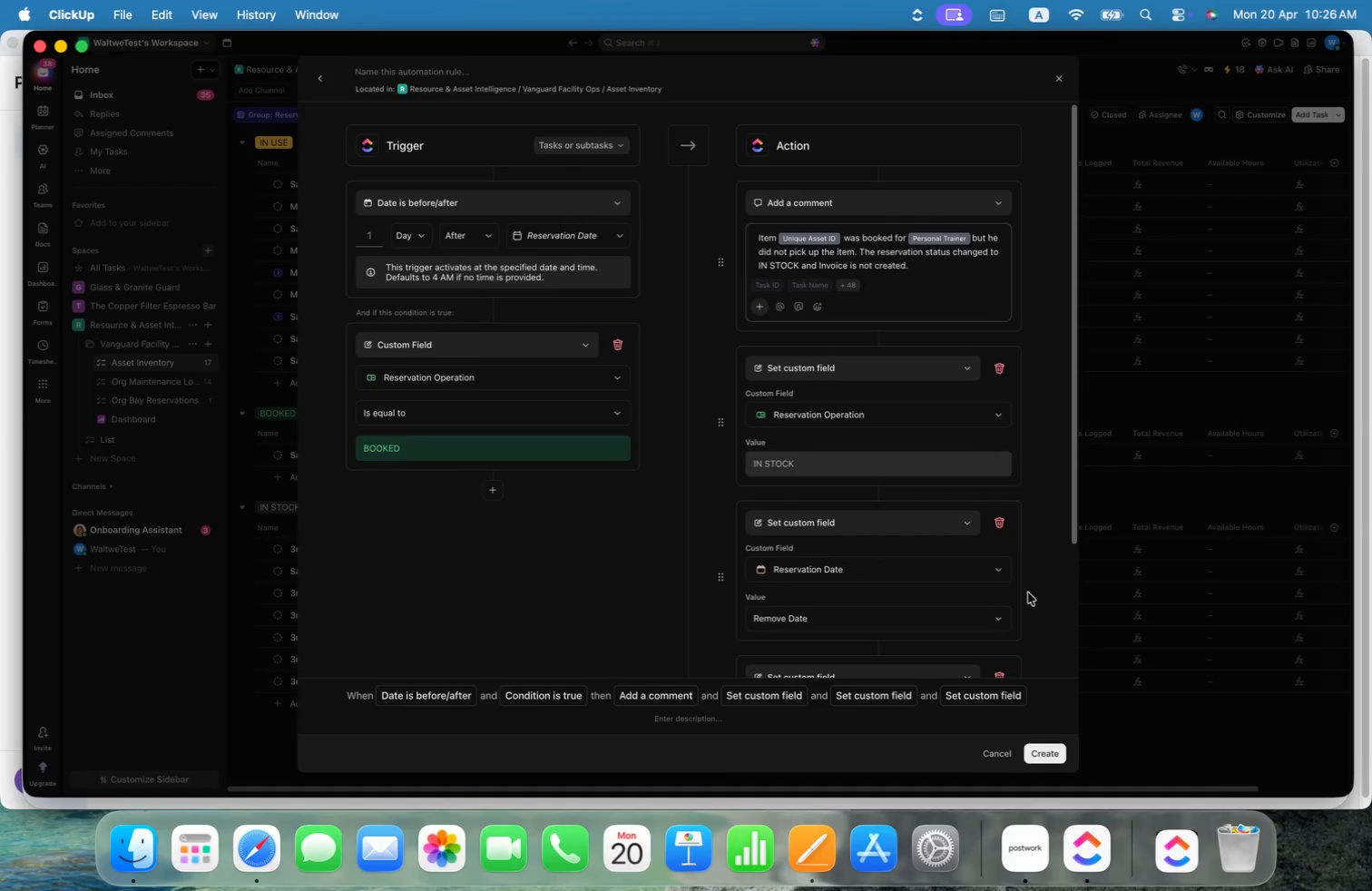 
scroll: coordinate [1028, 592], scroll_direction: up, amount: 2.0
 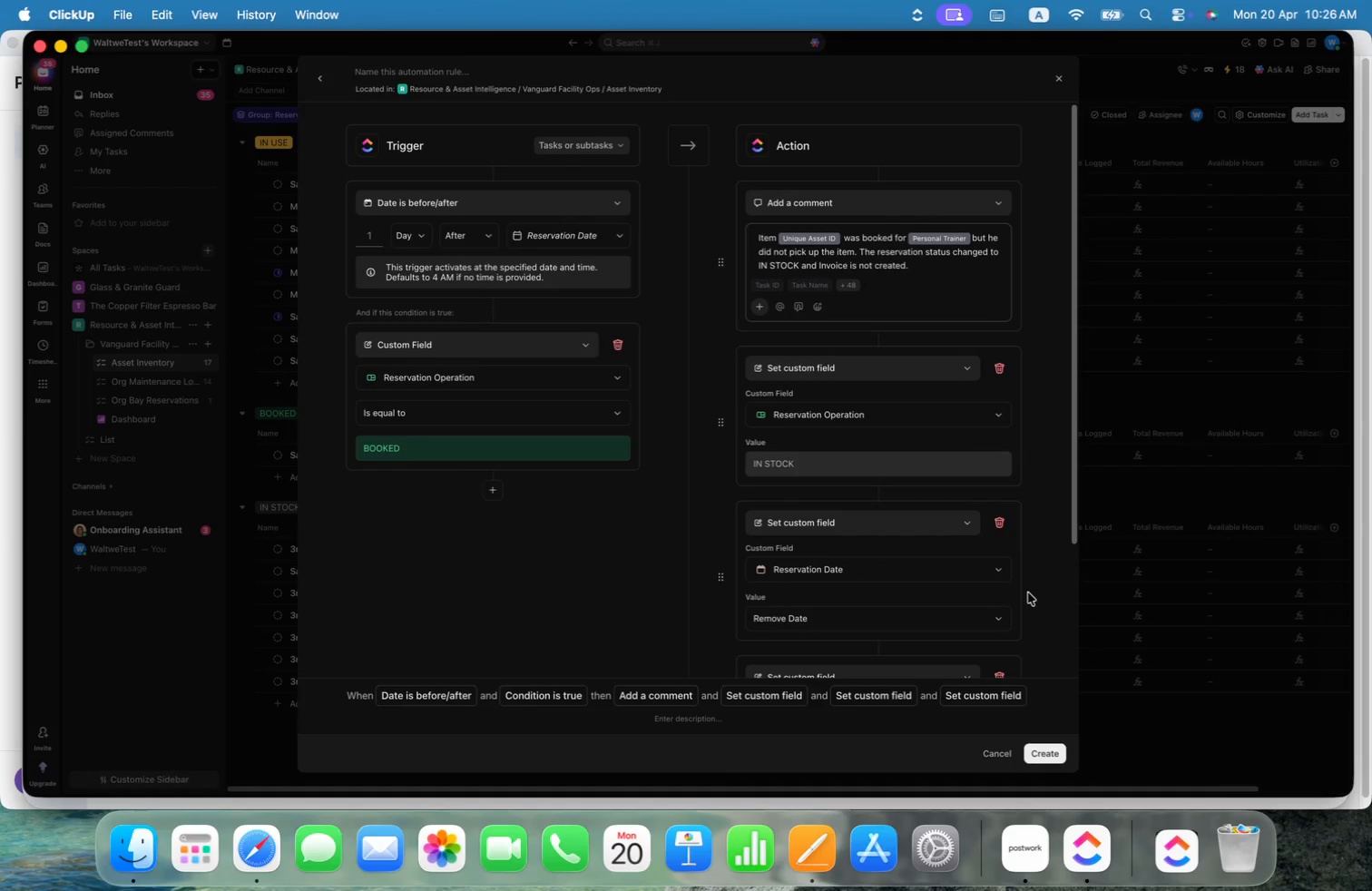 
key(Meta+Shift+4)
 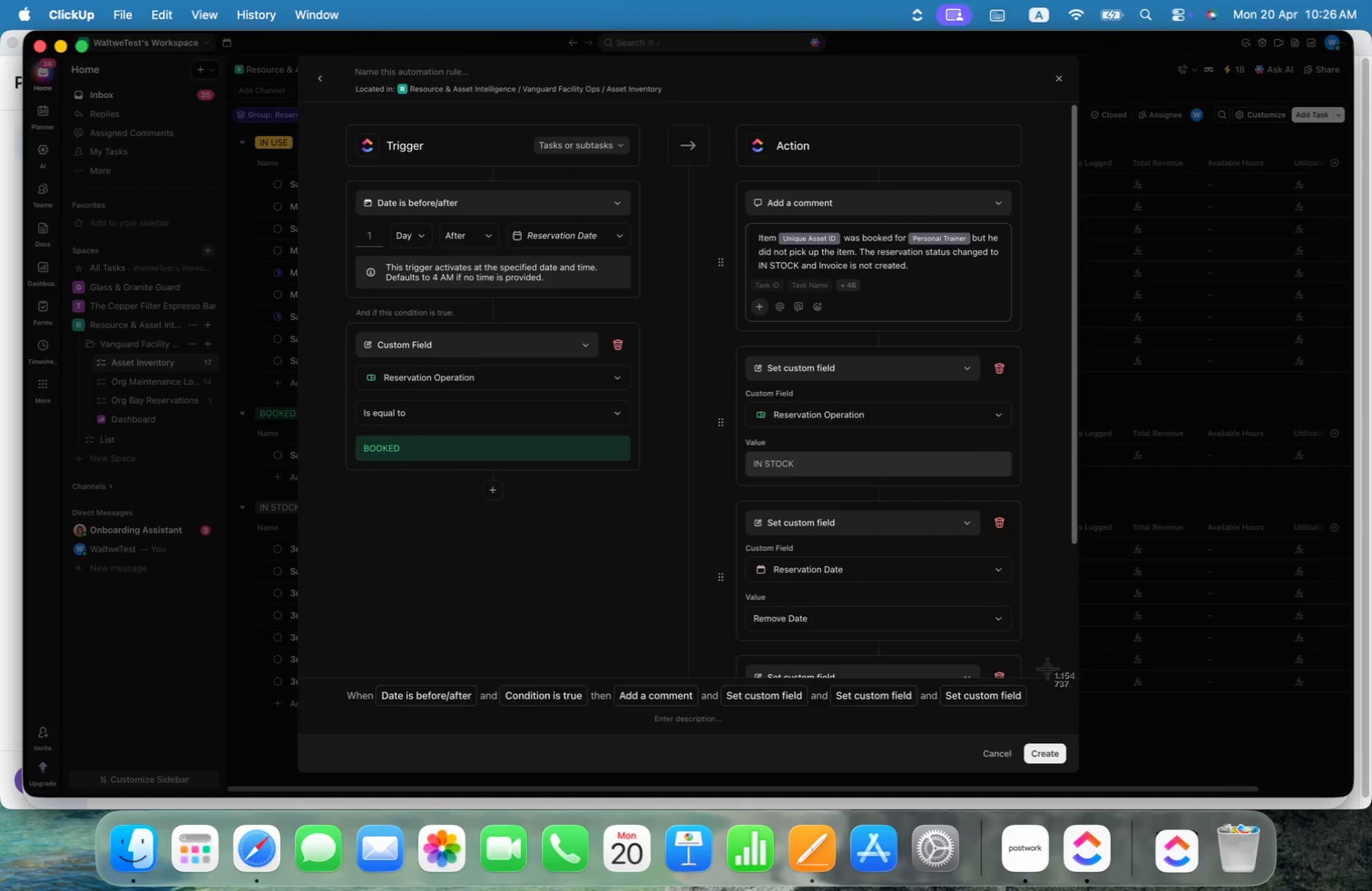 
left_click_drag(start_coordinate=[1049, 654], to_coordinate=[345, 61])
 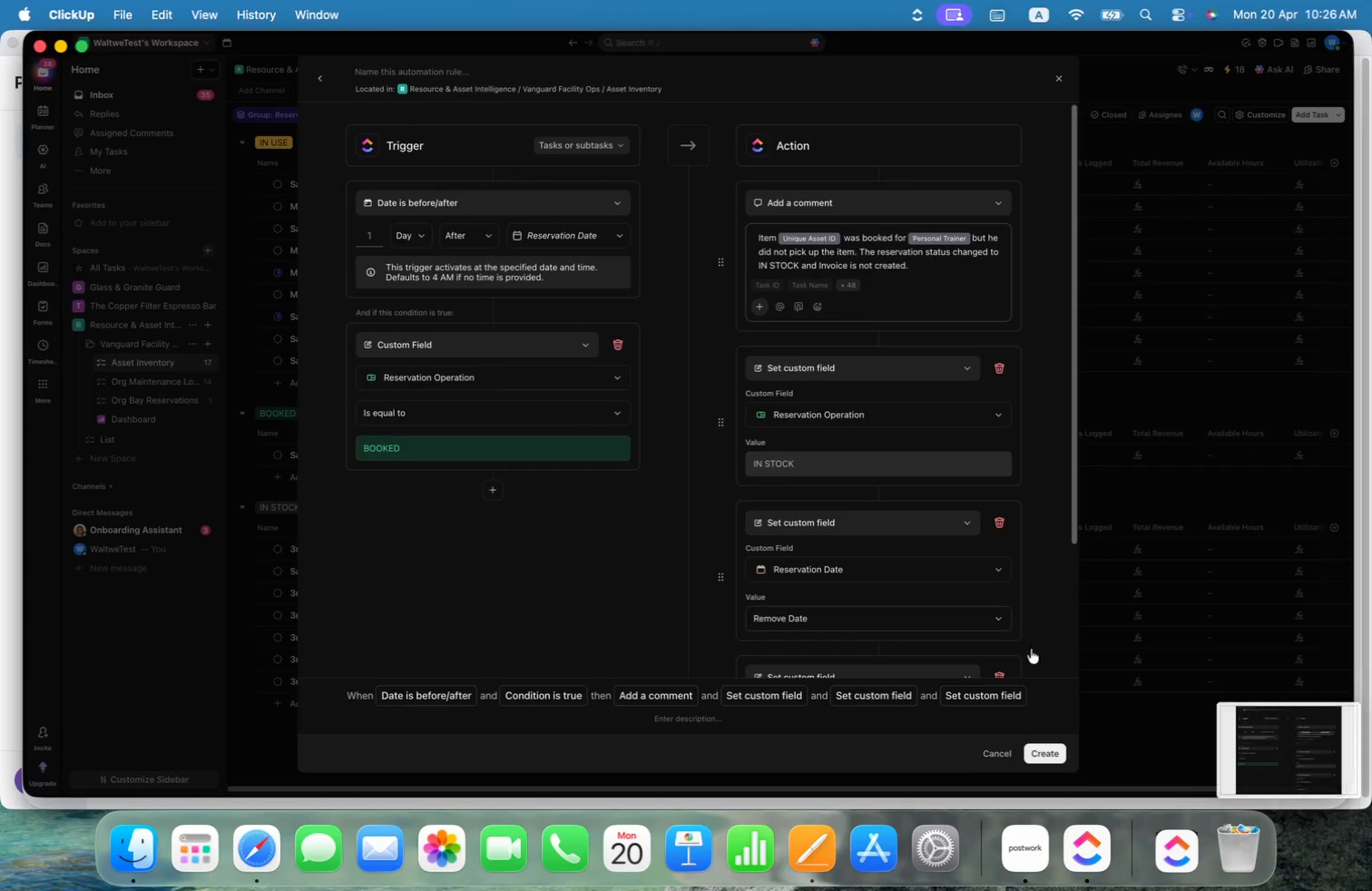 
key(Meta+CommandLeft)
 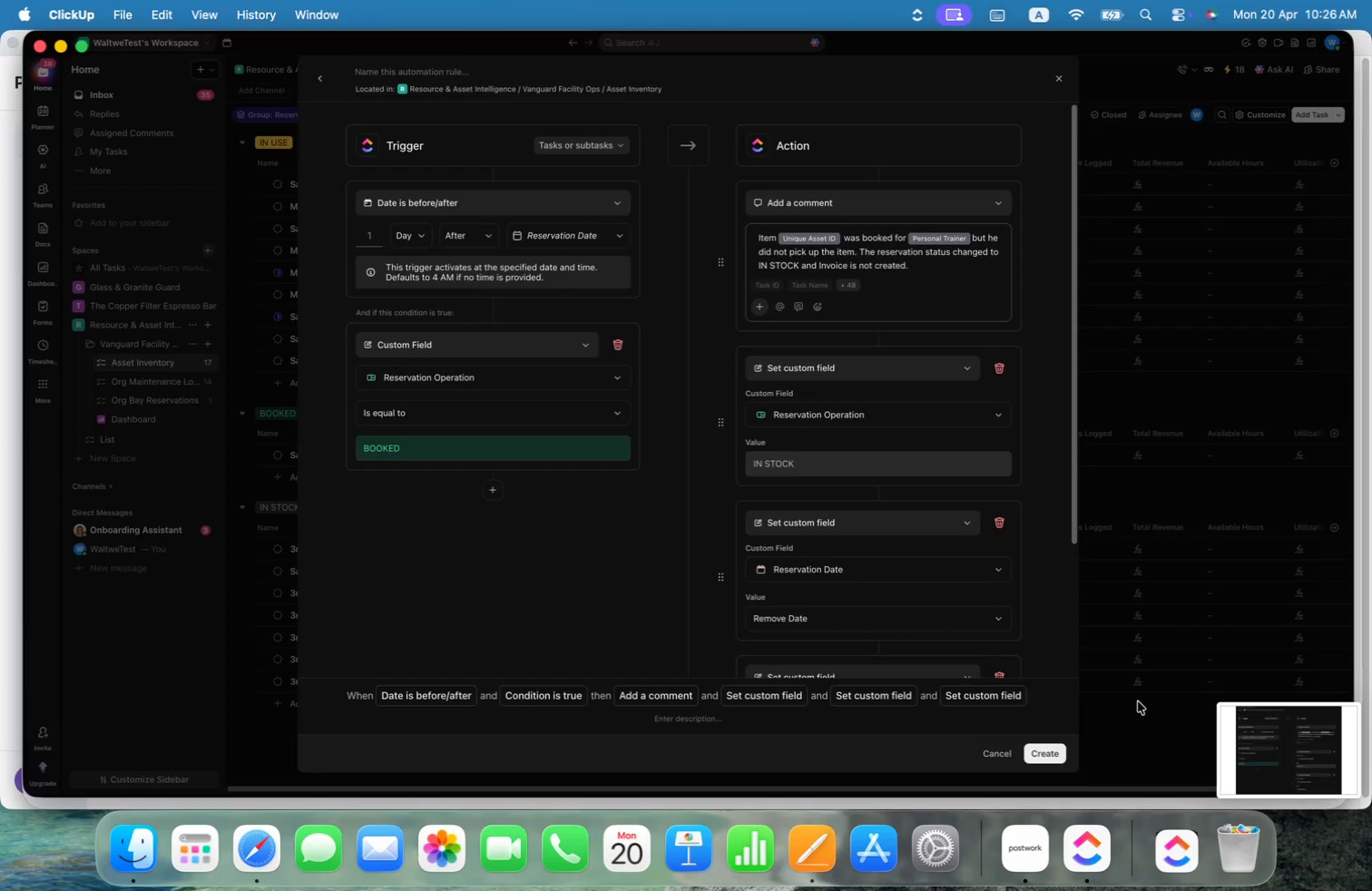 
key(Meta+Tab)
 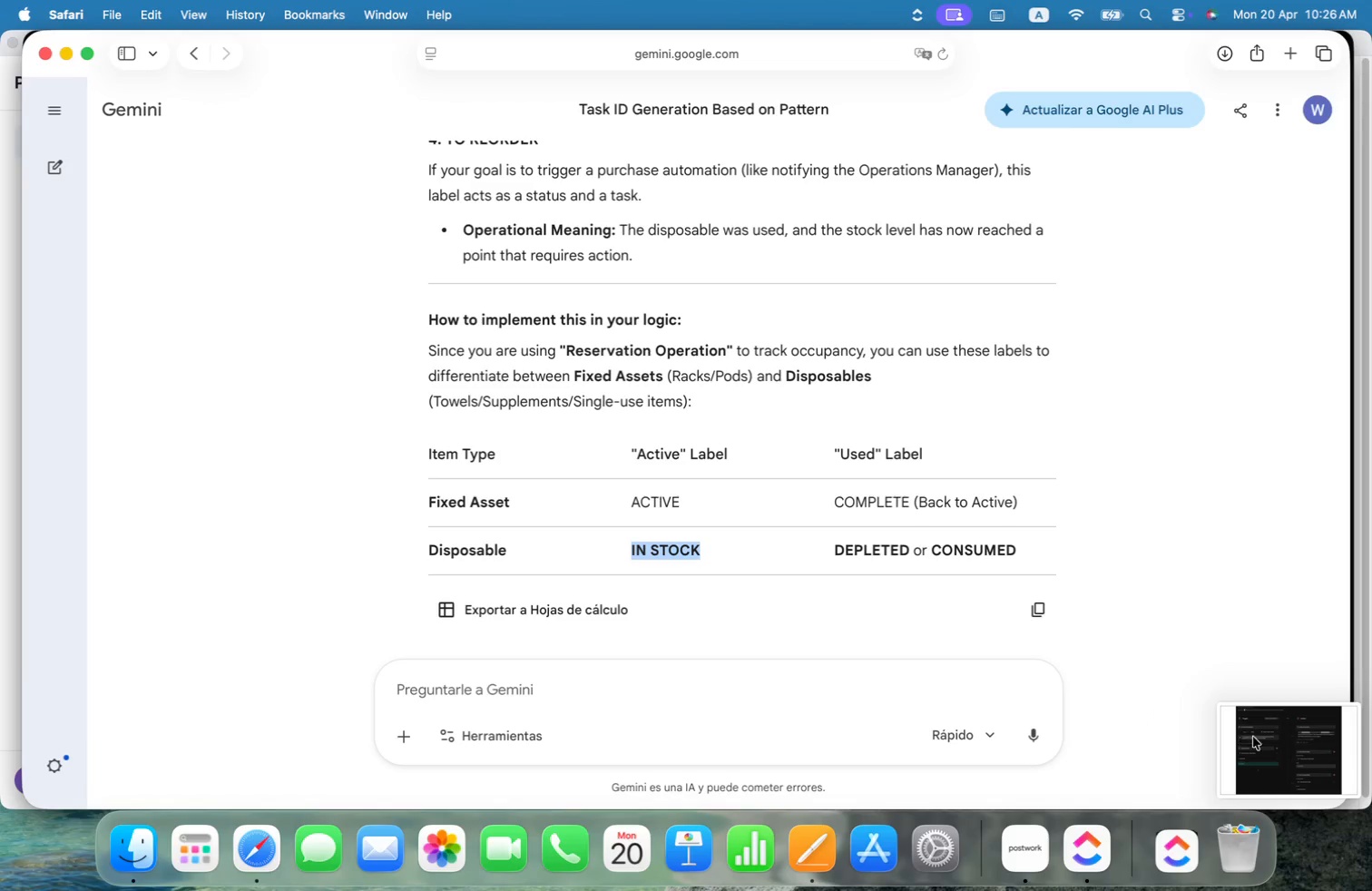 
left_click_drag(start_coordinate=[1274, 746], to_coordinate=[664, 693])
 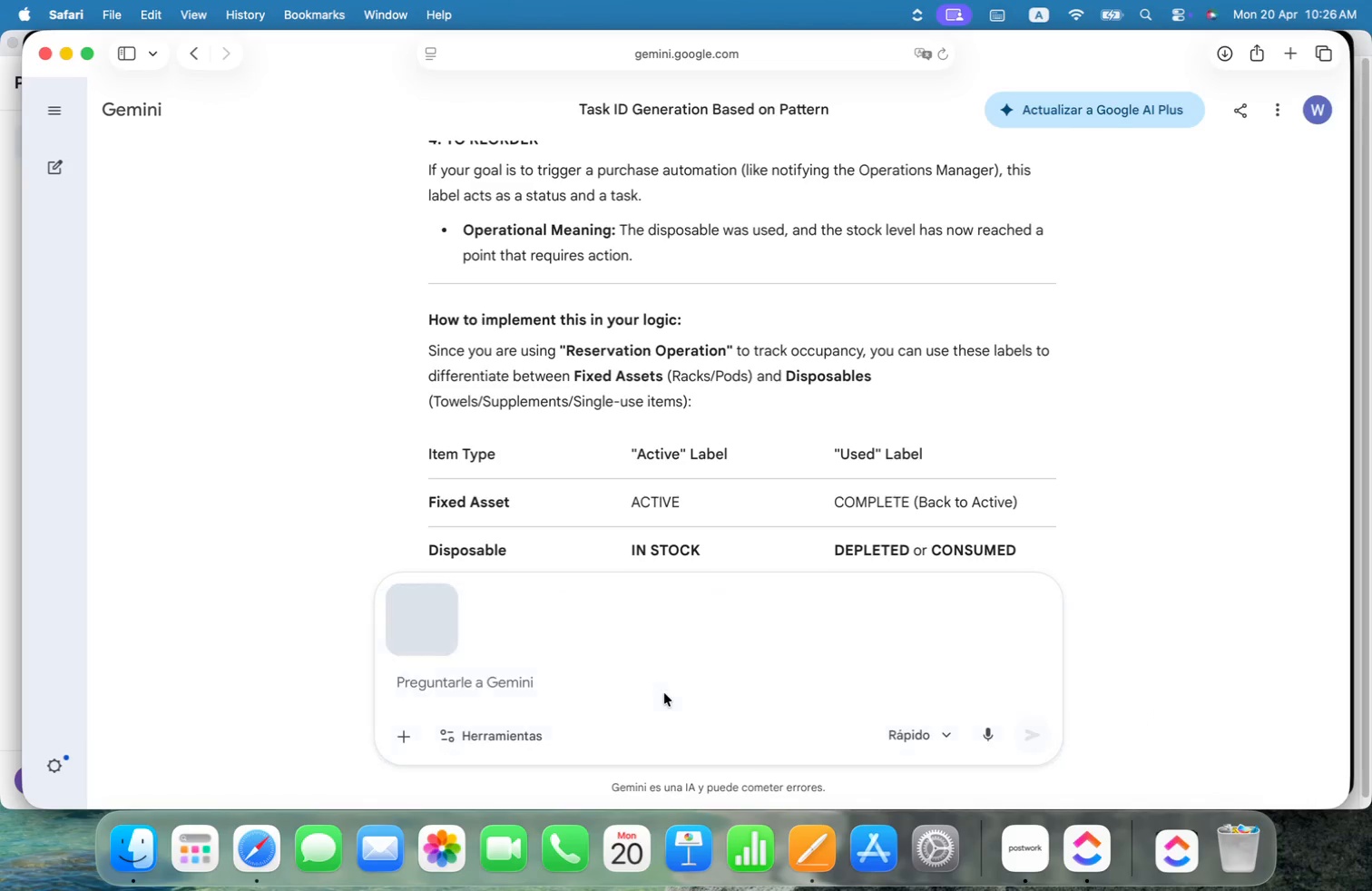 
type(Createatask name and)
 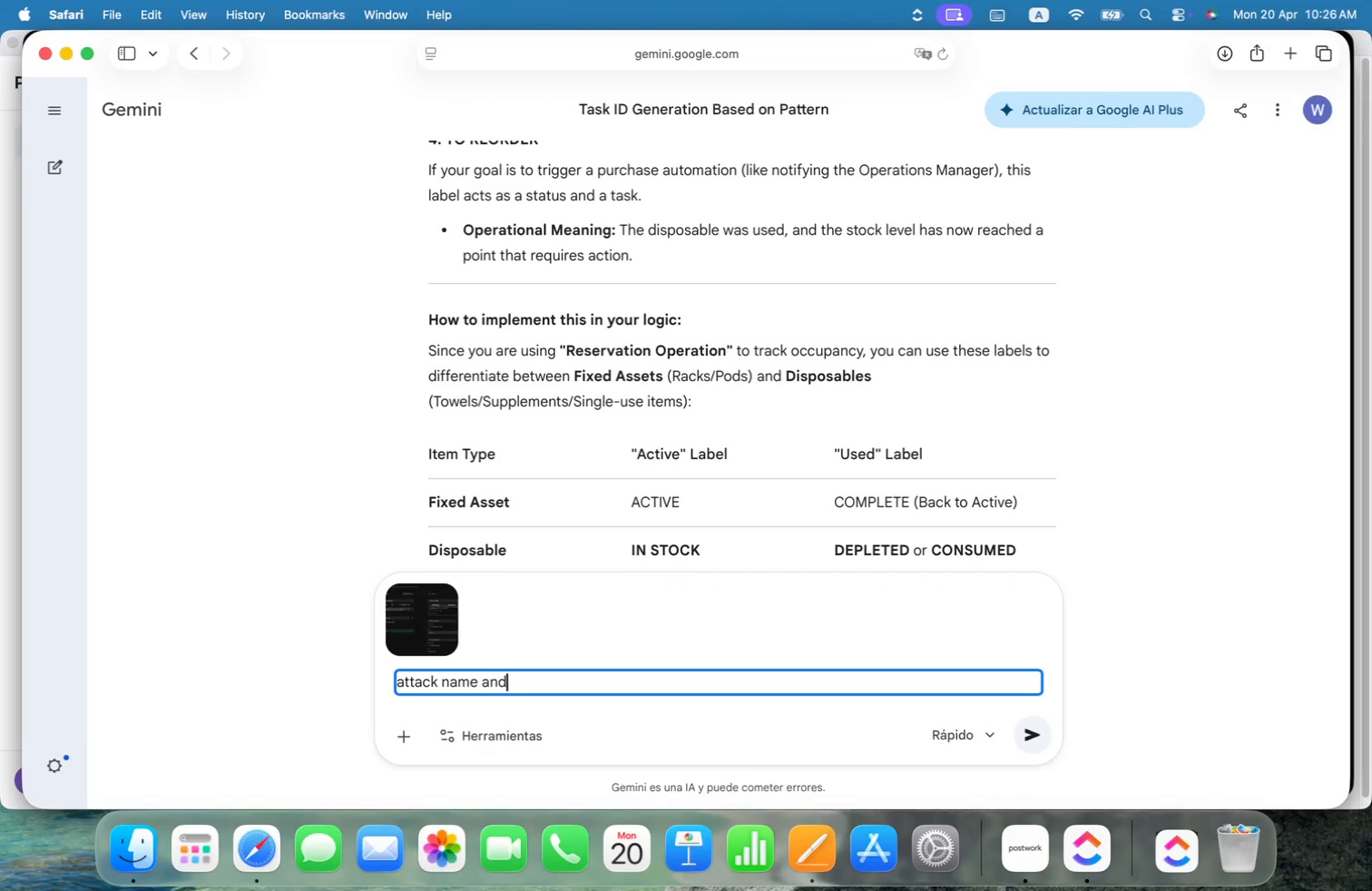 
key(Meta+CommandLeft)
 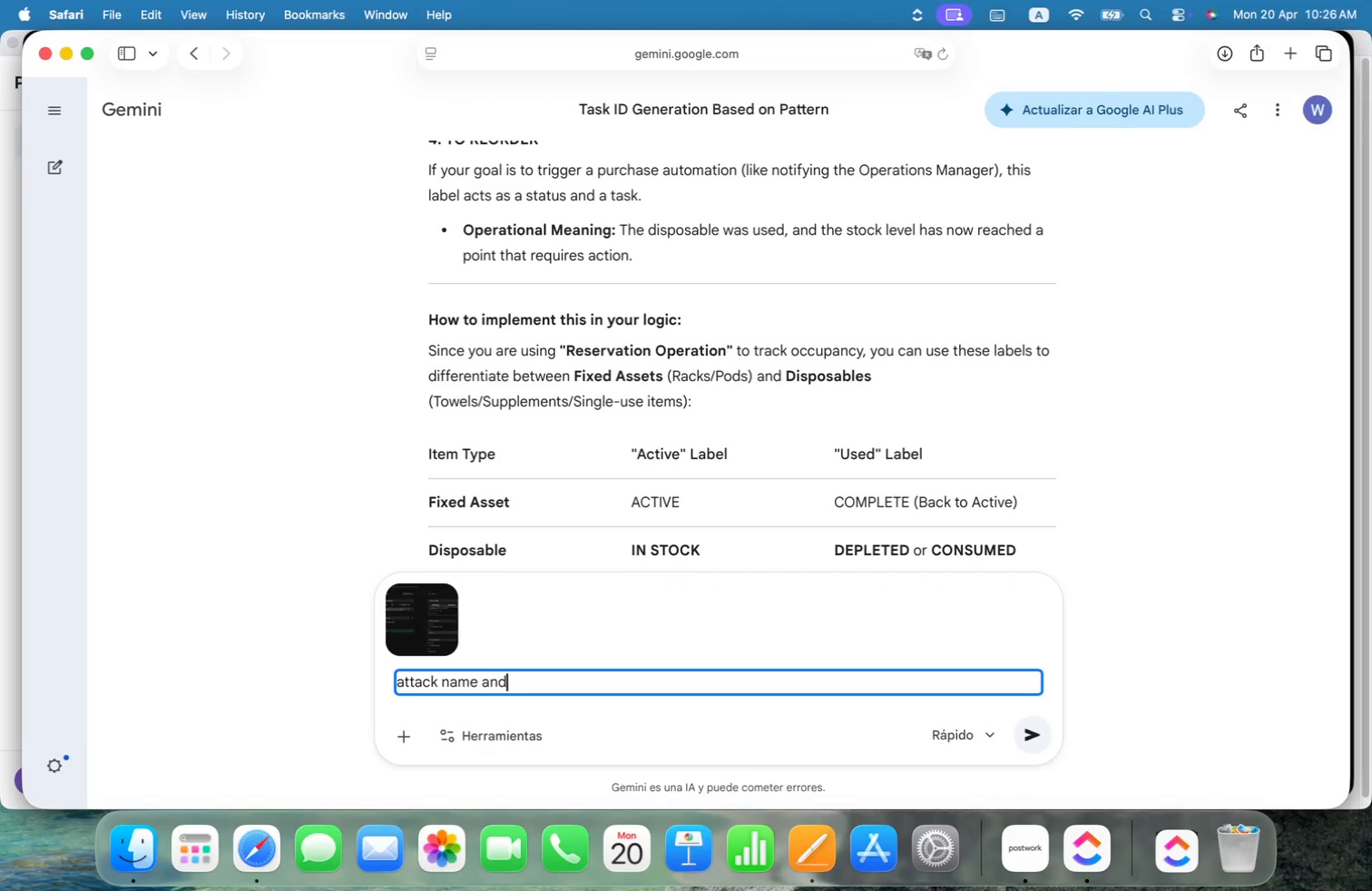 
key(Meta+Shift+ArrowUp)
 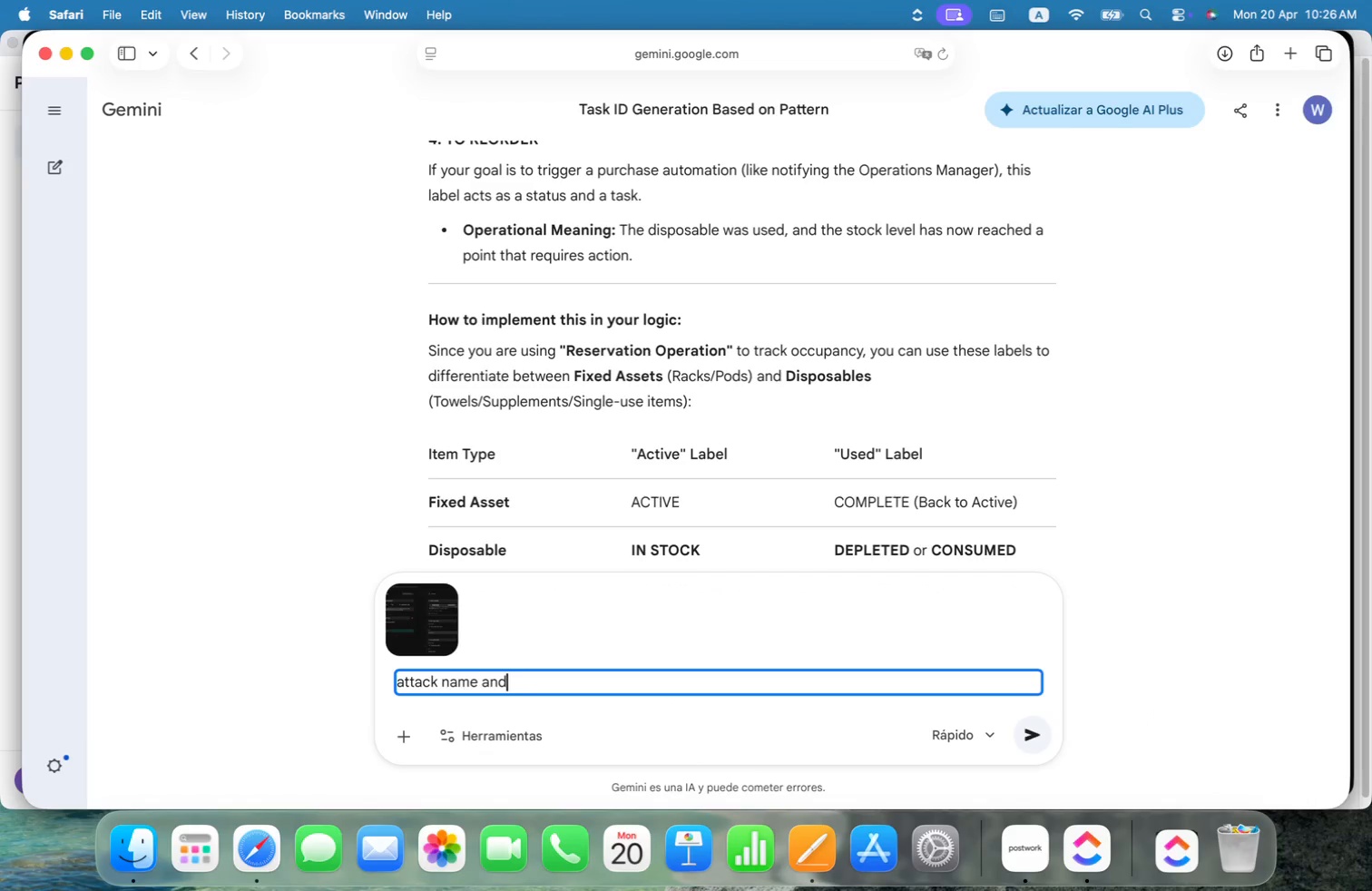 
key(Meta+Shift+ArrowLeft)
 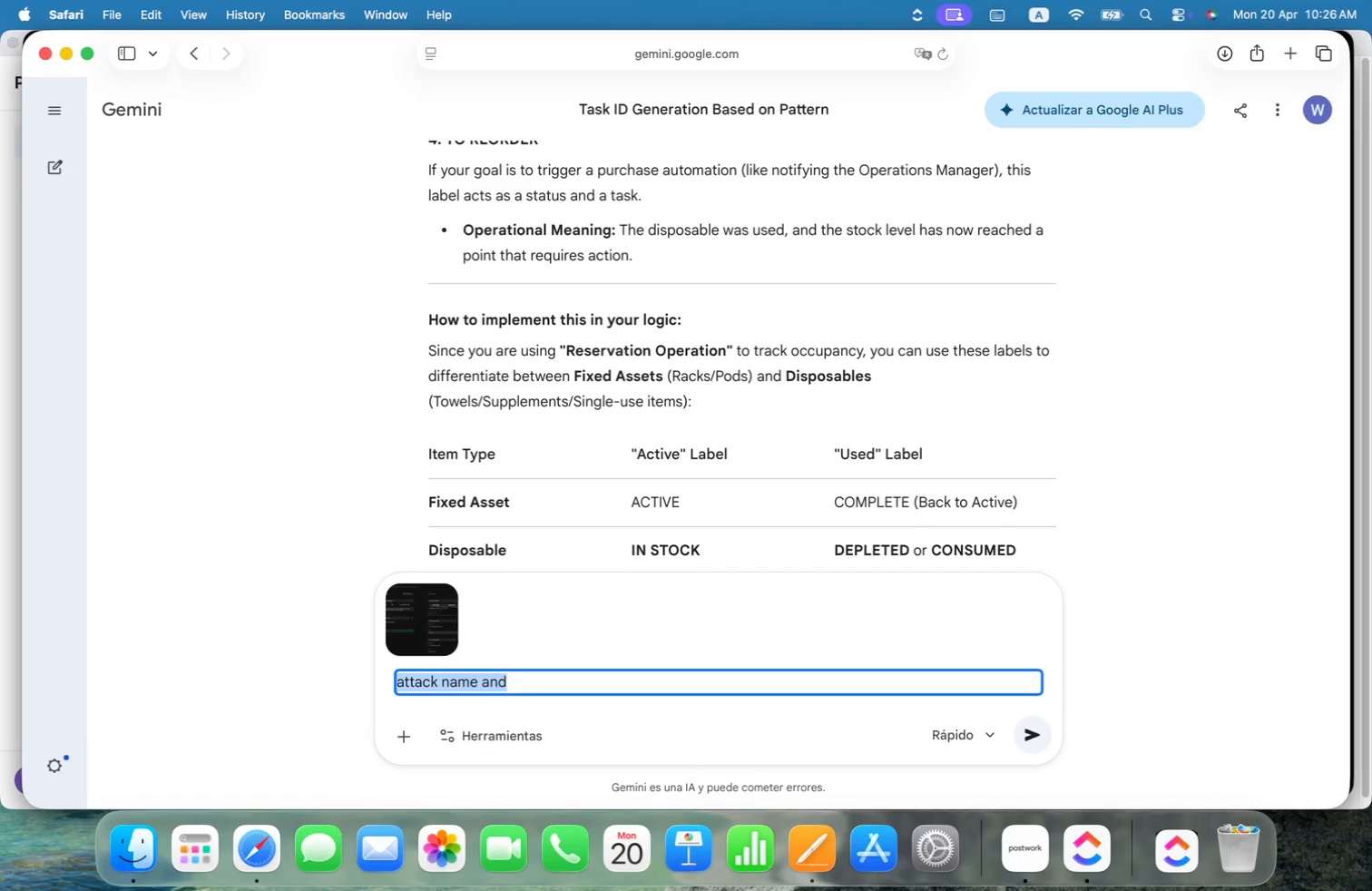 
type(Crerate a task name and a description clese, simeple concc)
key(Backspace)
key(Backspace)
key(Backspace)
key(Backspace)
key(Backspace)
type(and concise: )
 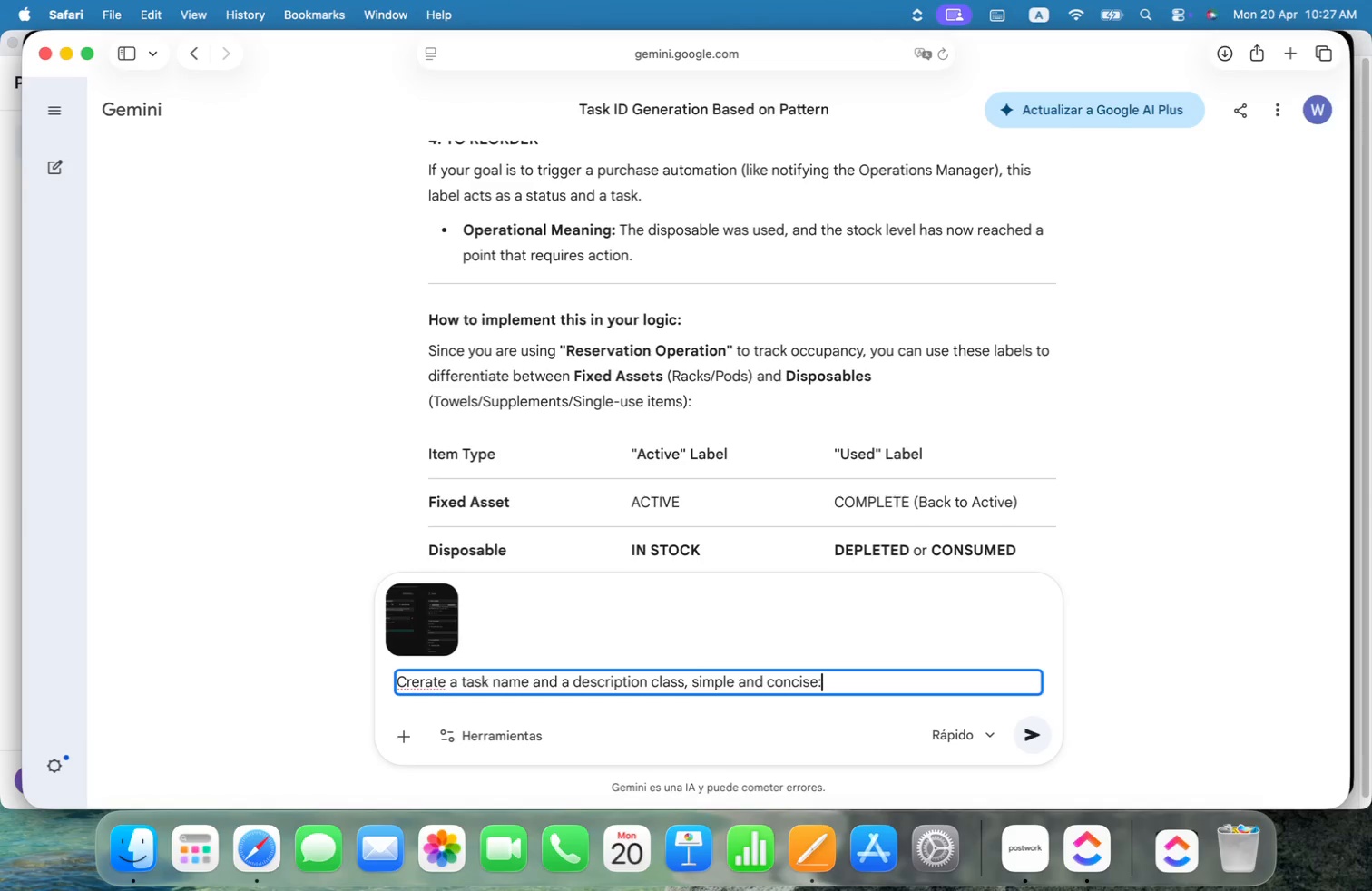 
key(Meta+CommandLeft)
 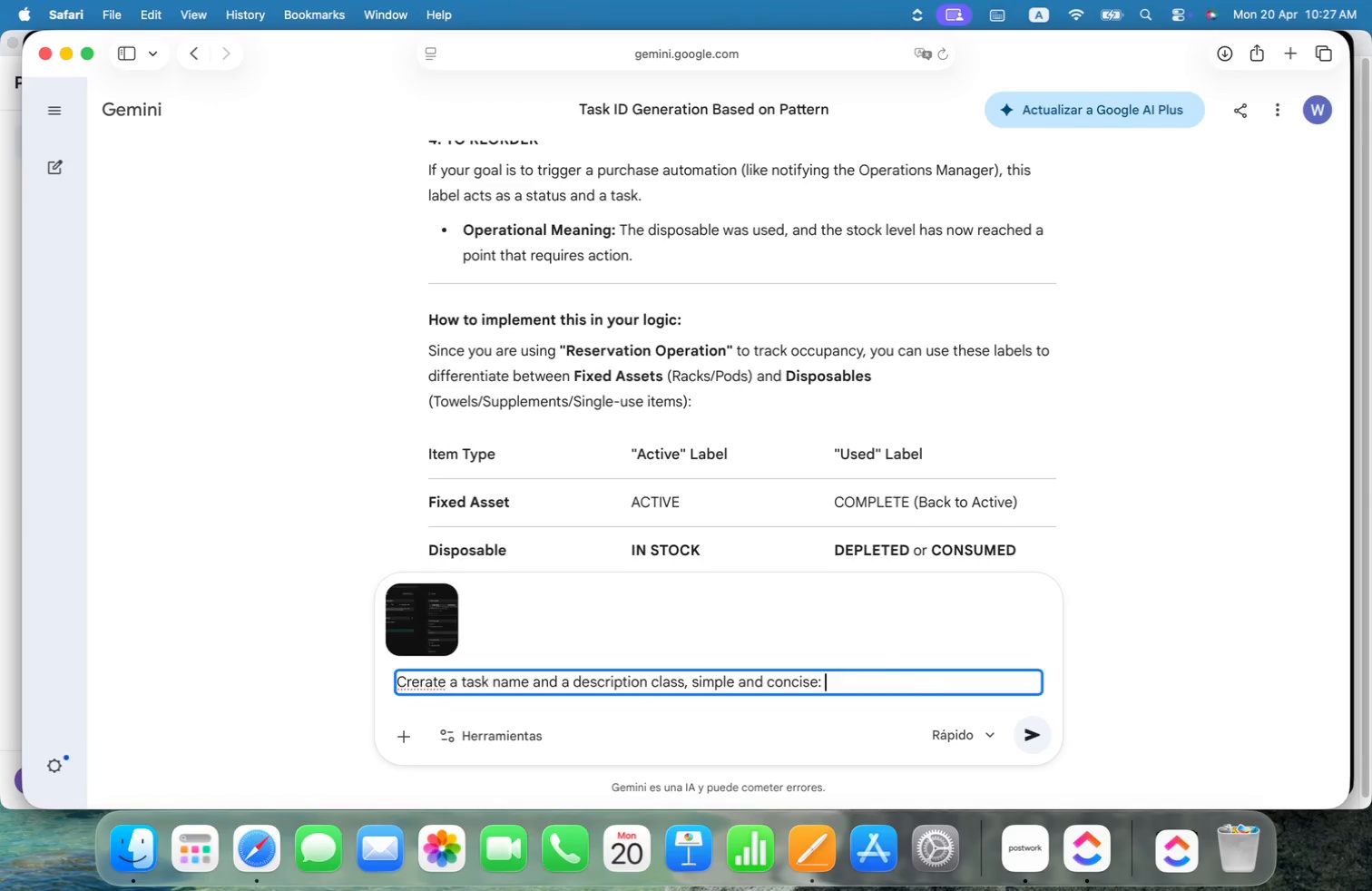 
key(Meta+V)
 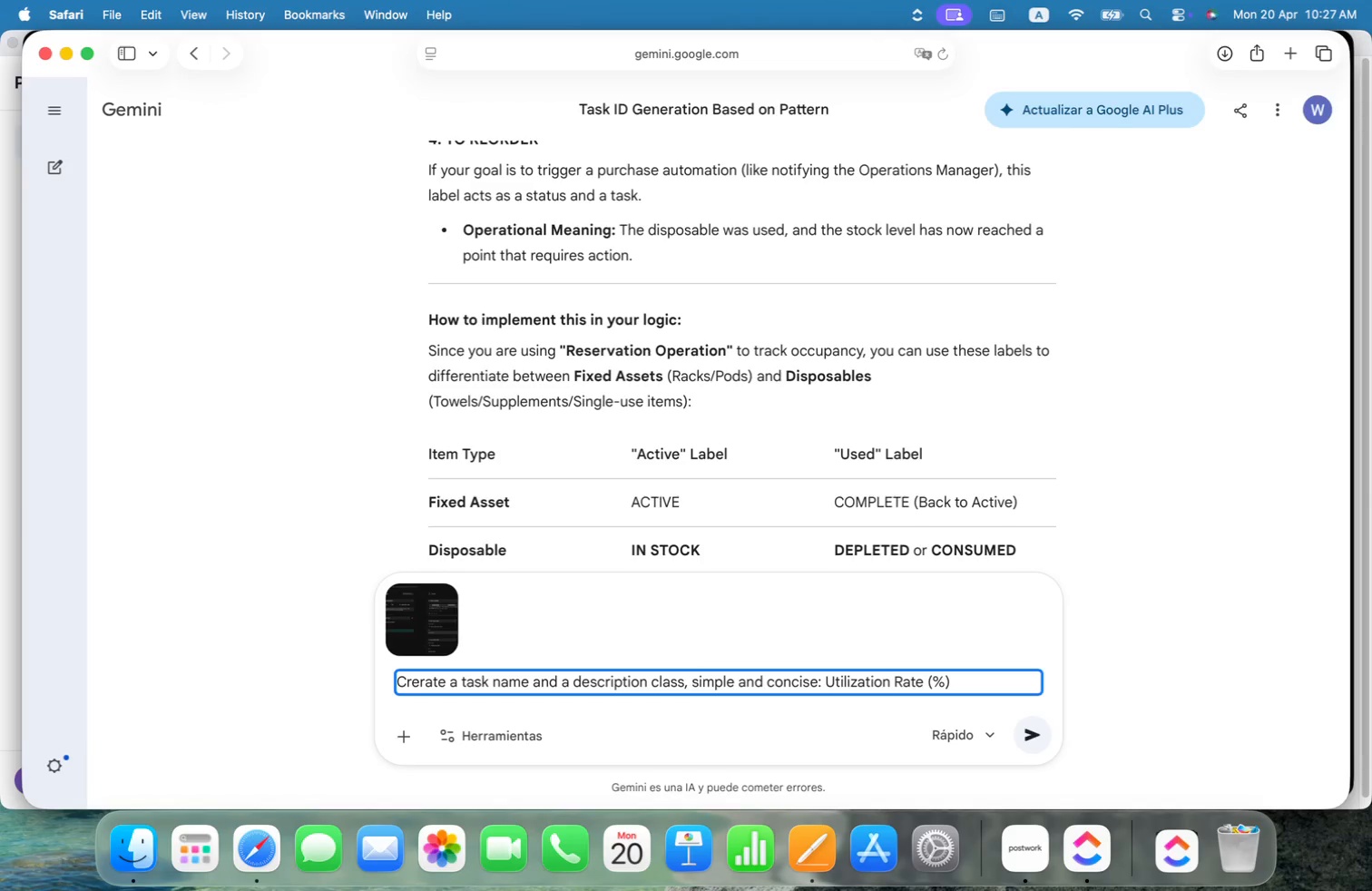 
key(Meta+Z)
 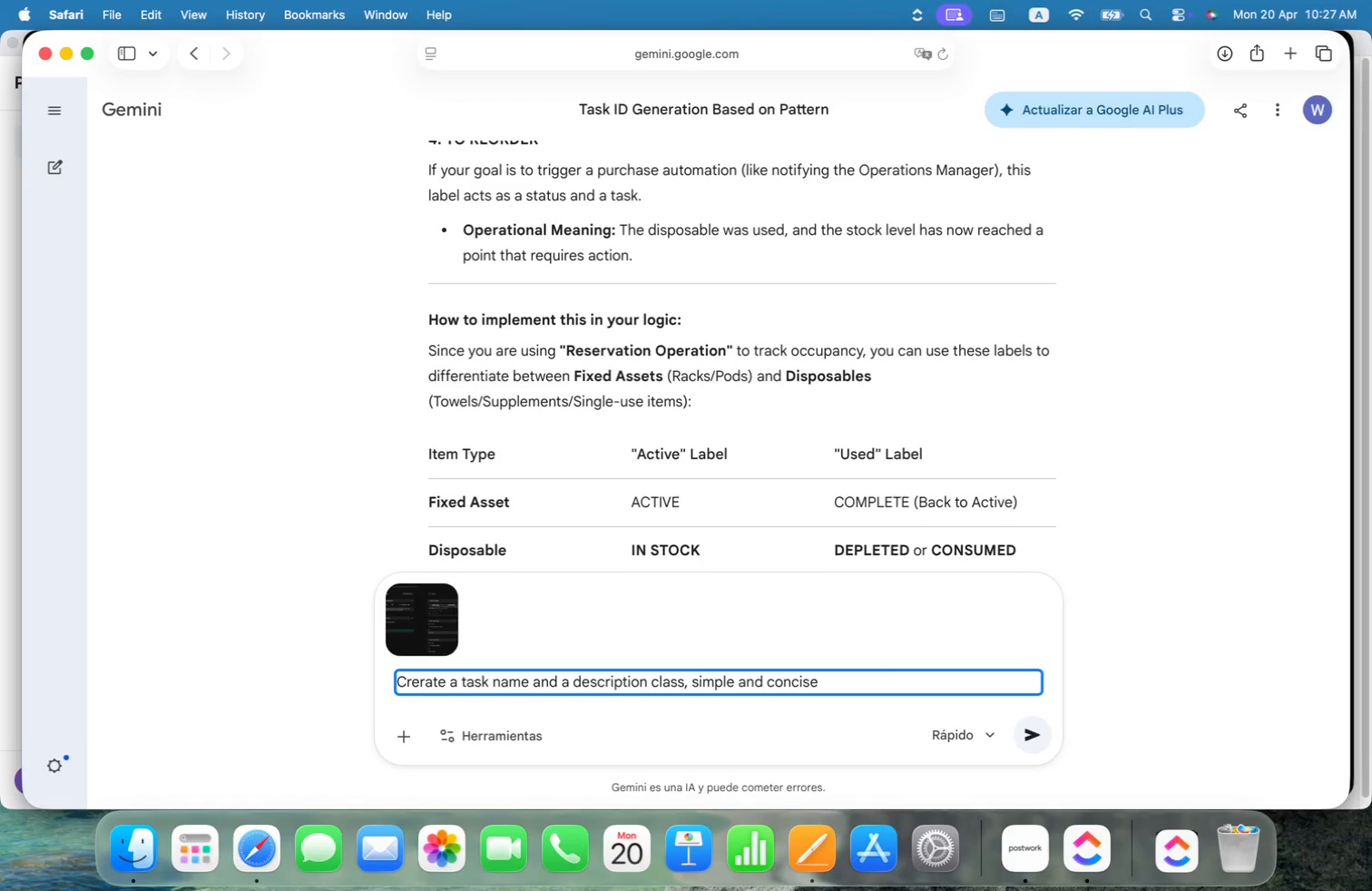 
key(Period)
 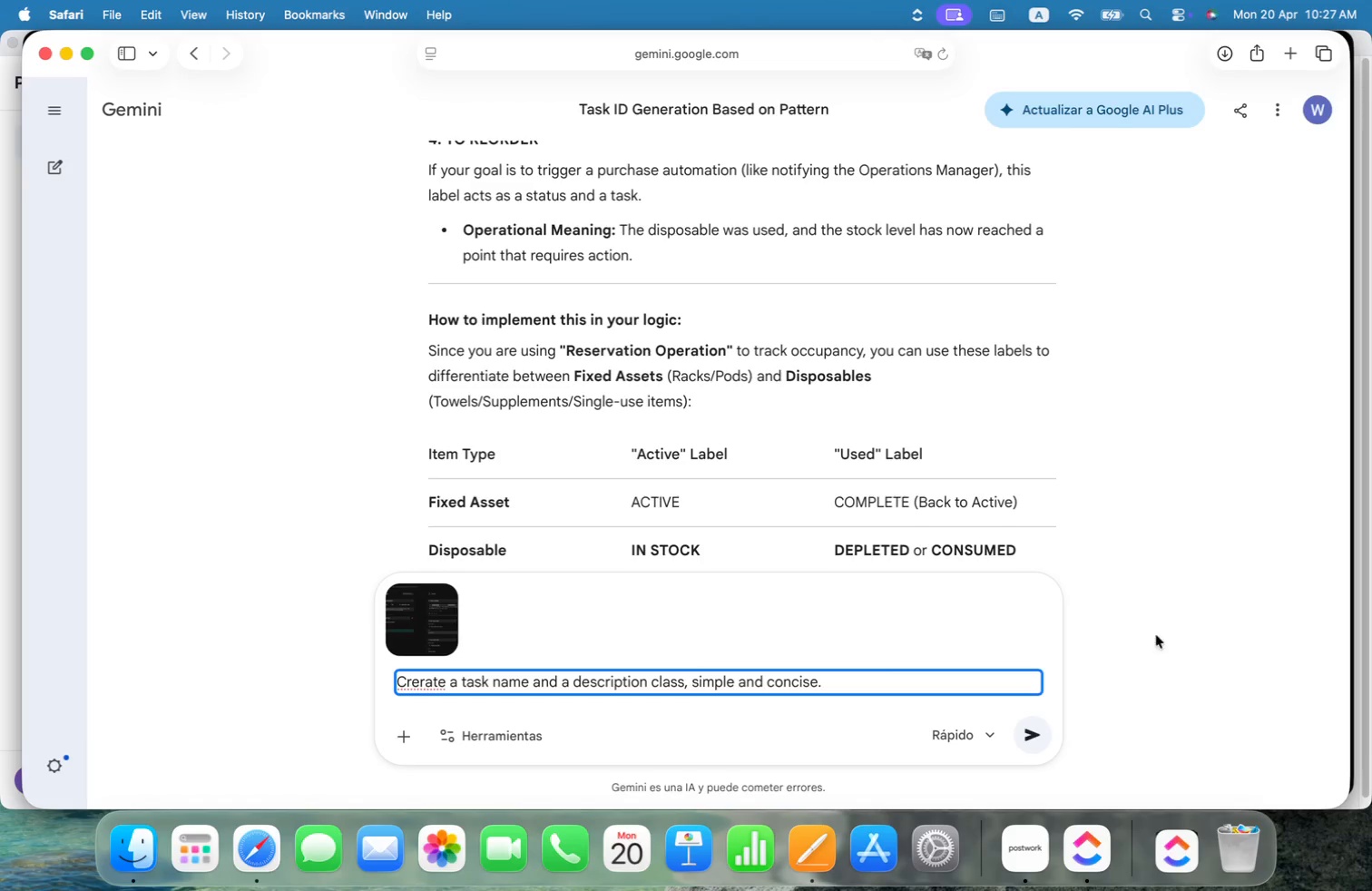 
left_click([1037, 729])
 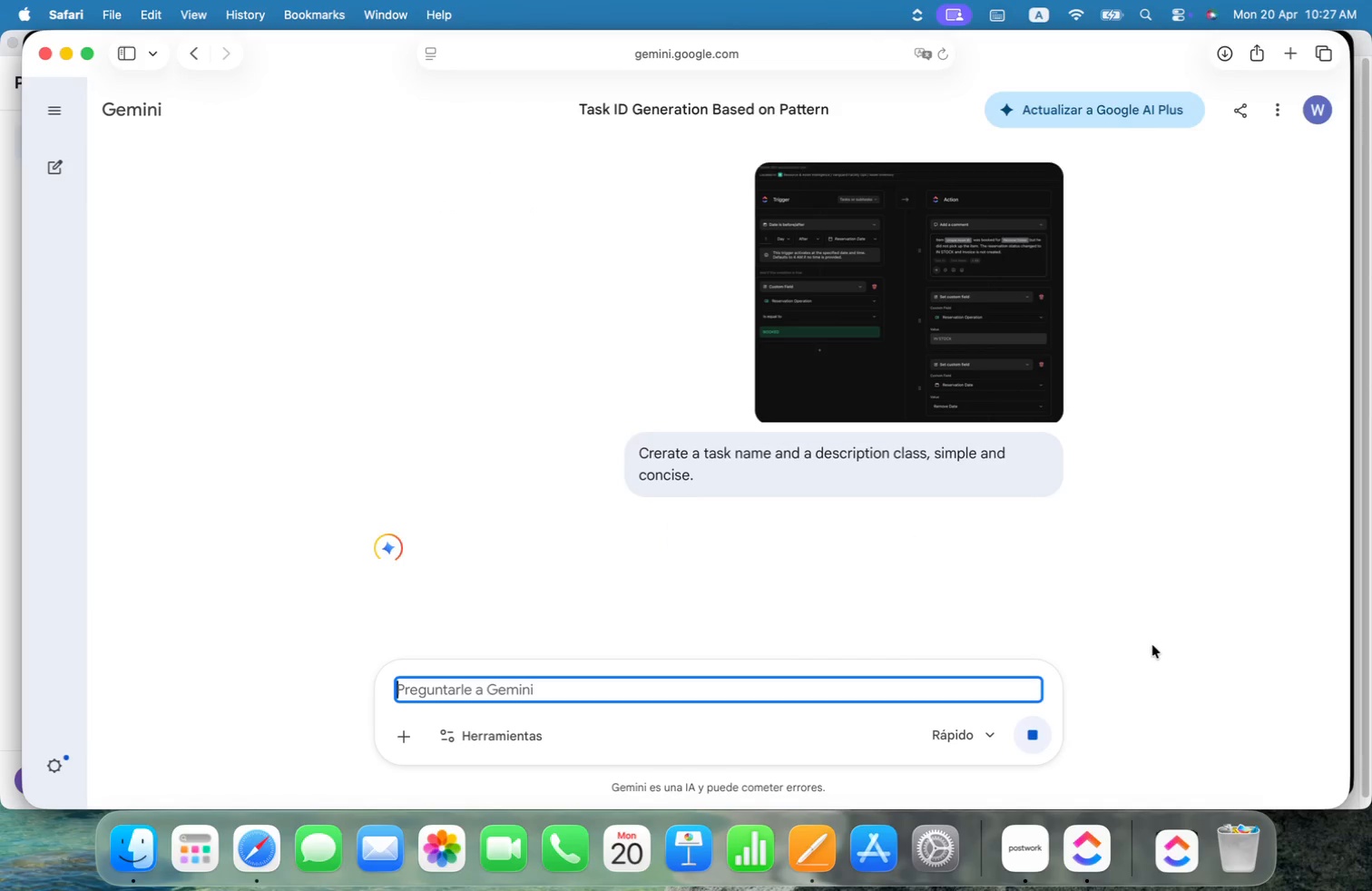 
key(Meta+CommandLeft)
 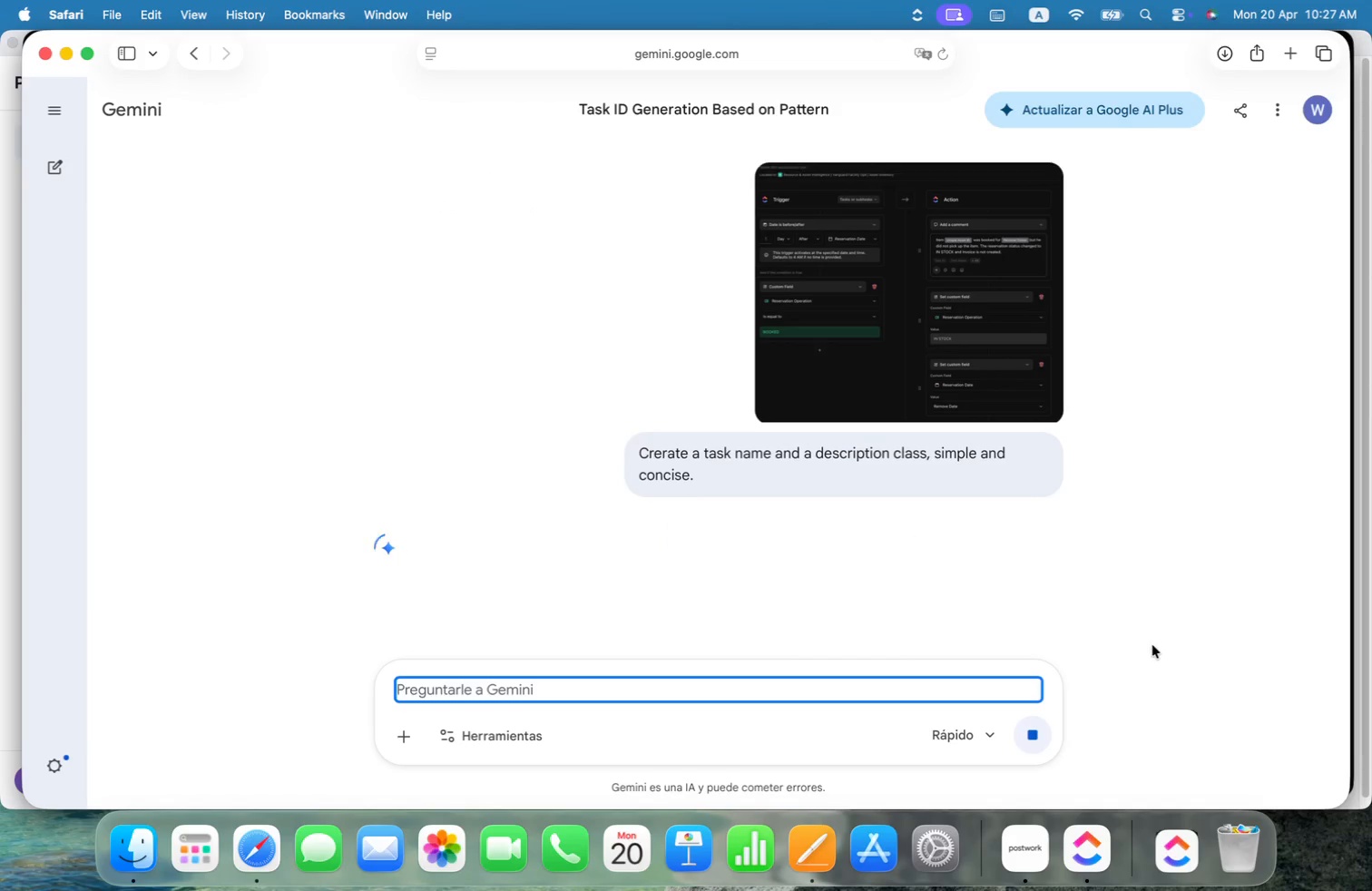 
key(Meta+Tab)
 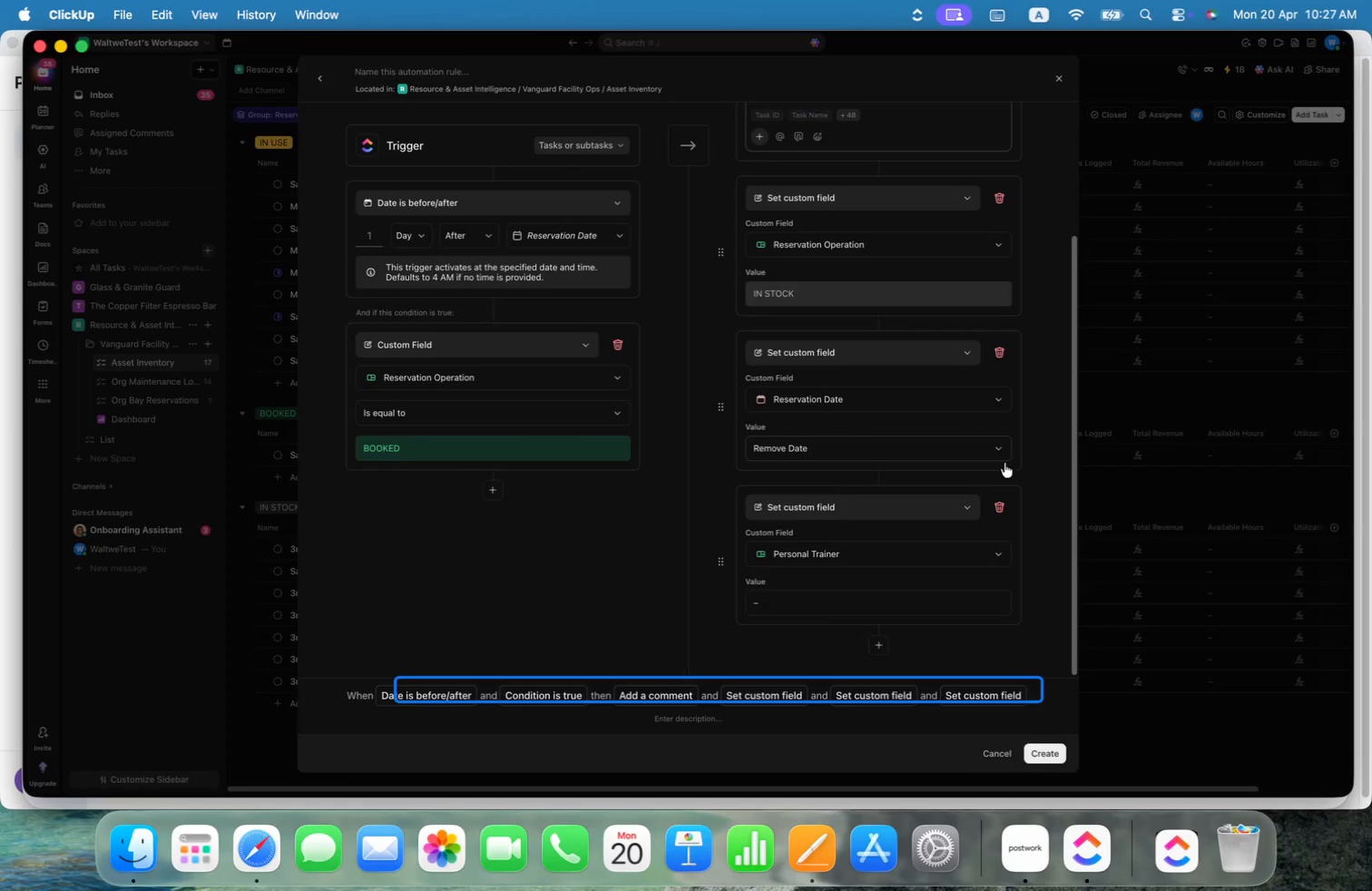 
scroll: coordinate [1041, 445], scroll_direction: up, amount: 26.0
 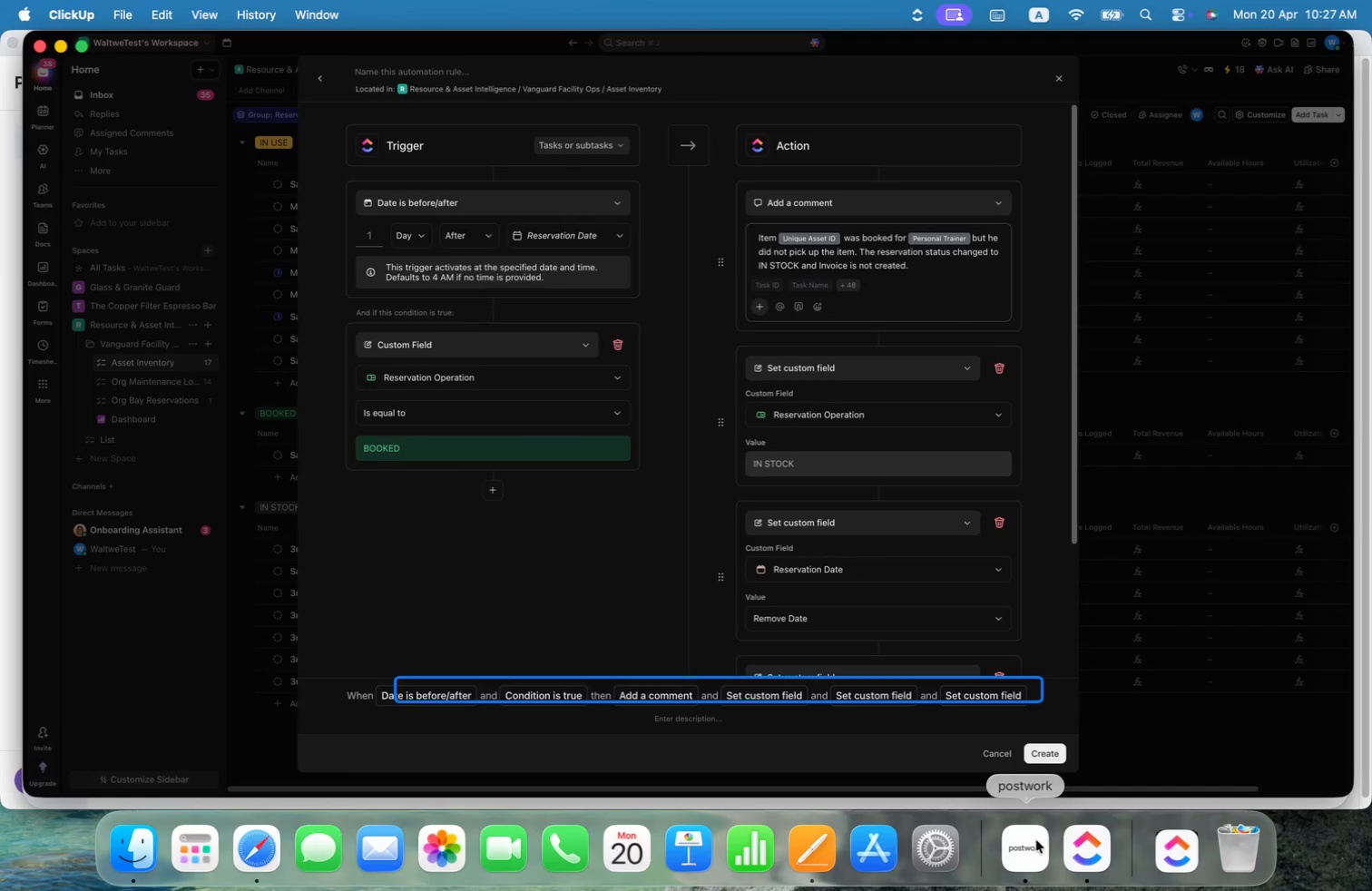 
left_click([1046, 759])
 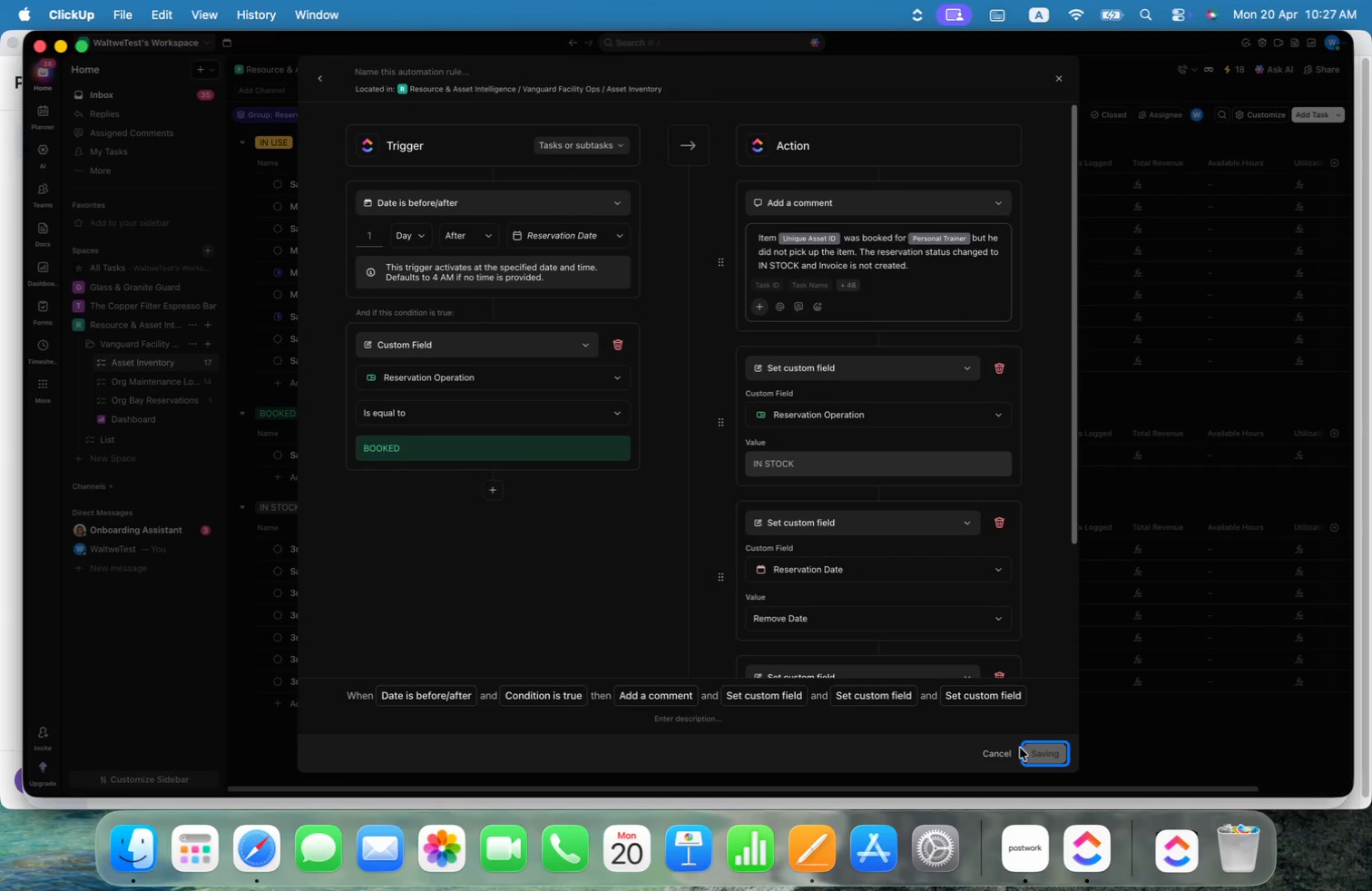 
mouse_move([936, 465])
 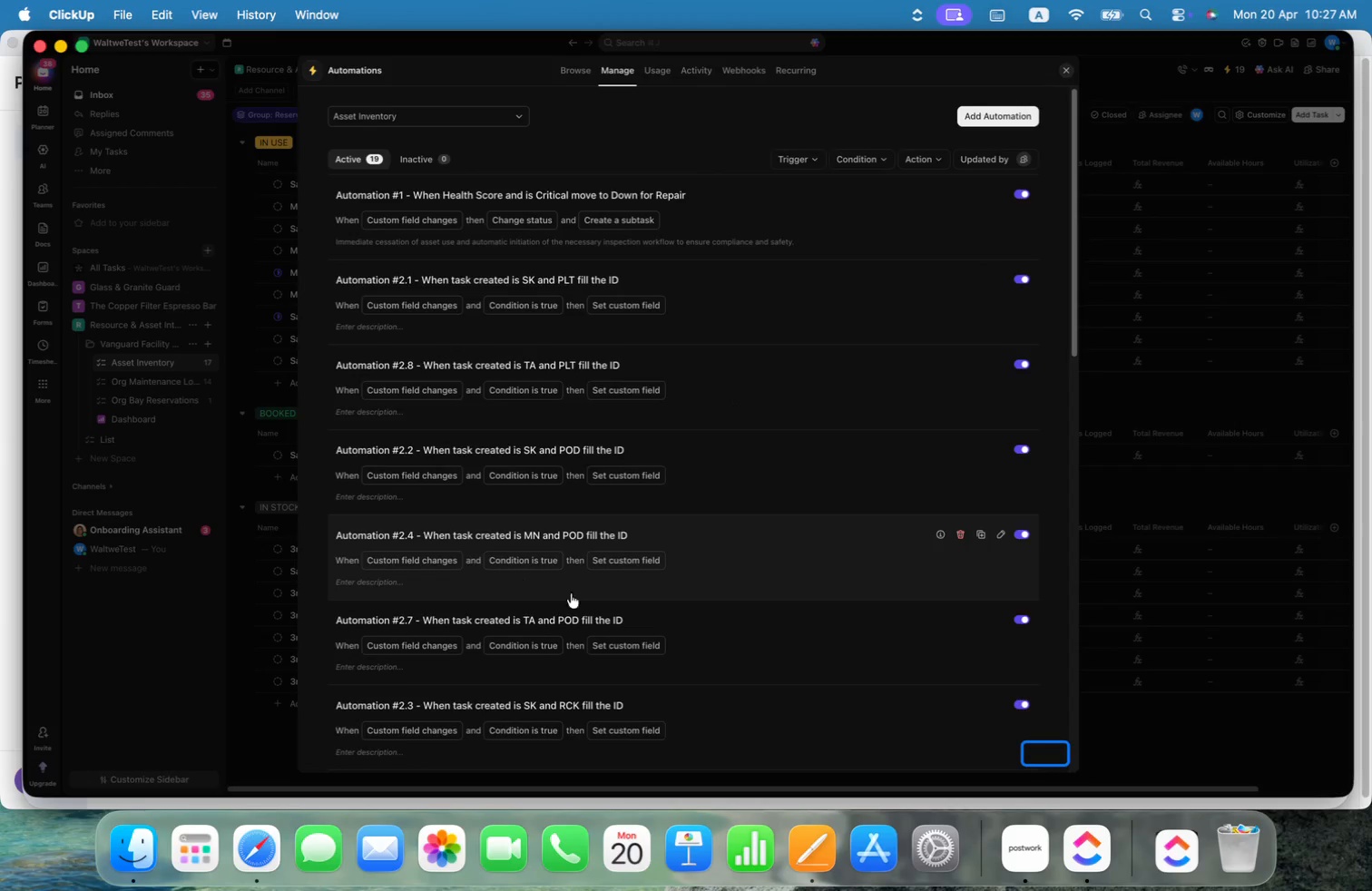 
scroll: coordinate [390, 684], scroll_direction: down, amount: 92.0
 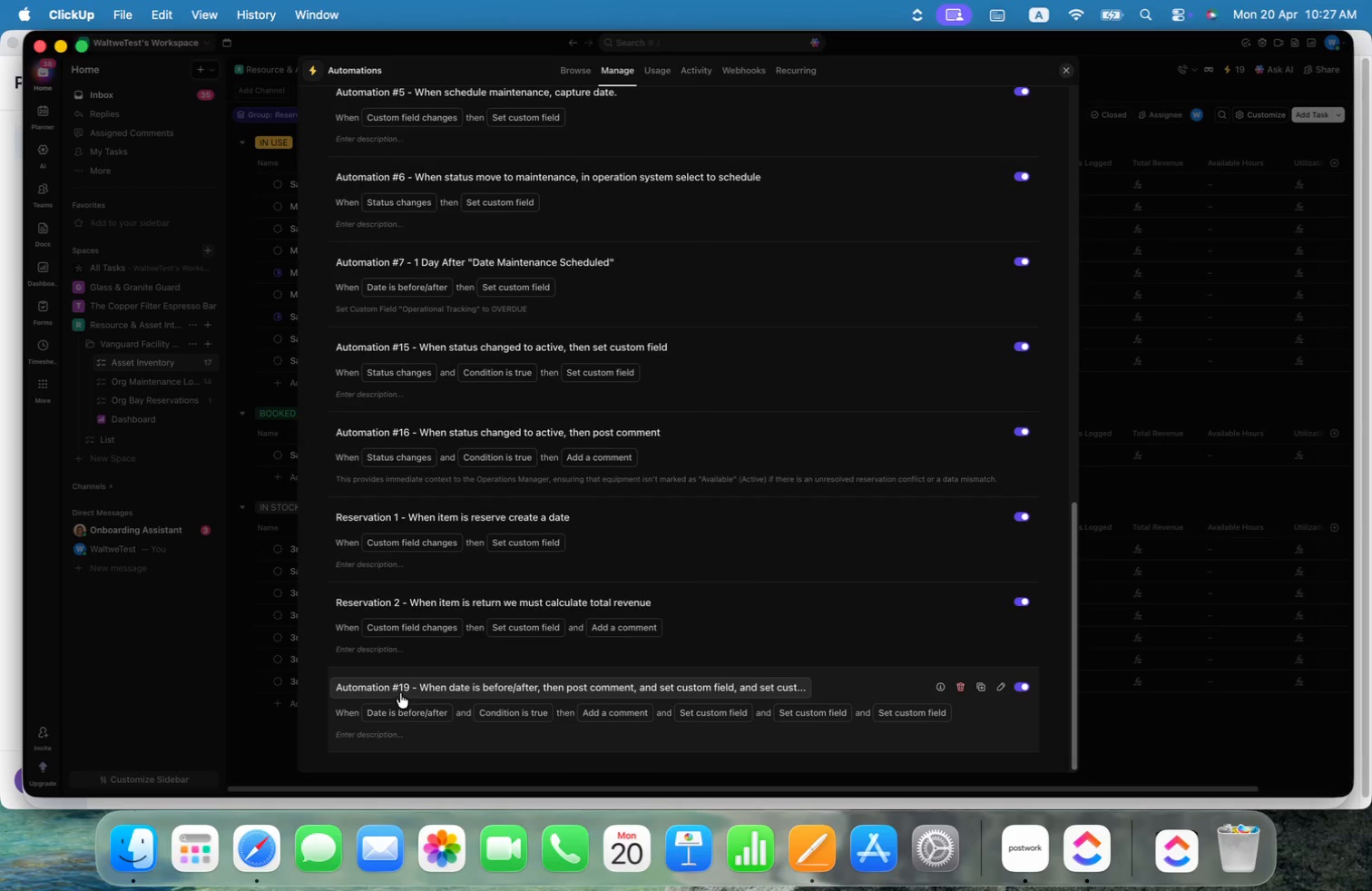 
left_click([396, 689])
 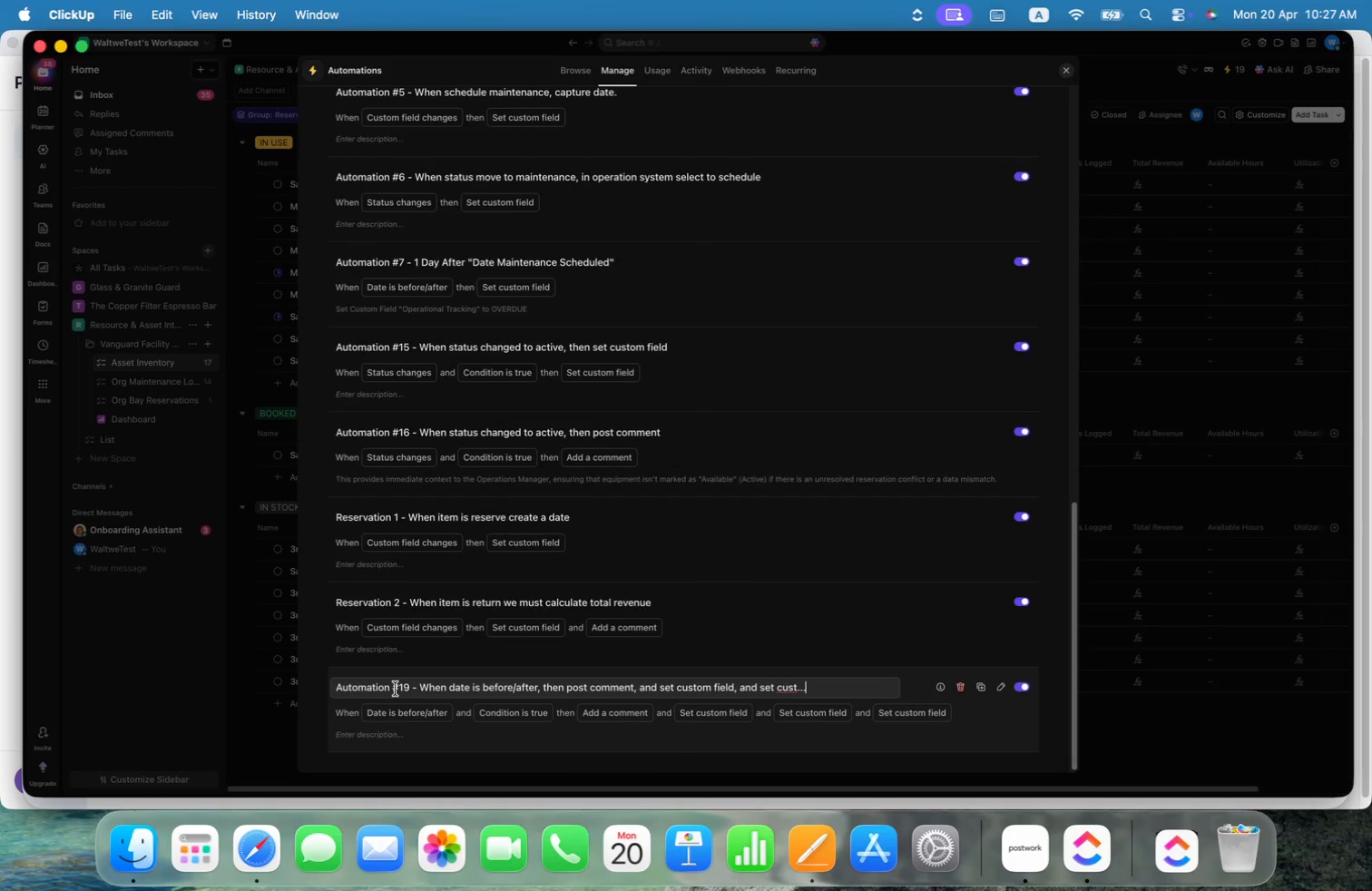 
key(Meta+ArrowLeft)
 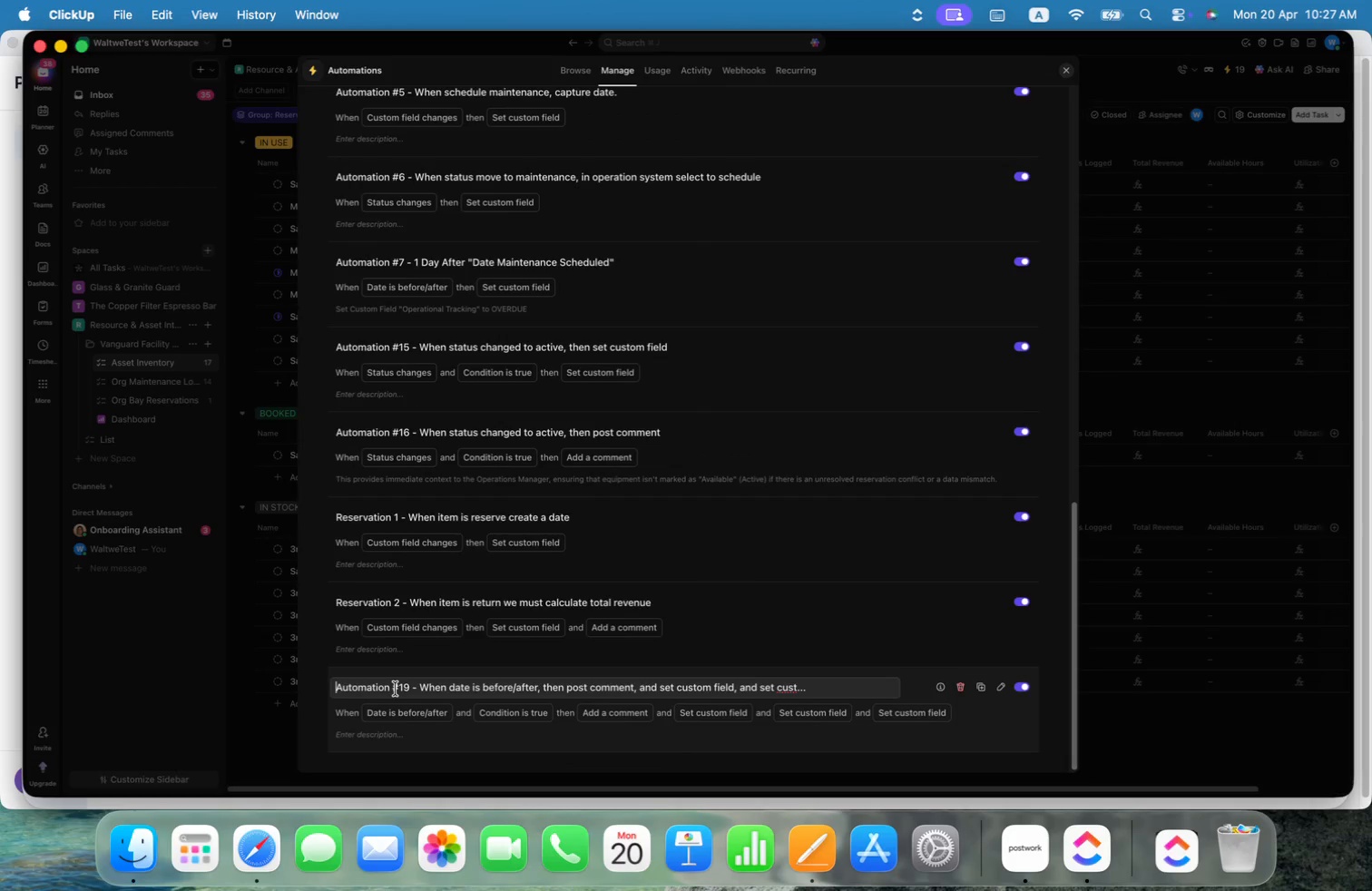 
key(Alt+Shift+ArrowRight)
 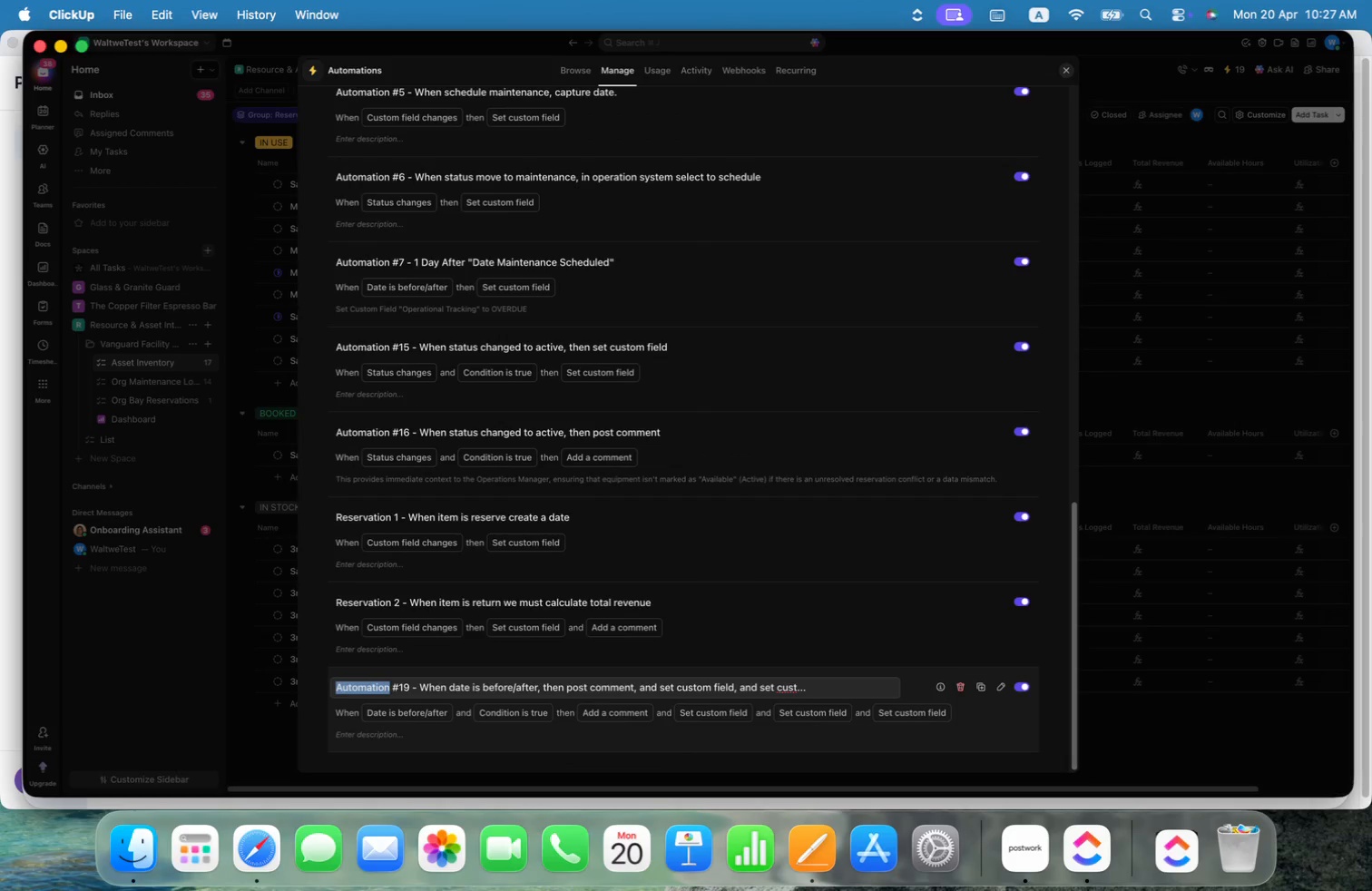 
type(Resee)
key(Backspace)
type(rvation)
 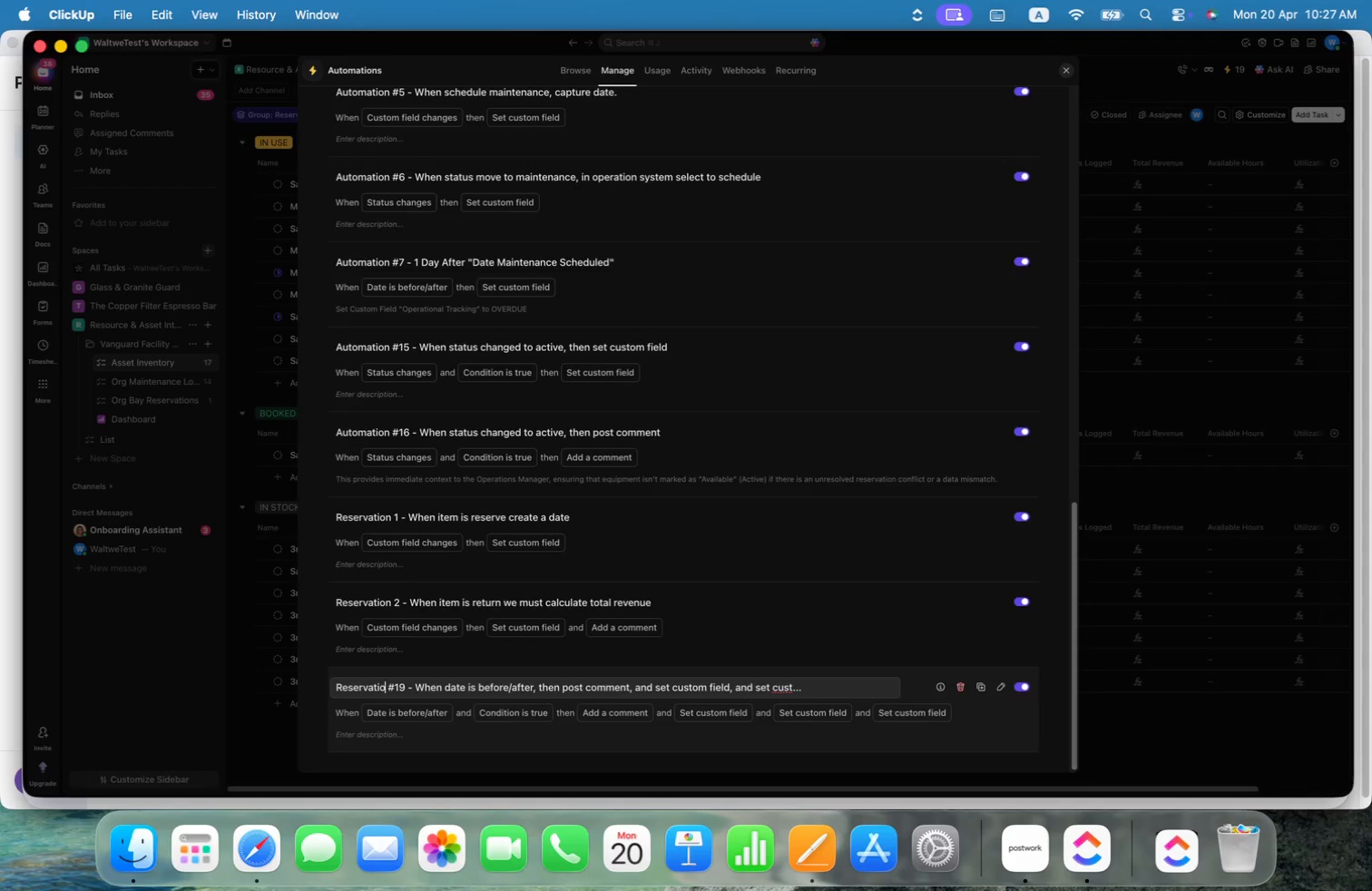 
key(Alt+ArrowRight)
 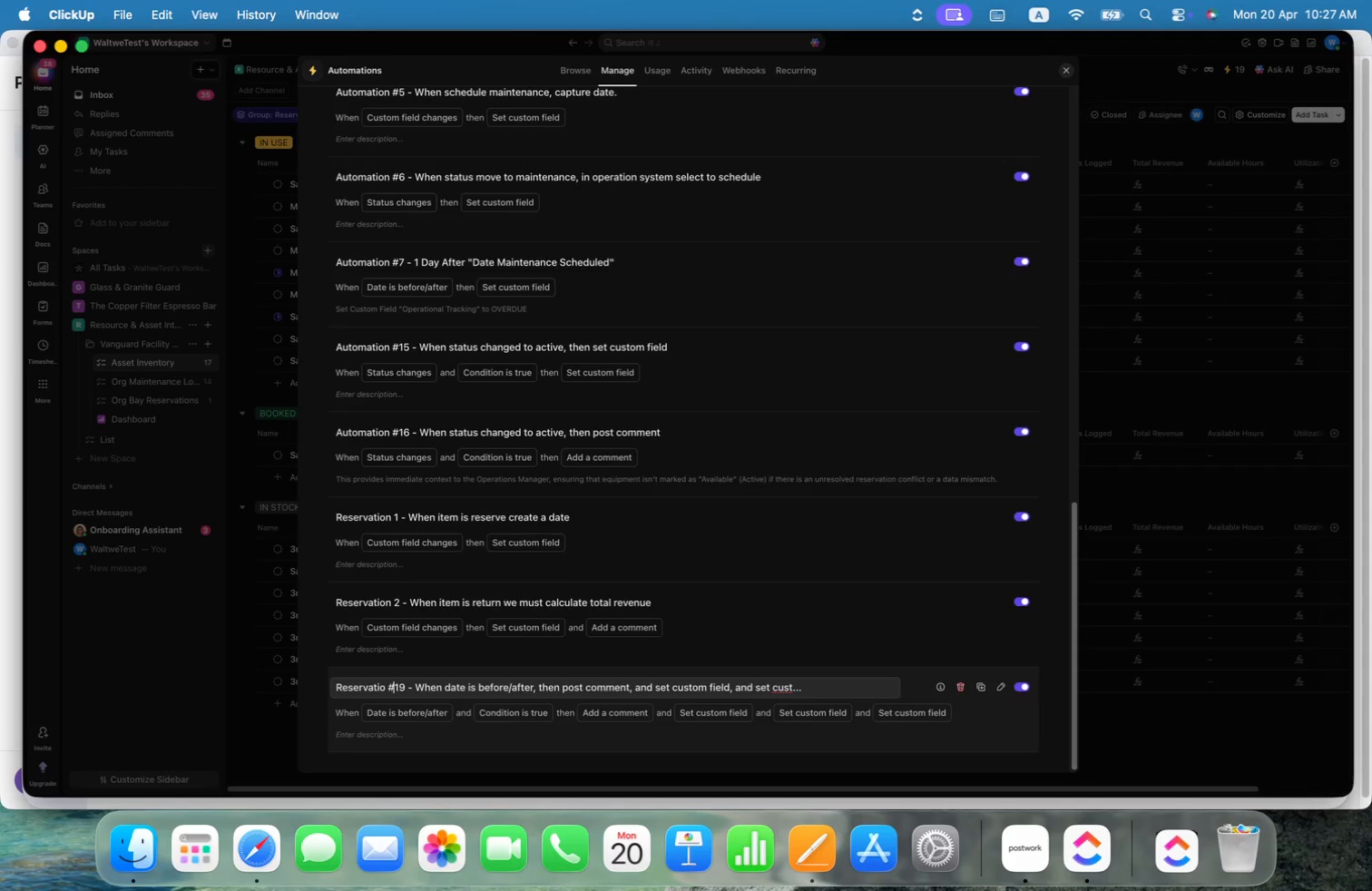 
key(Shift+ArrowRight)
 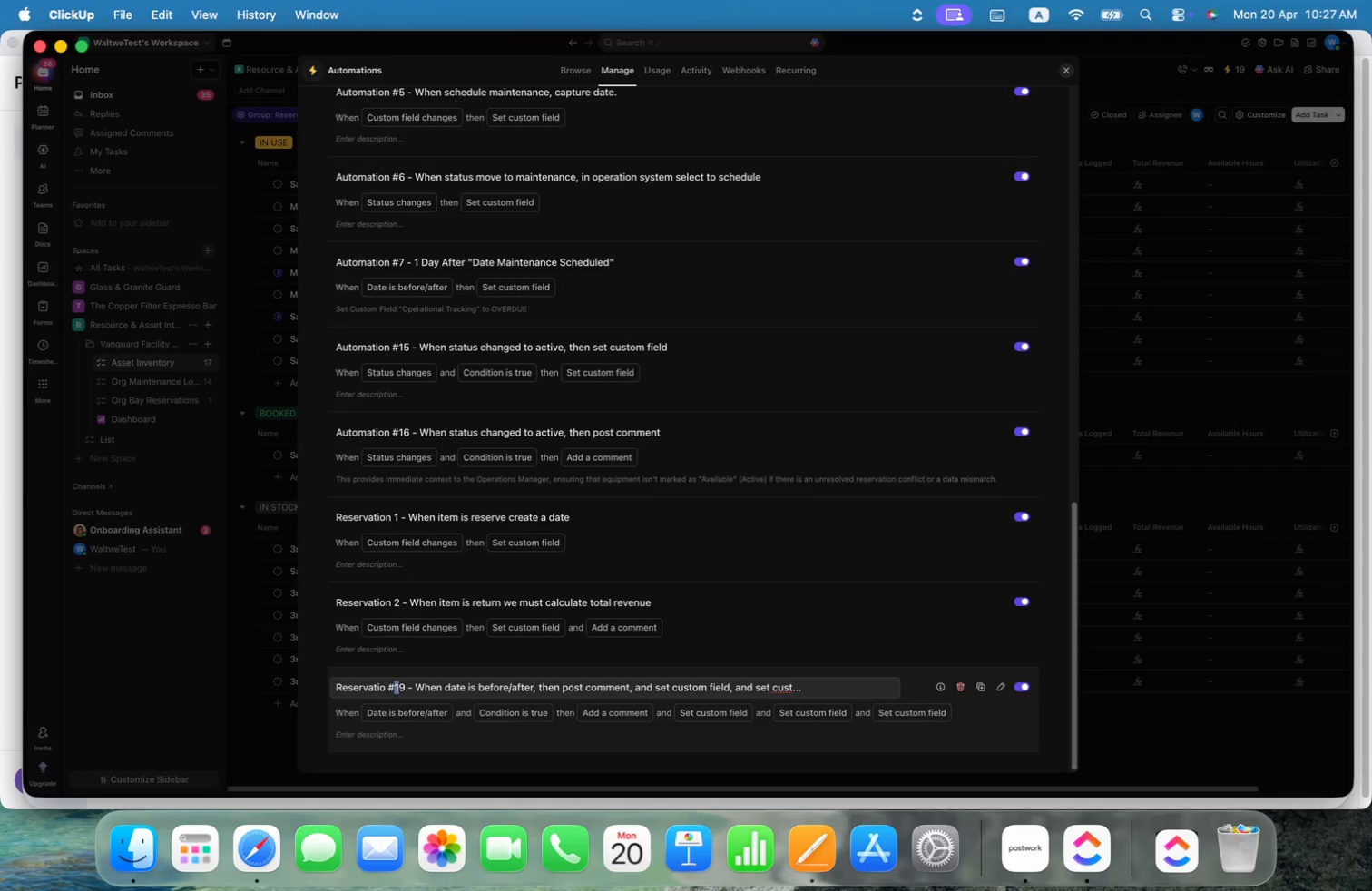 
key(Shift+ArrowRight)
 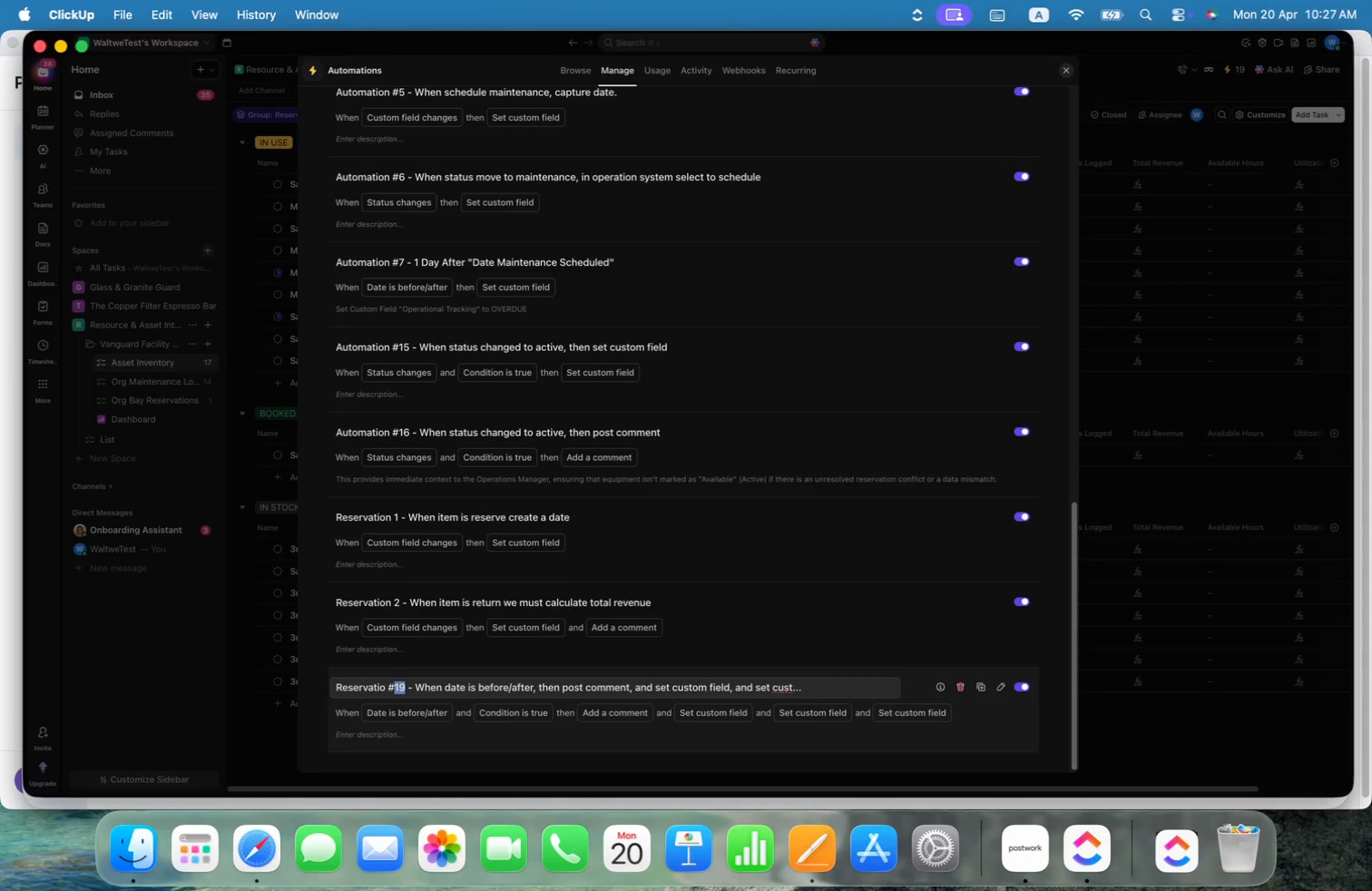 
key(3)
 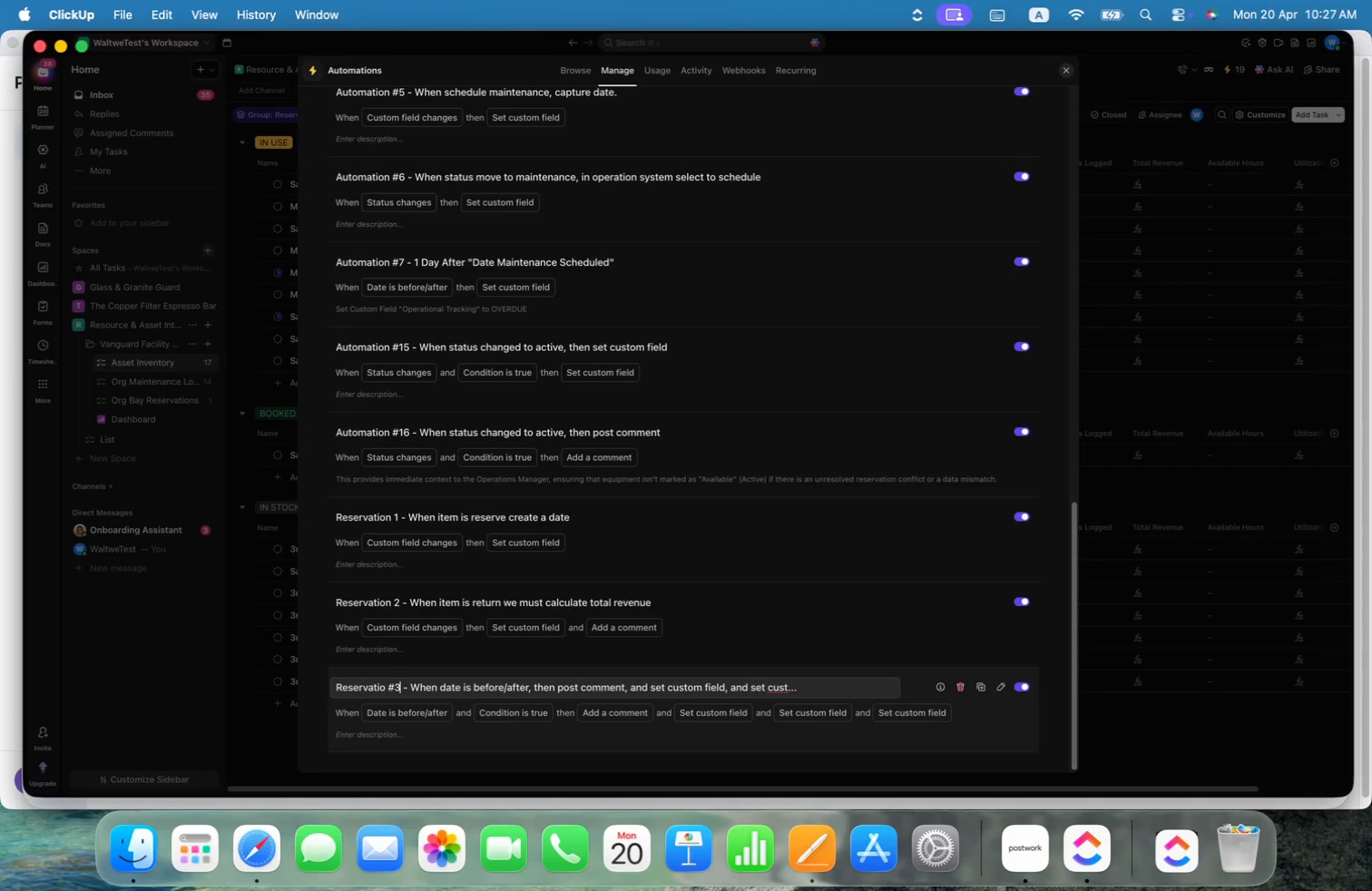 
key(Meta+CommandLeft)
 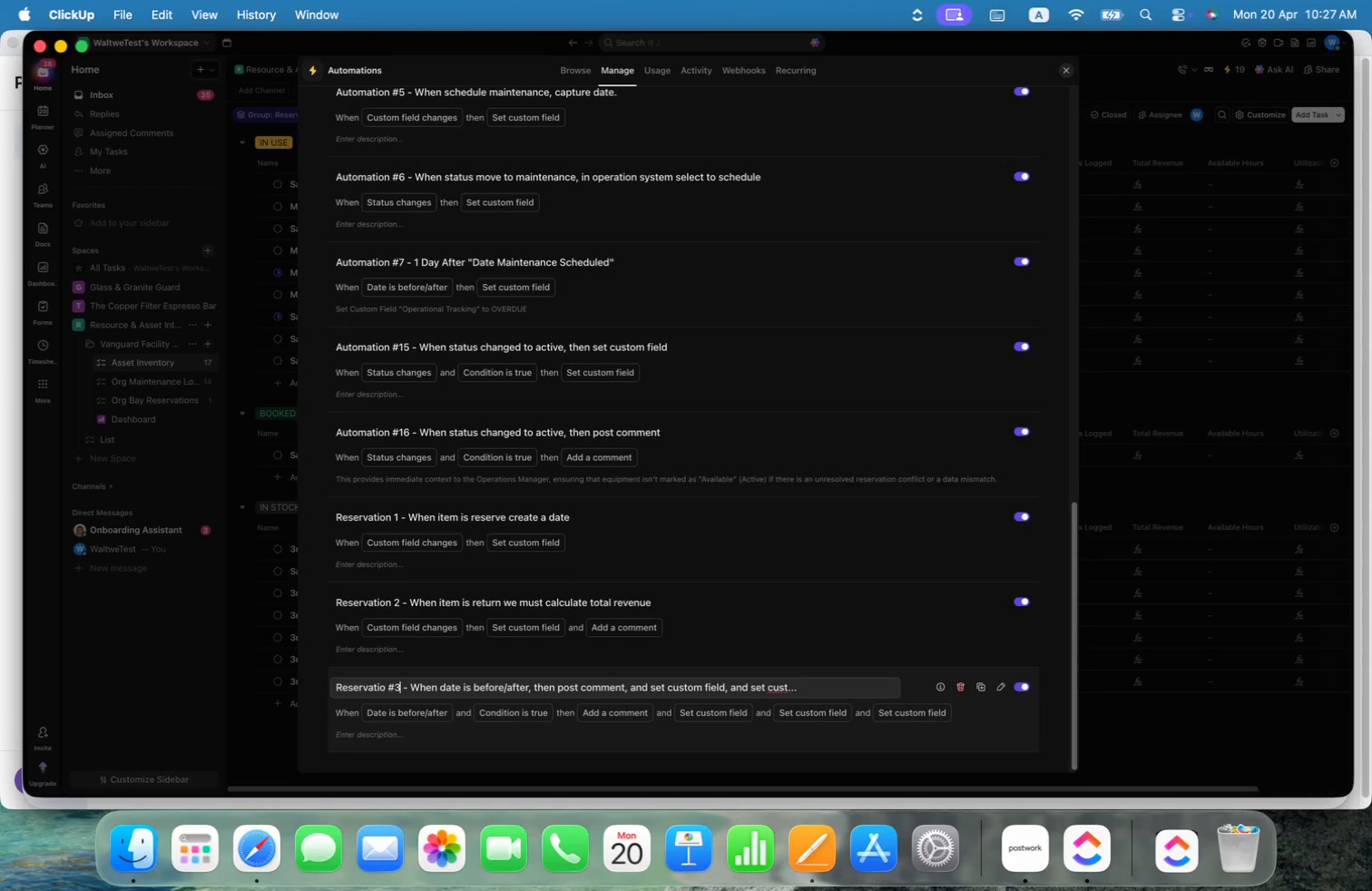 
key(Meta+ArrowRight)
 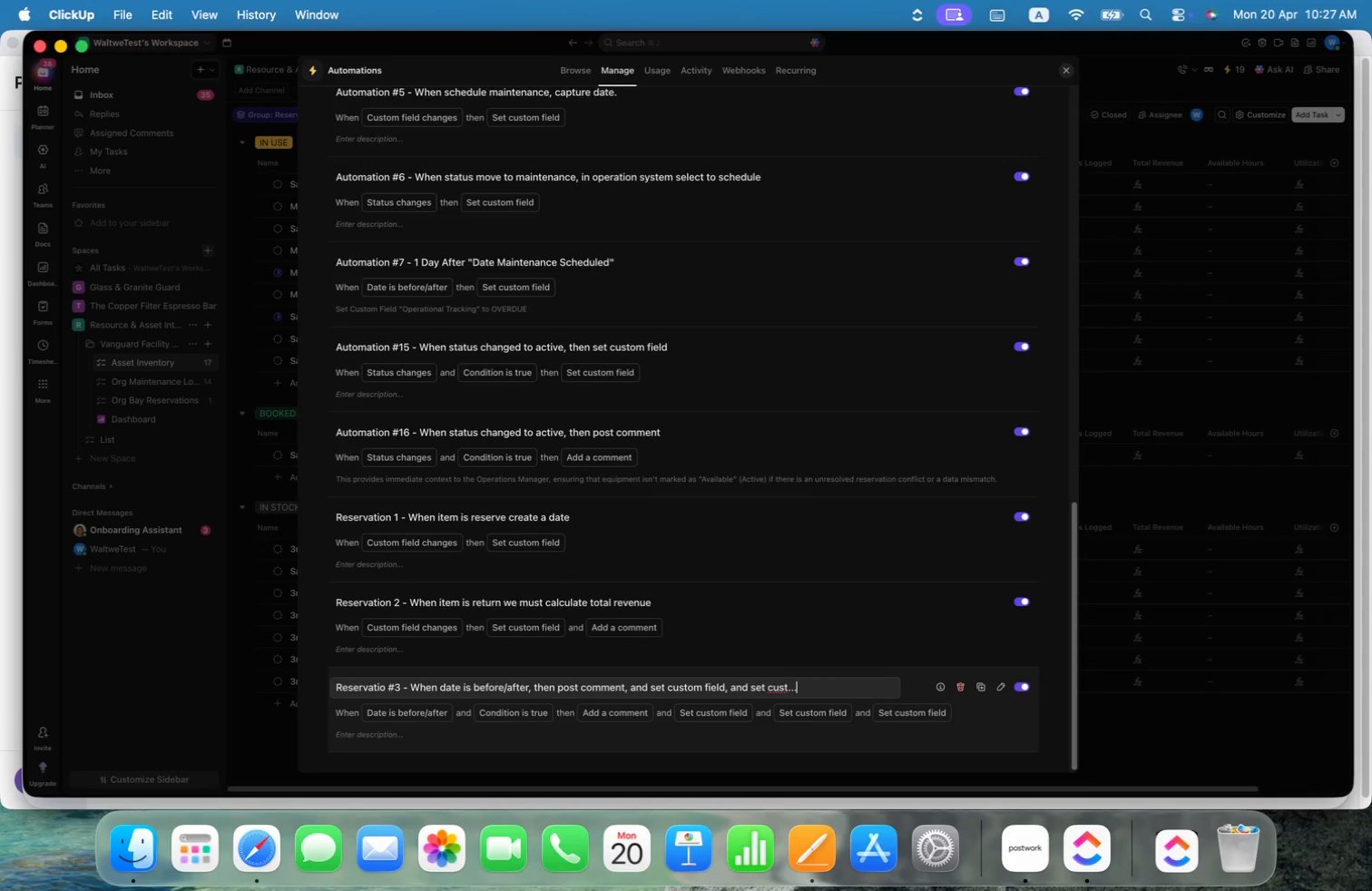 
key(Meta+CommandLeft)
 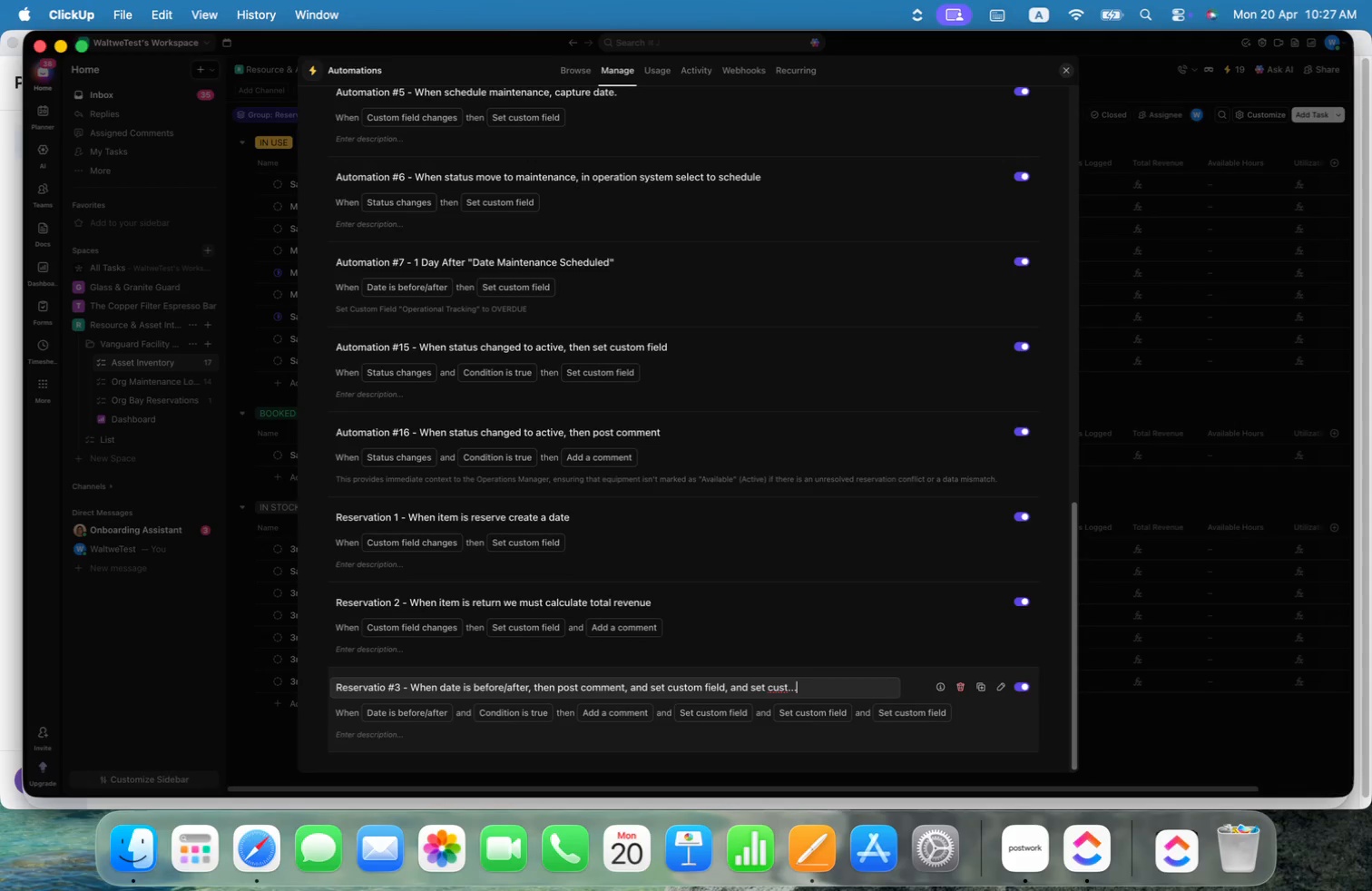 
key(Meta+ArrowLeft)
 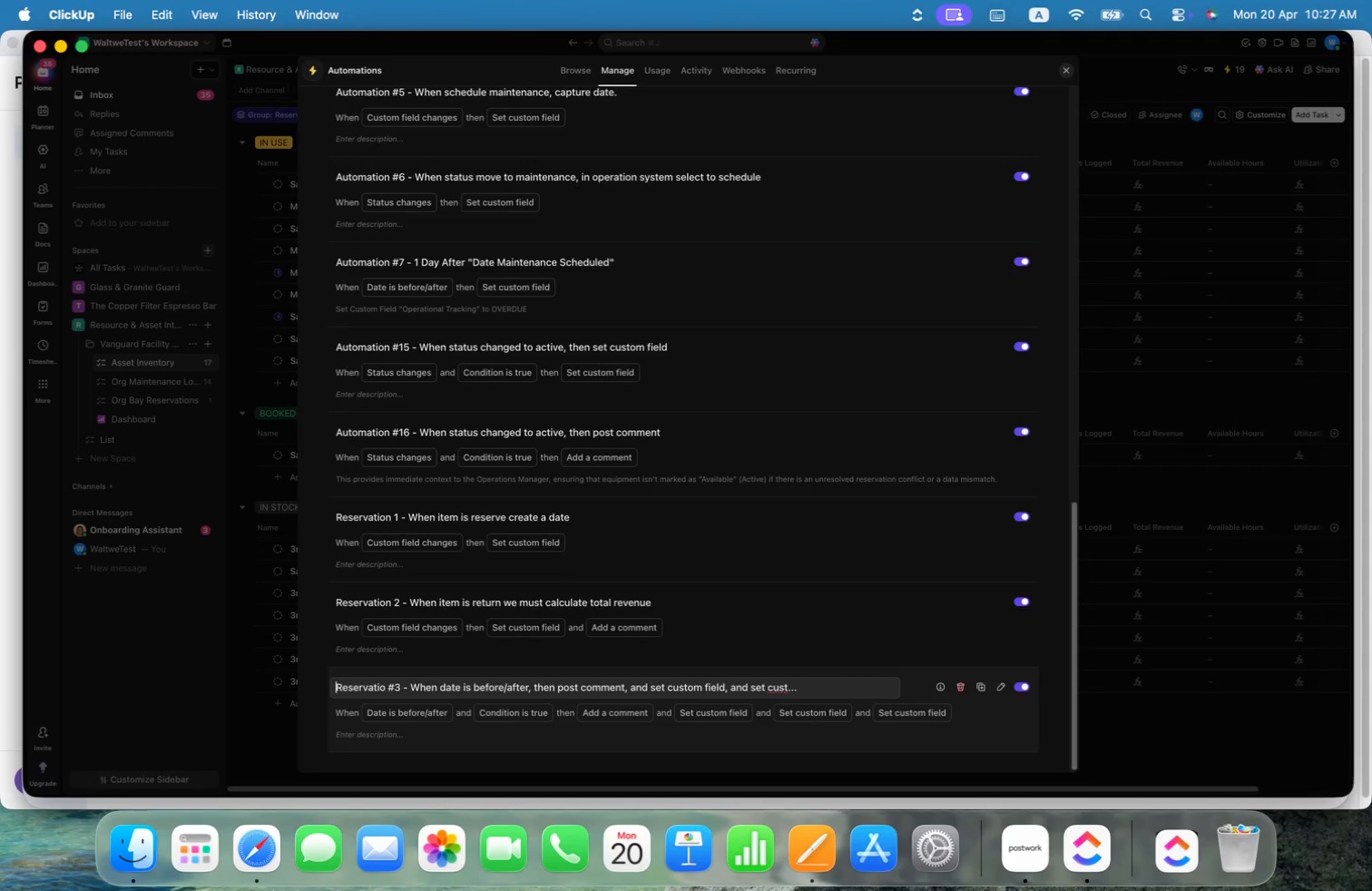 
key(Alt+ArrowRight)
 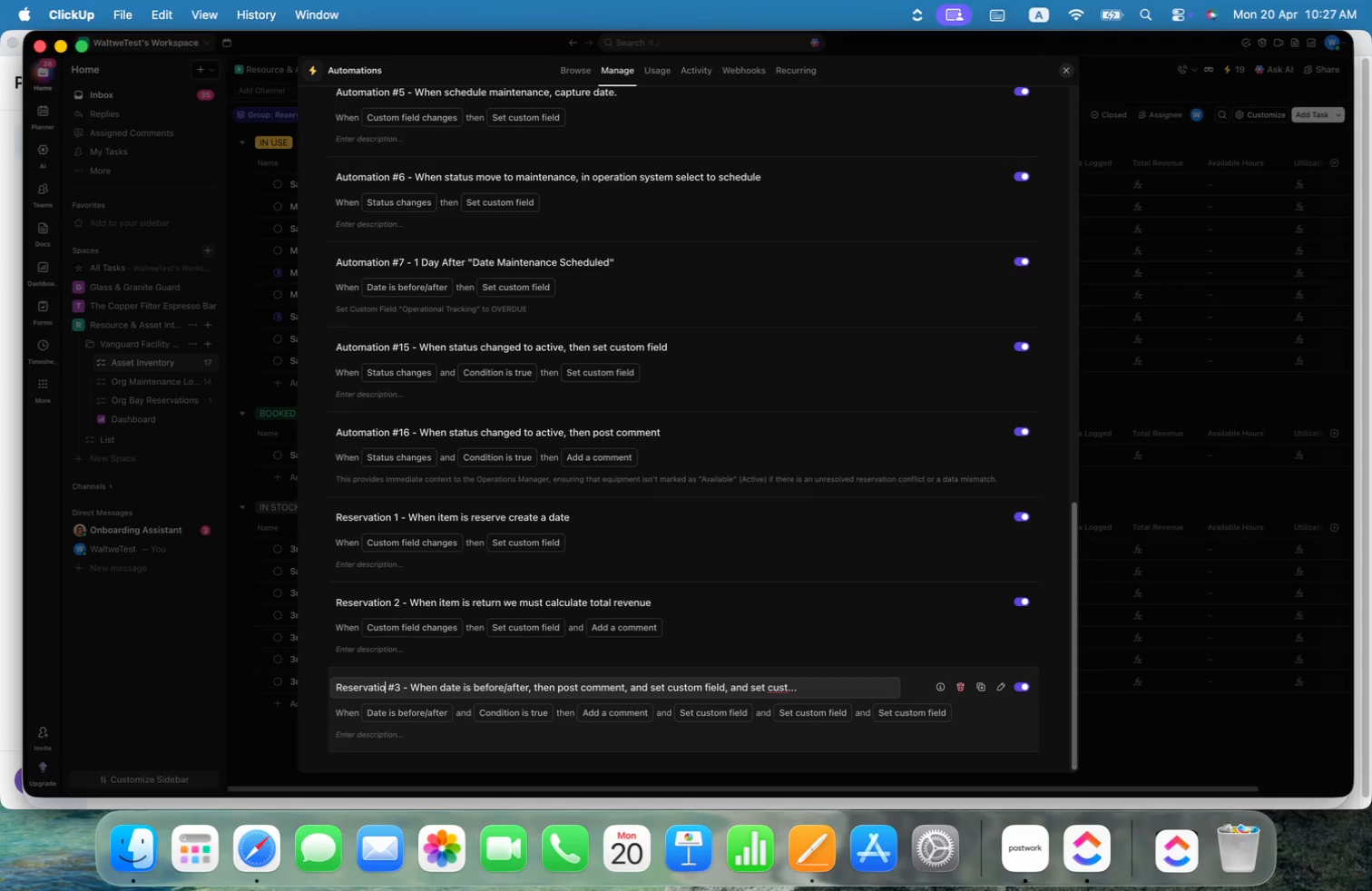 
key(Alt+ArrowRight)
 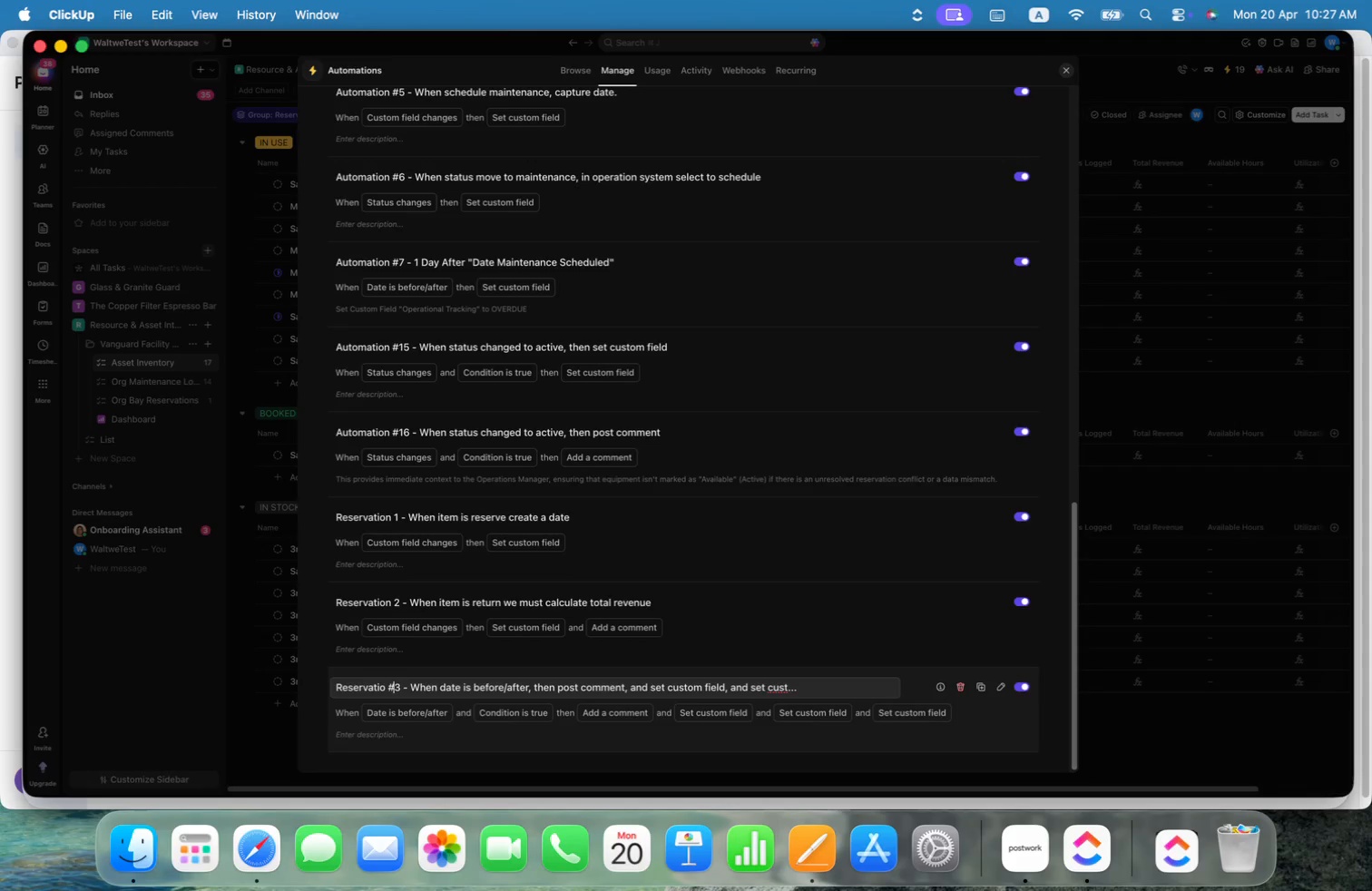 
key(Alt+ArrowRight)
 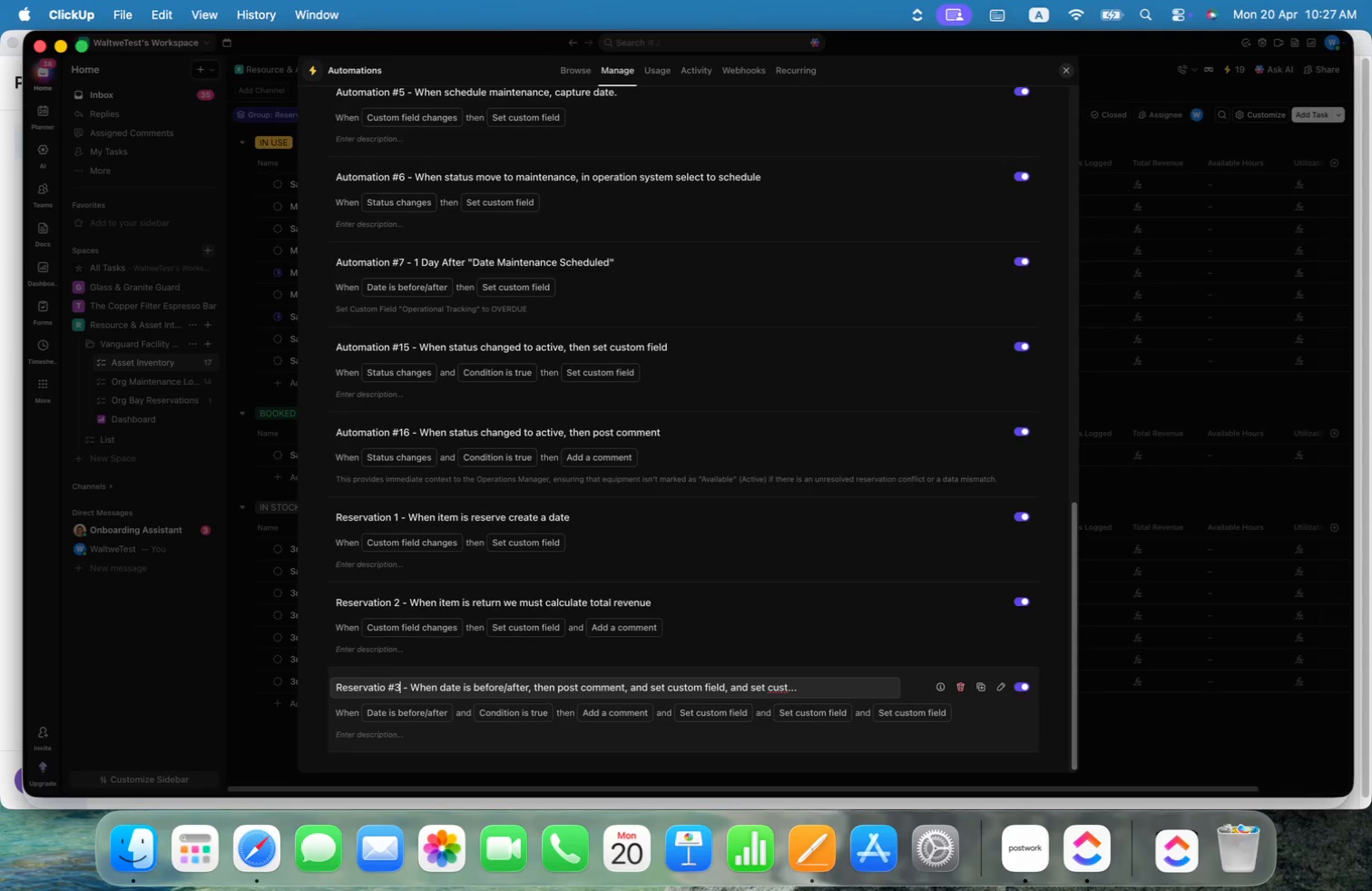 
key(Alt+ArrowRight)
 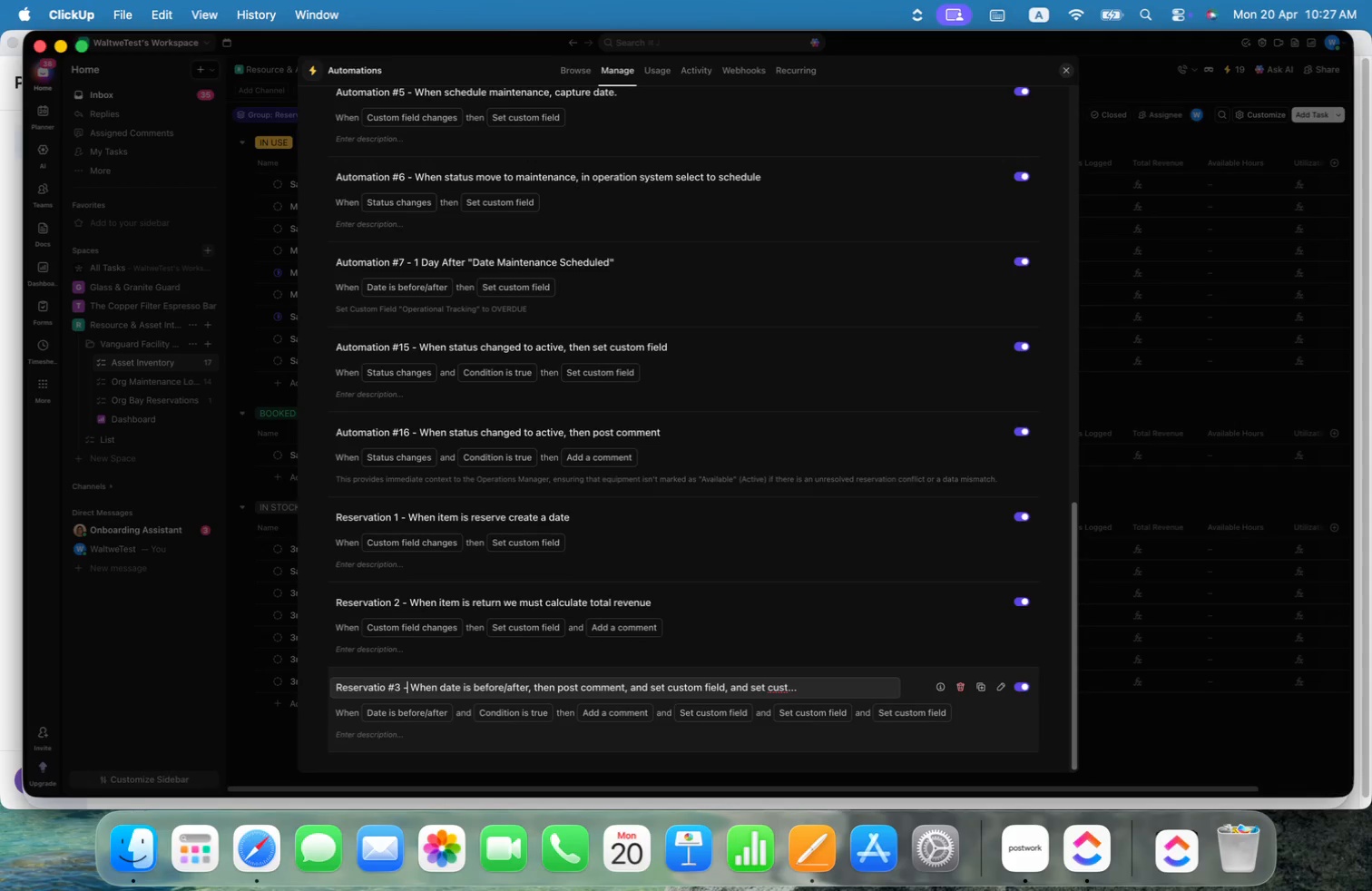 
key(Alt+ArrowRight)
 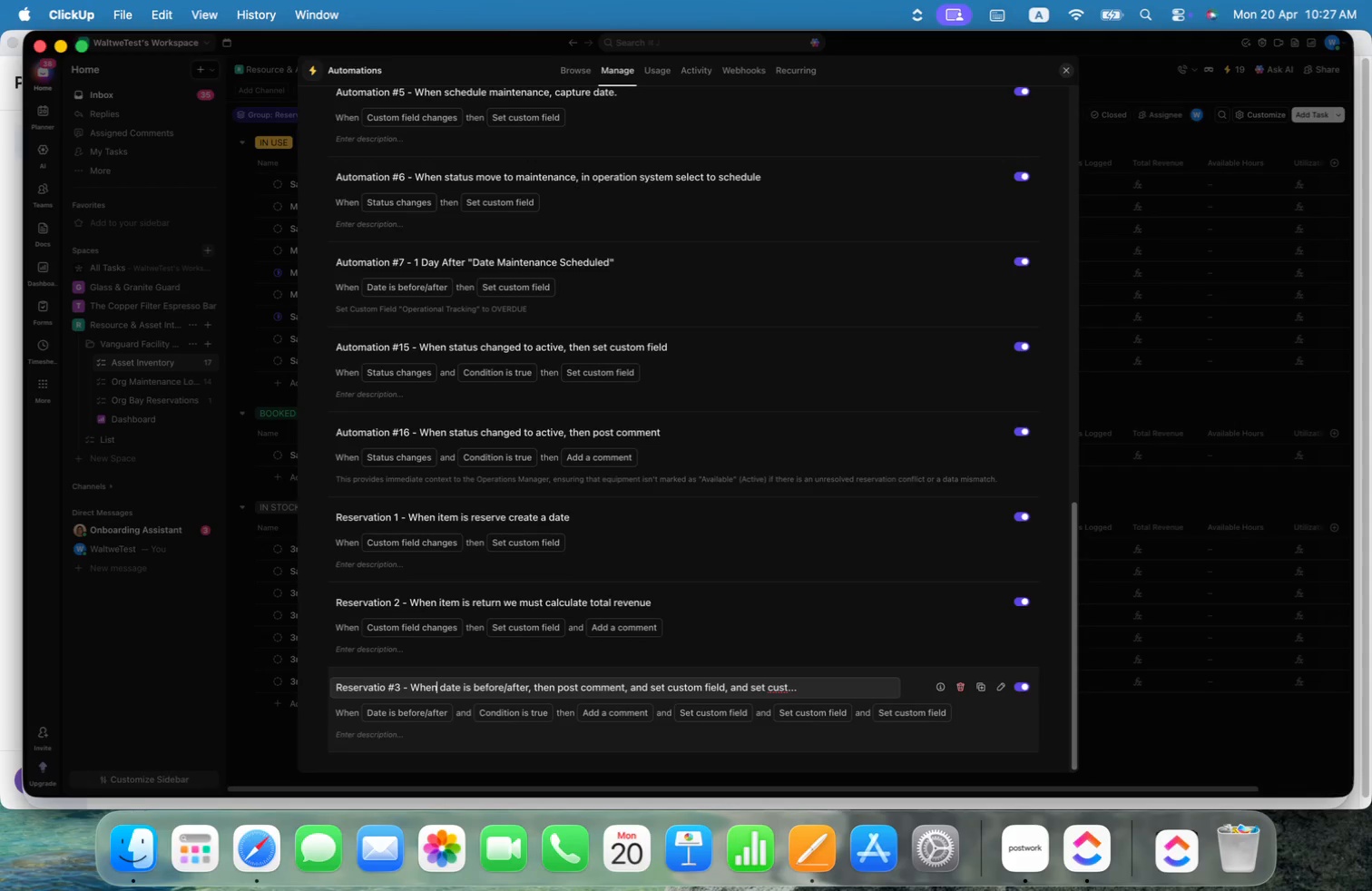 
key(Alt+ArrowRight)
 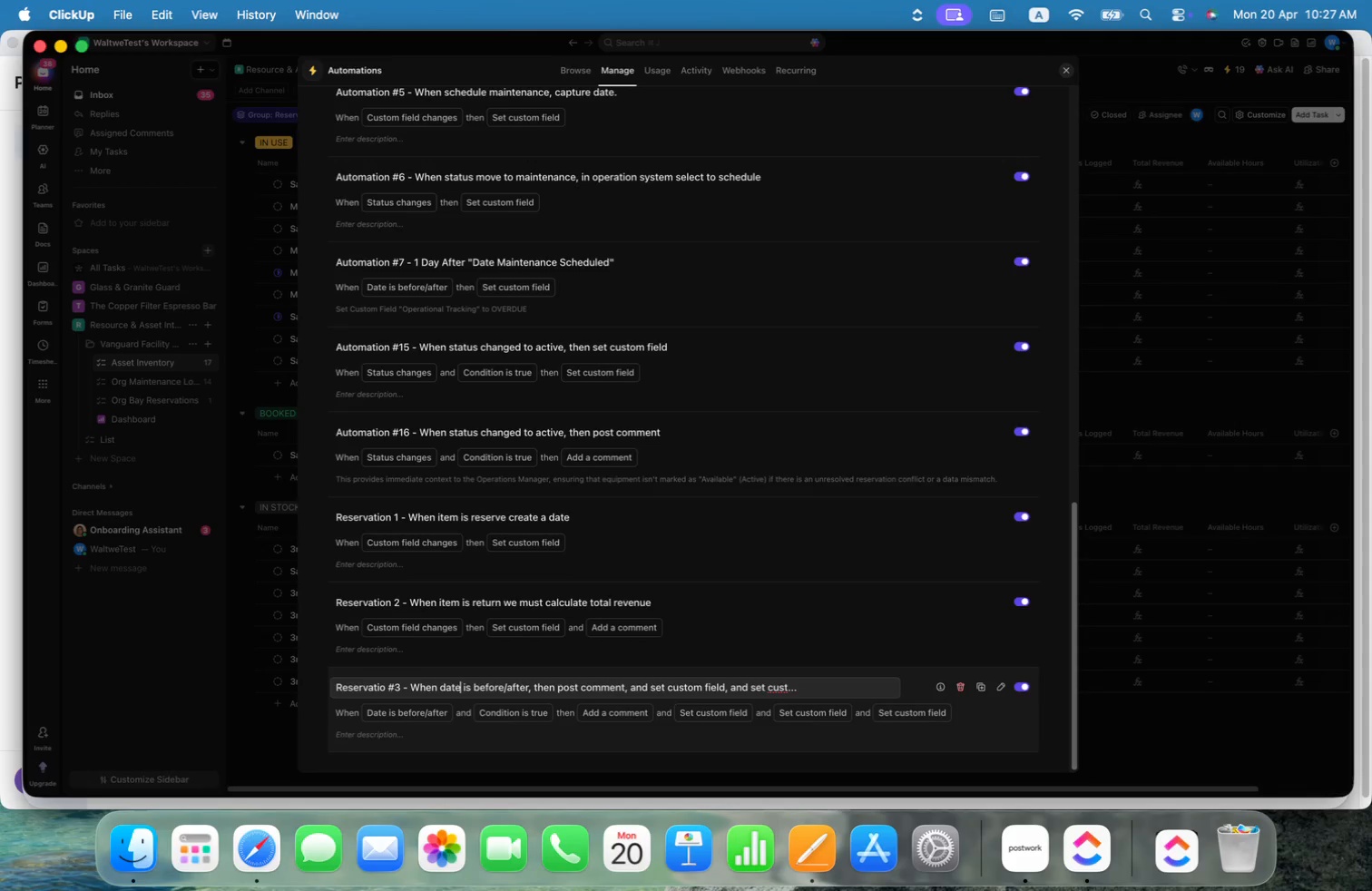 
key(ArrowLeft)
 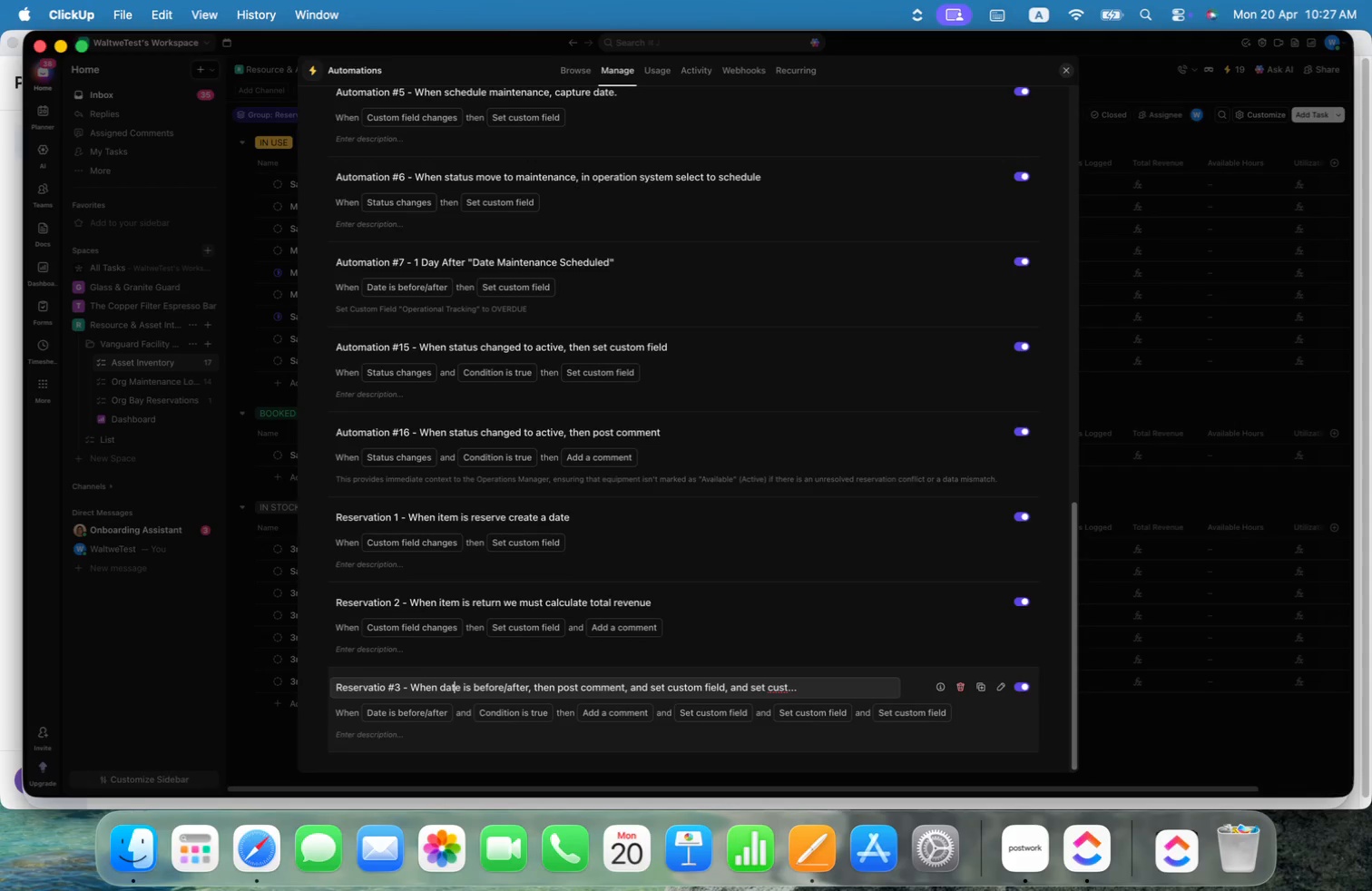 
key(ArrowLeft)
 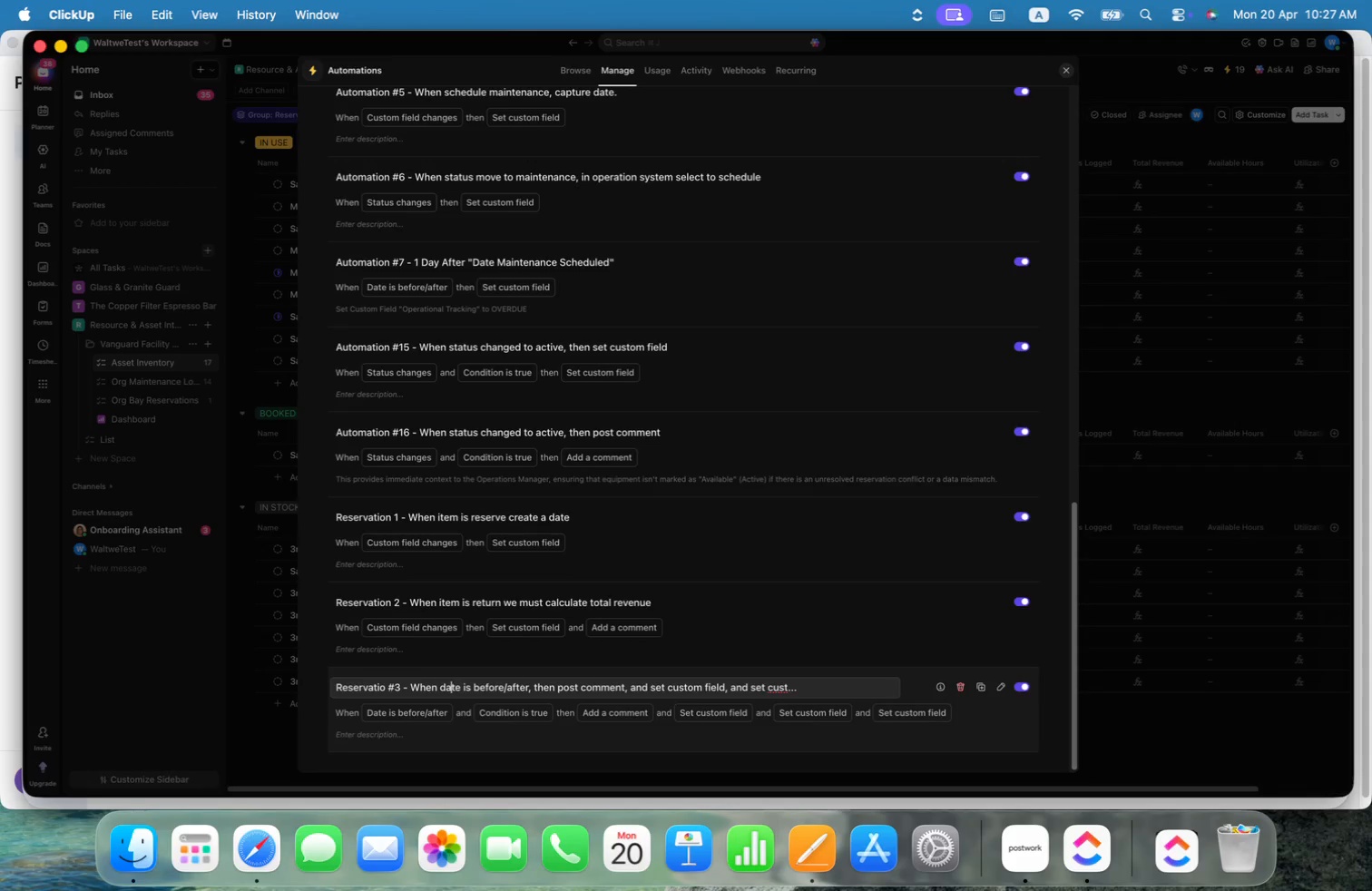 
key(ArrowLeft)
 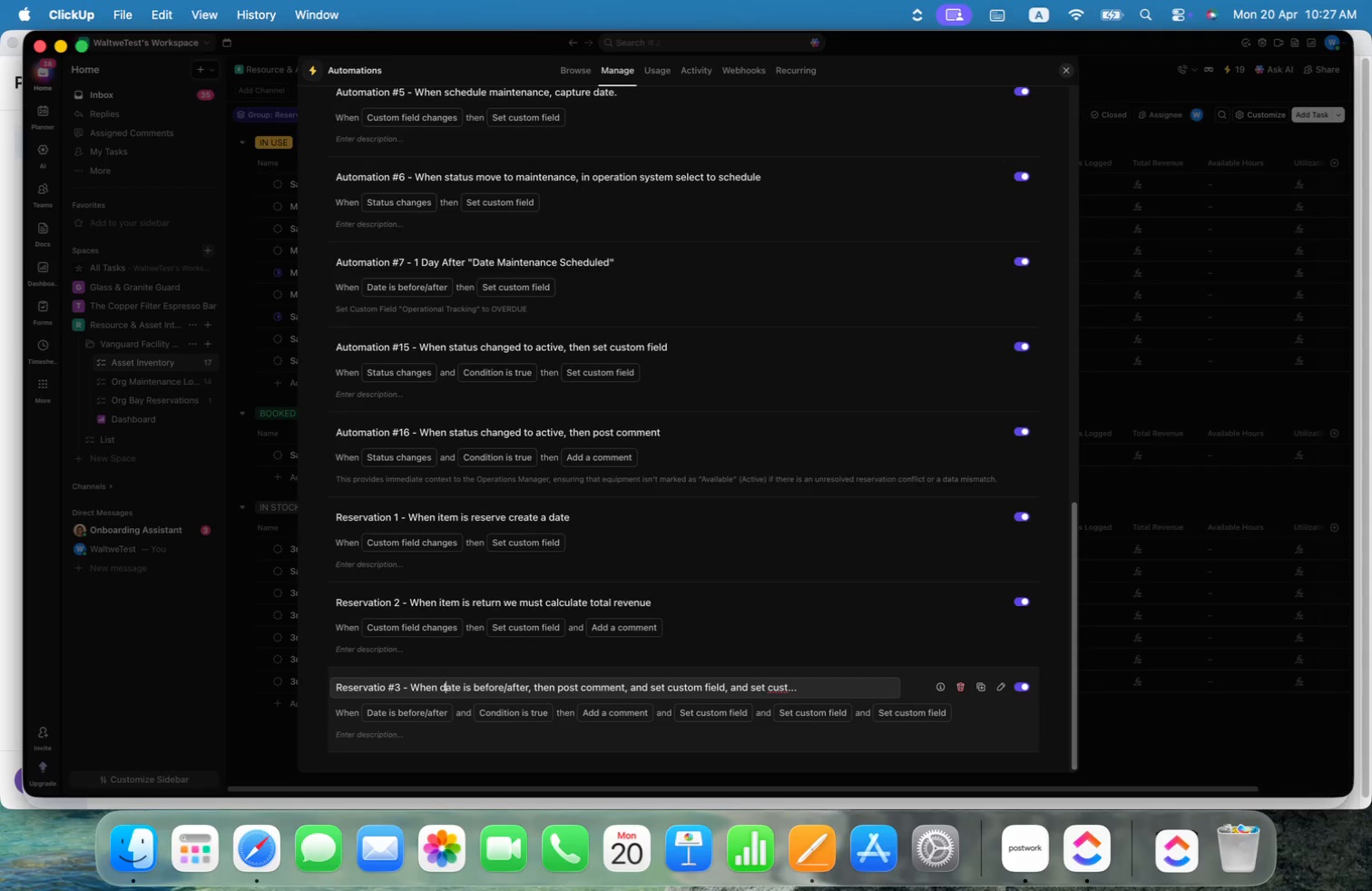 
key(ArrowLeft)
 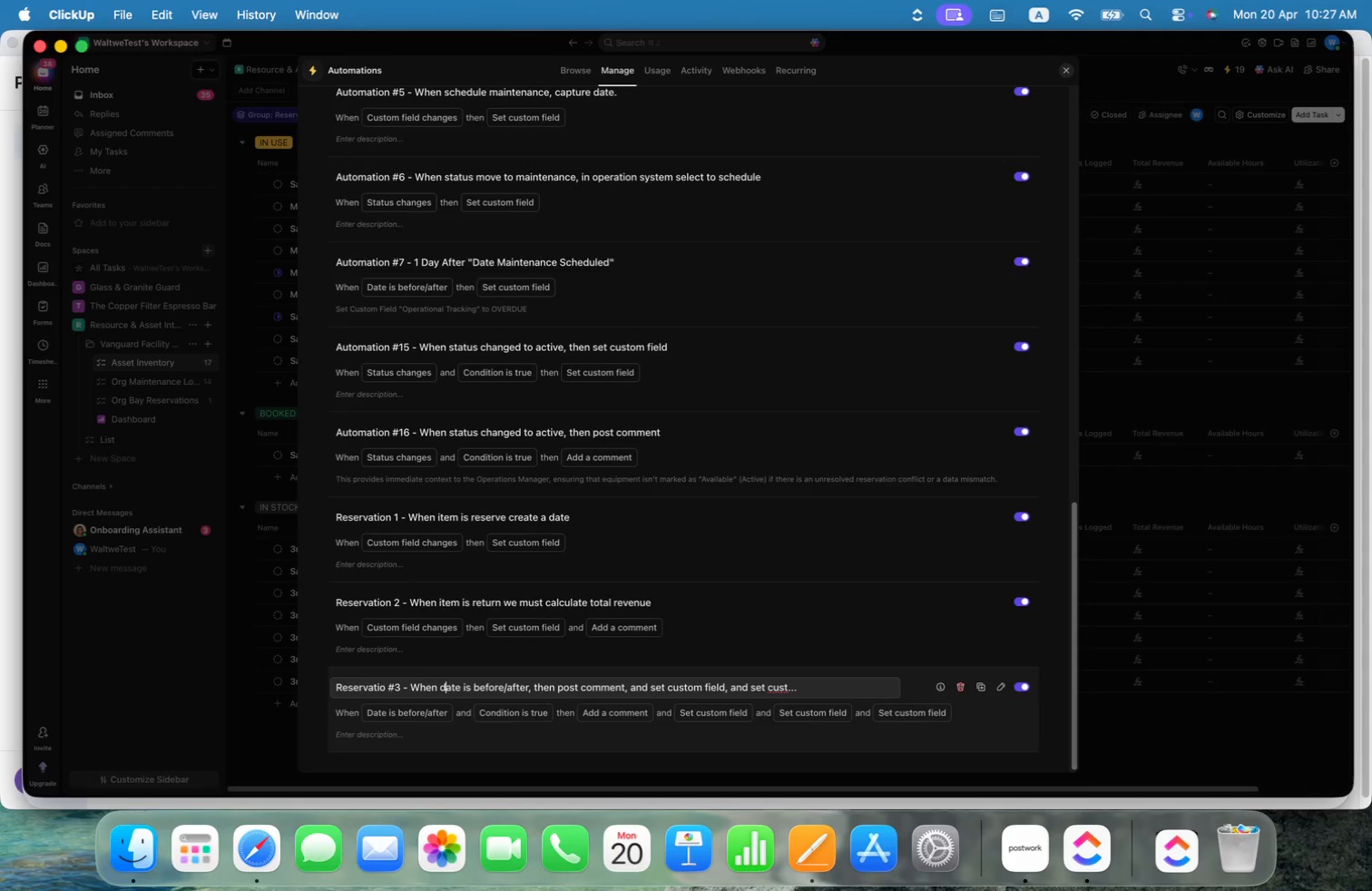 
key(Meta+Shift+ArrowRight)
 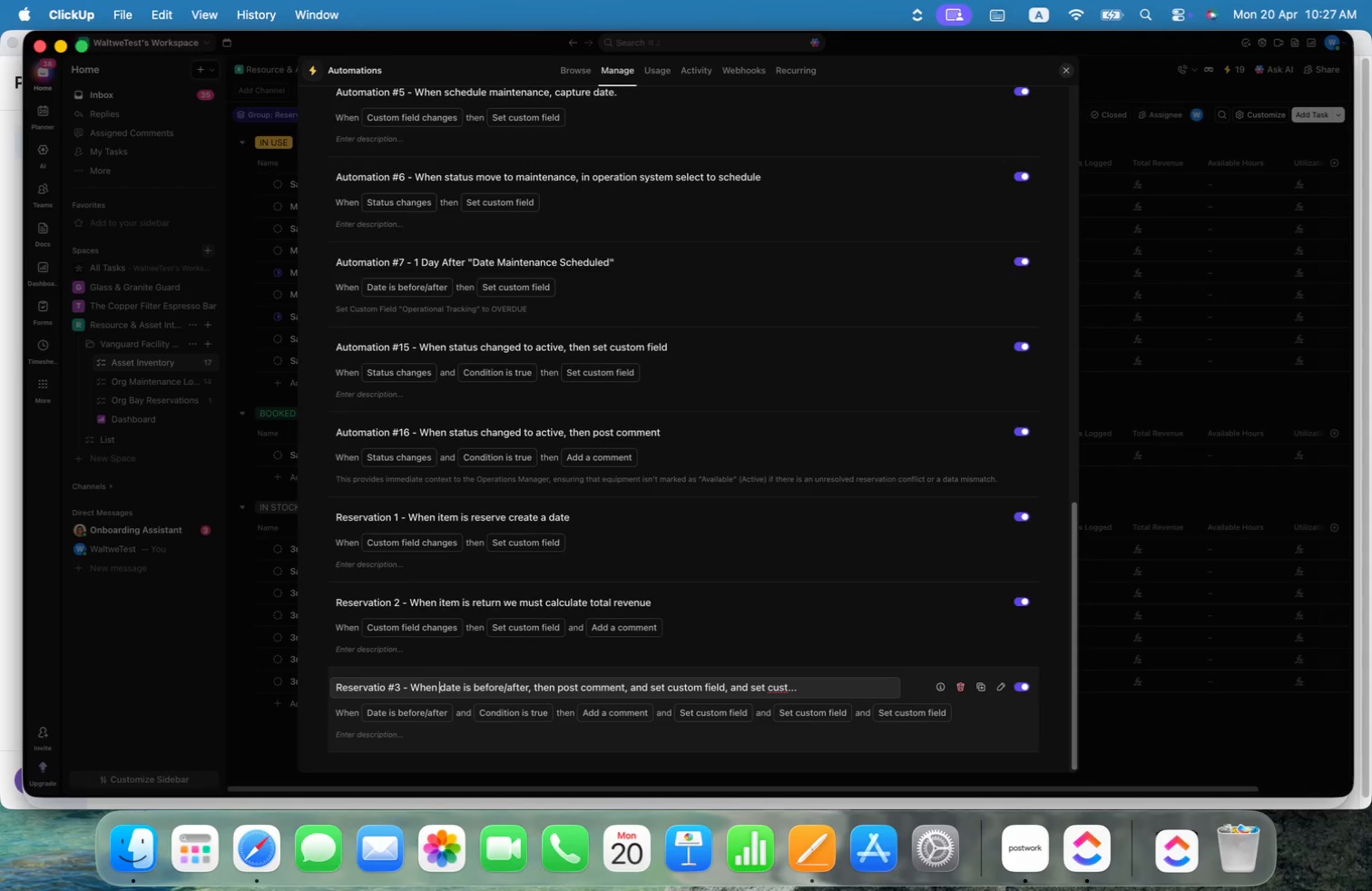 
key(Meta+Shift+ArrowDown)
 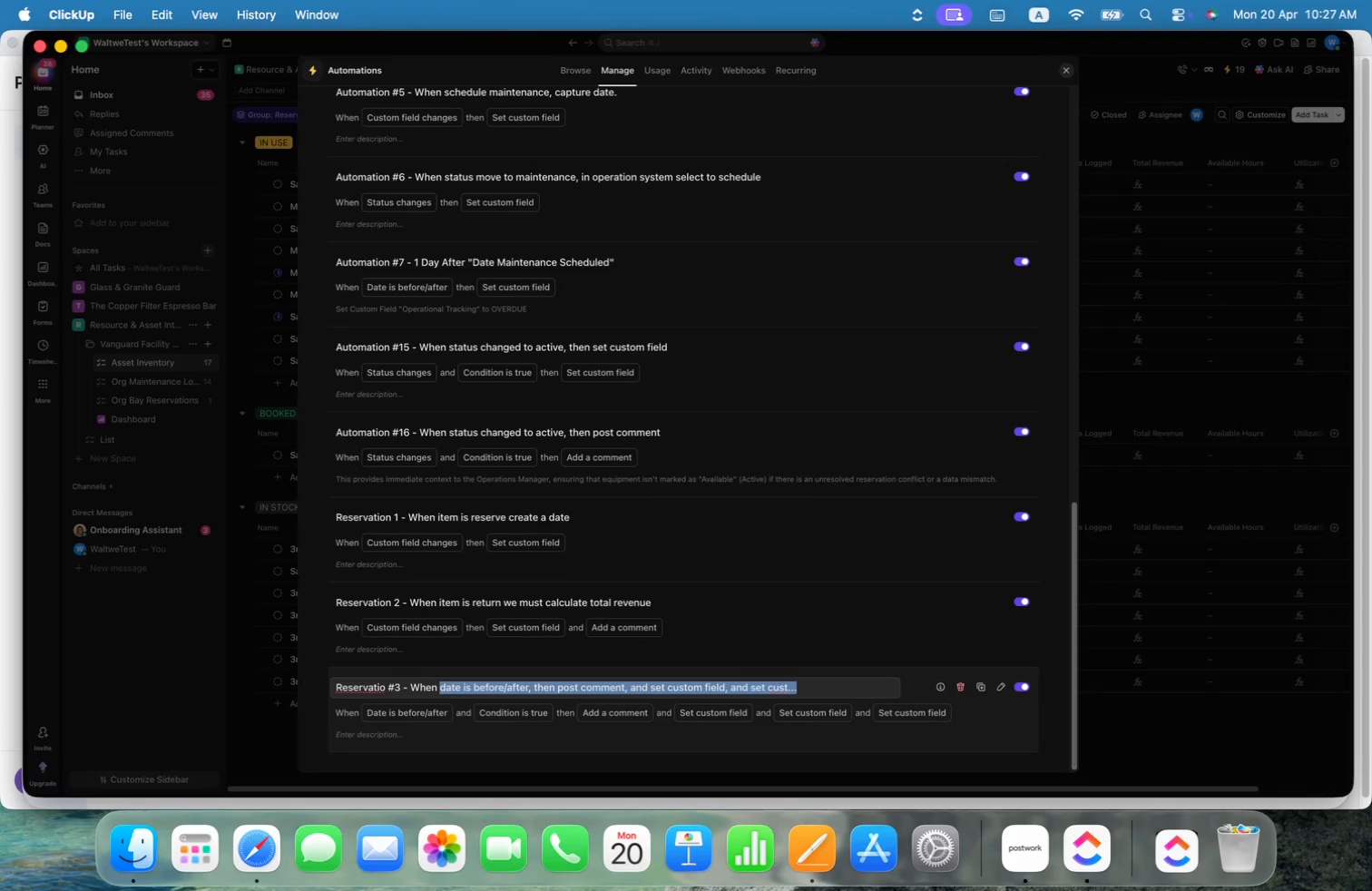 
type(reserved item is not PI)
key(Backspace)
key(Backspace)
type(pickUp)
 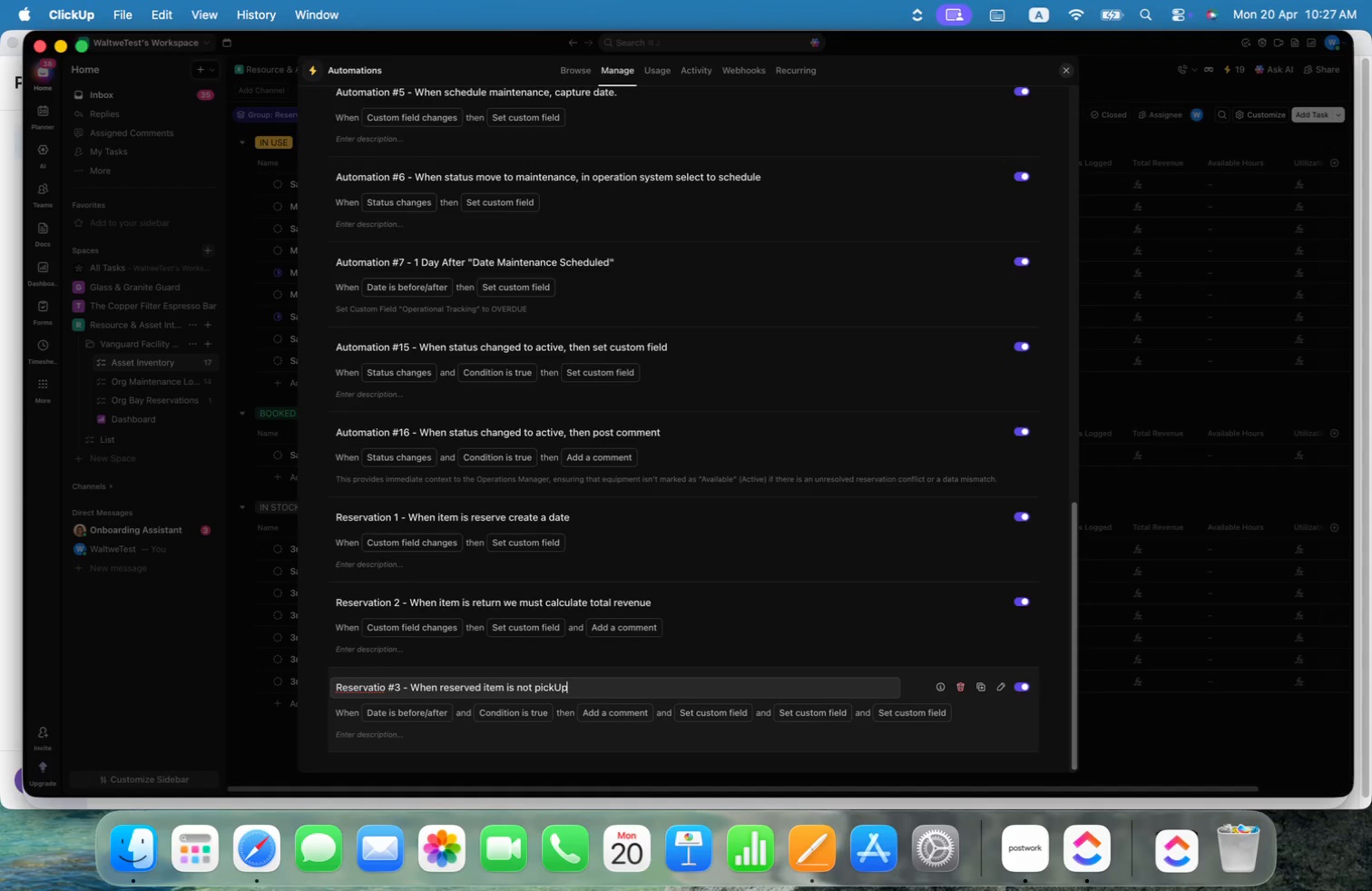 
key(Alt+OptionLeft)
 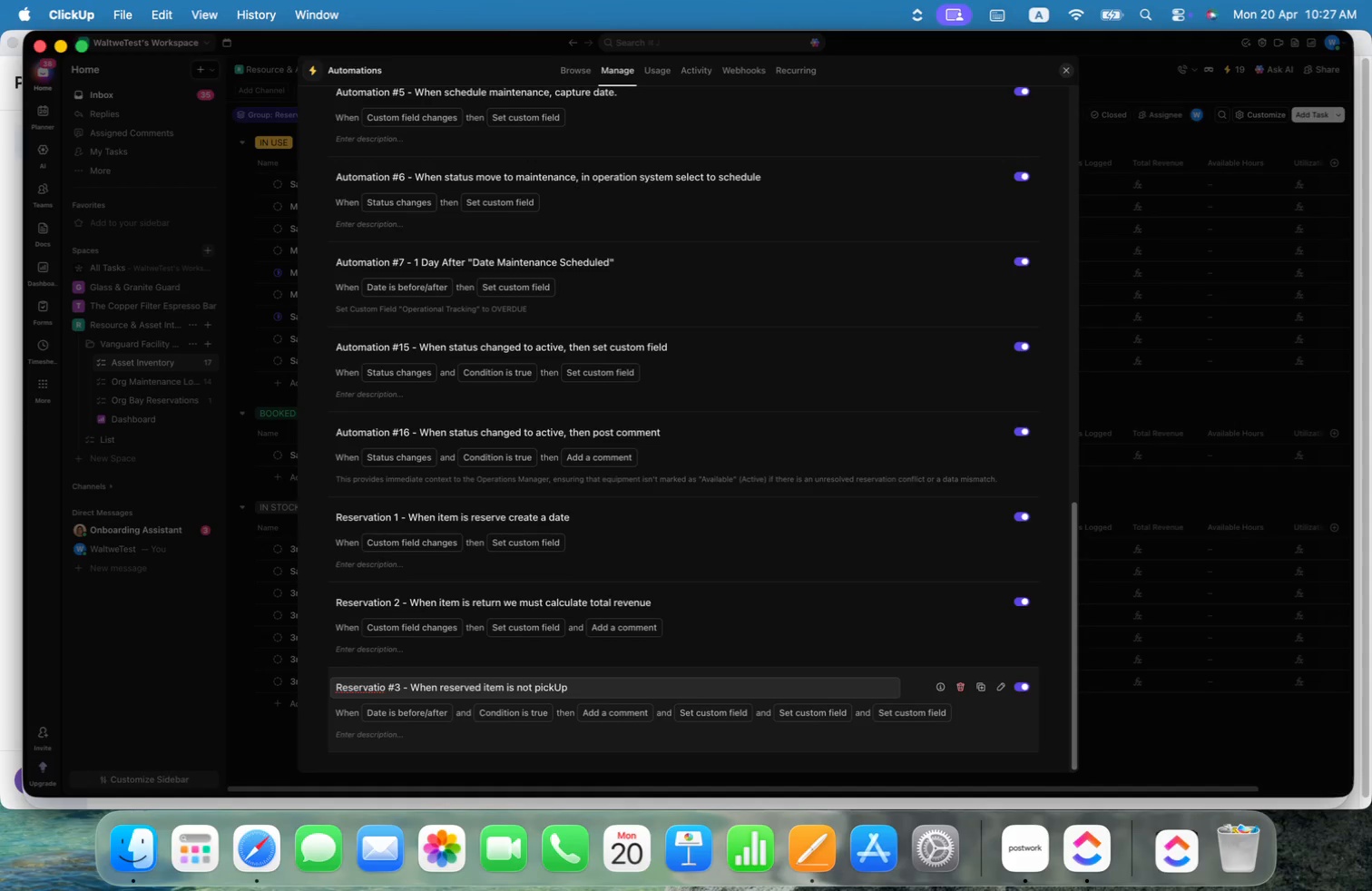 
key(Alt+ArrowLeft)
 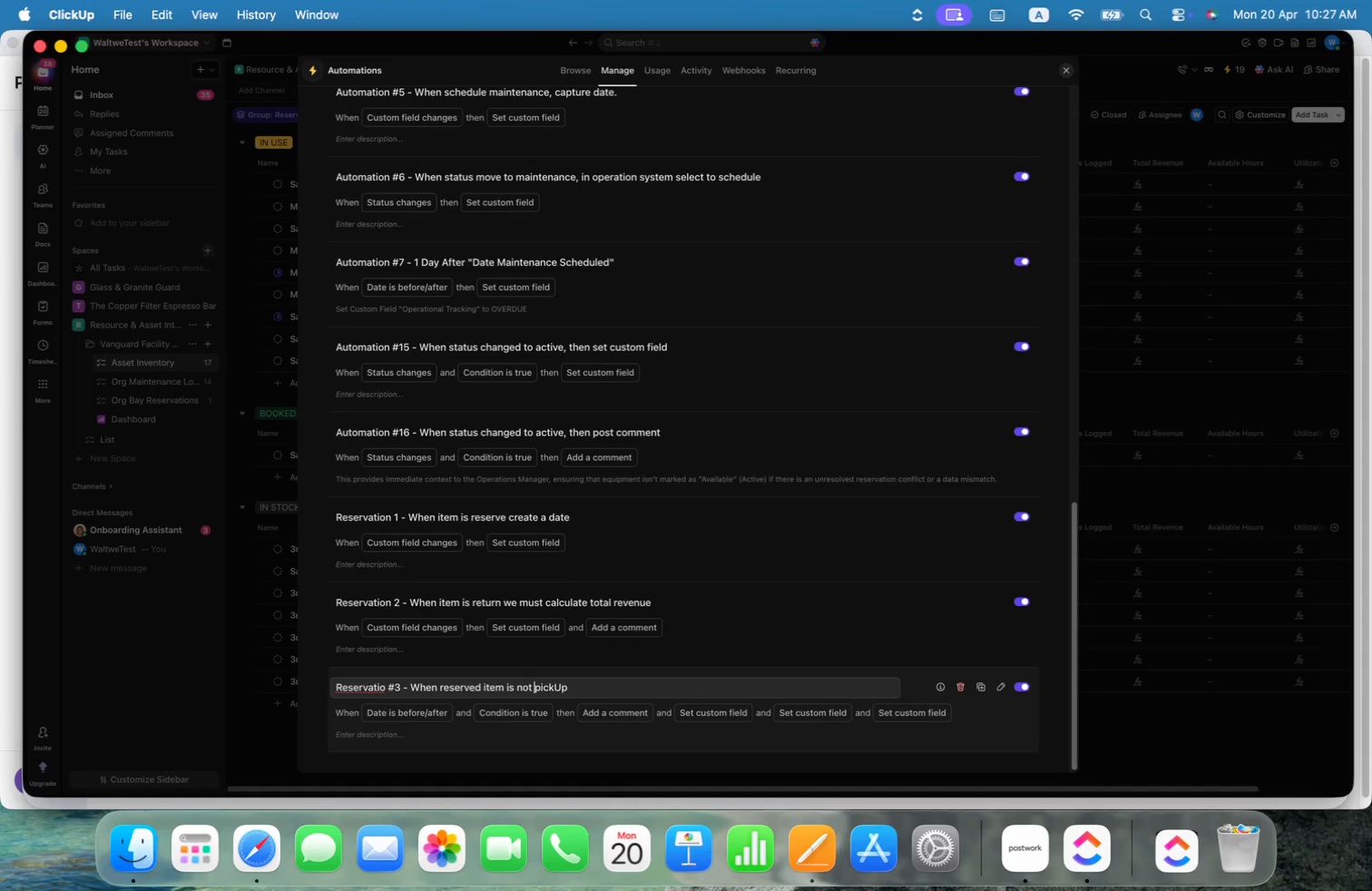 
hold_key(key=ArrowRight, duration=1.2)
 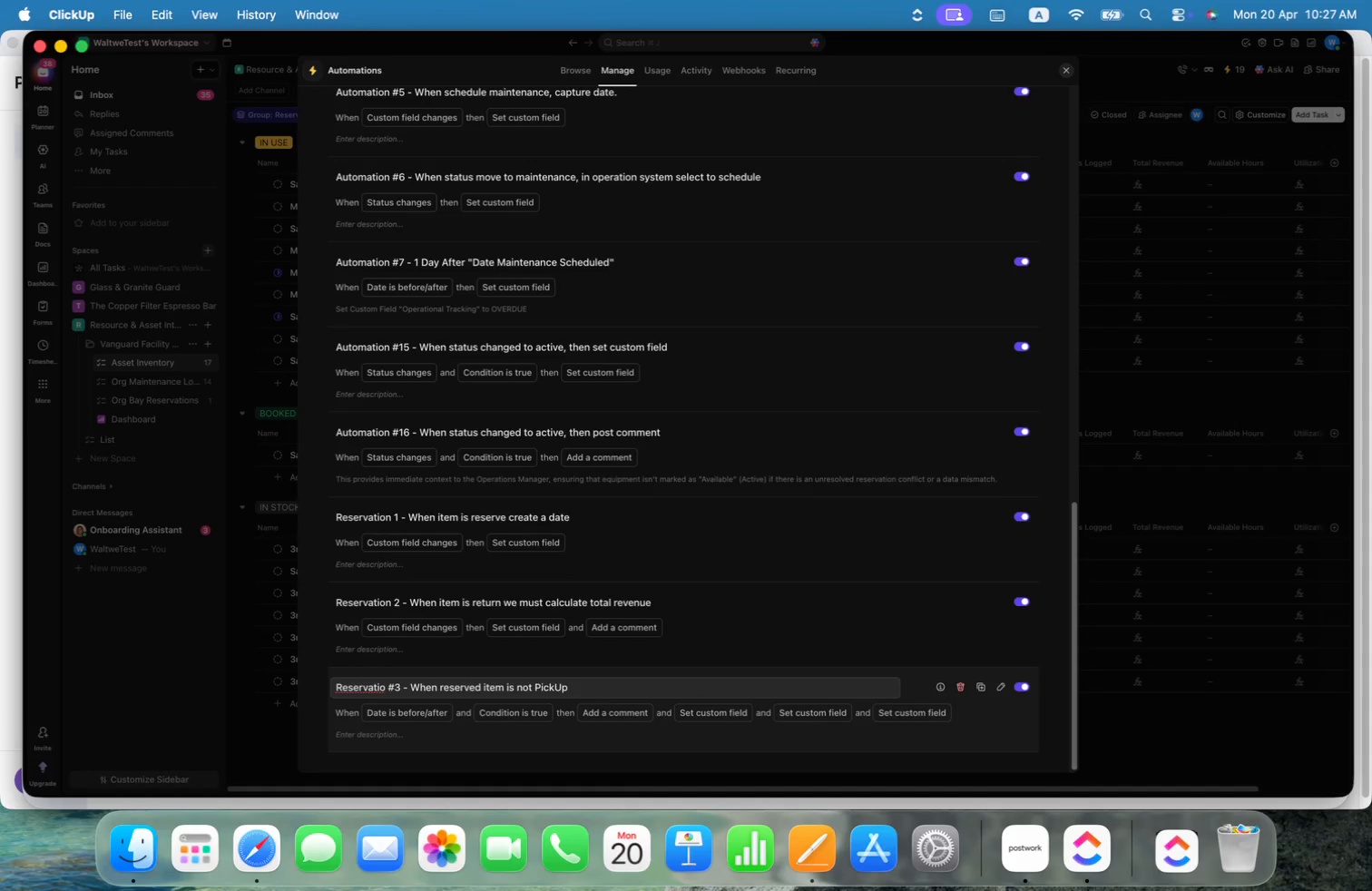 
key(Backspace)
 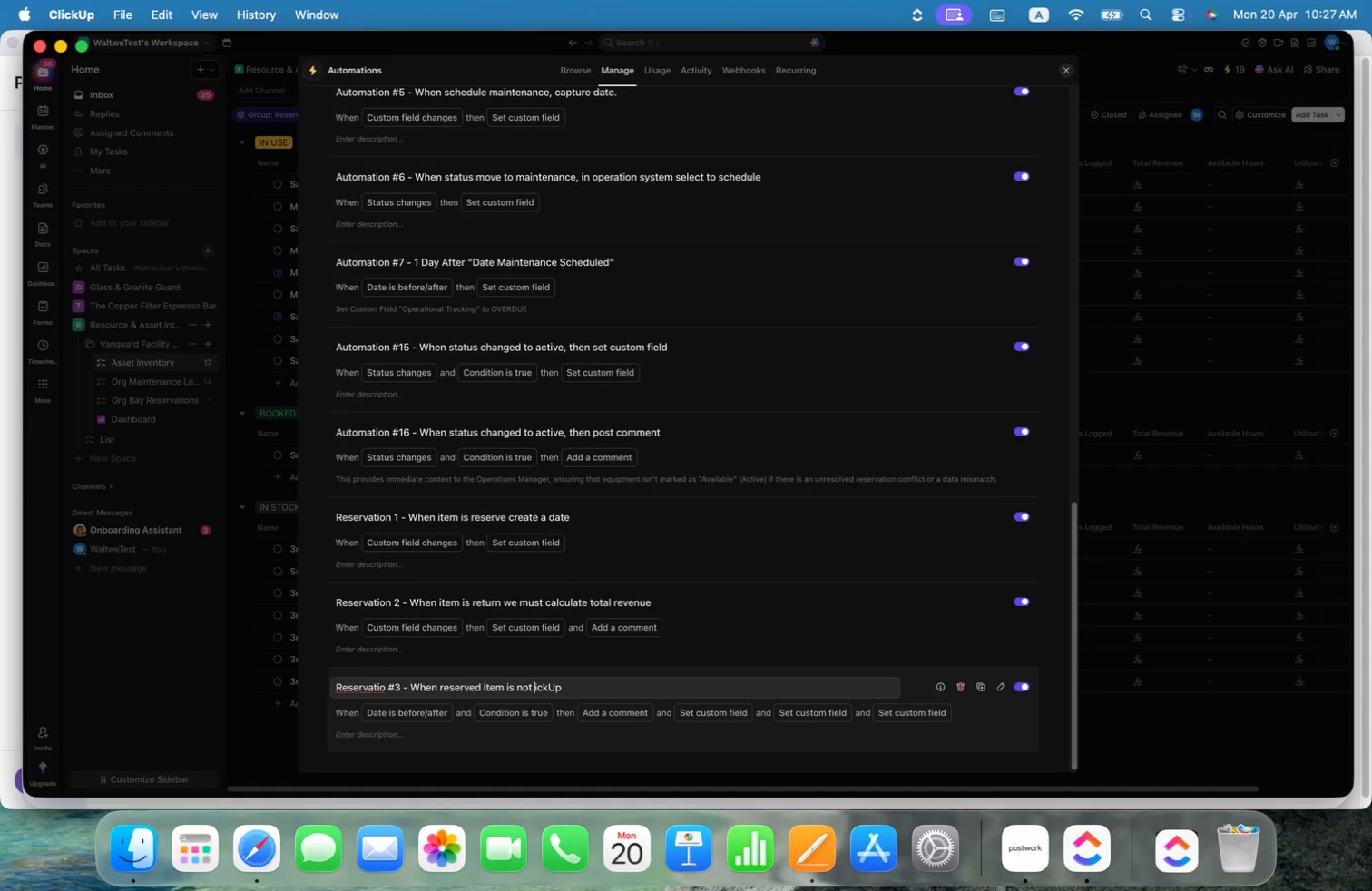 
key(Shift+P)
 